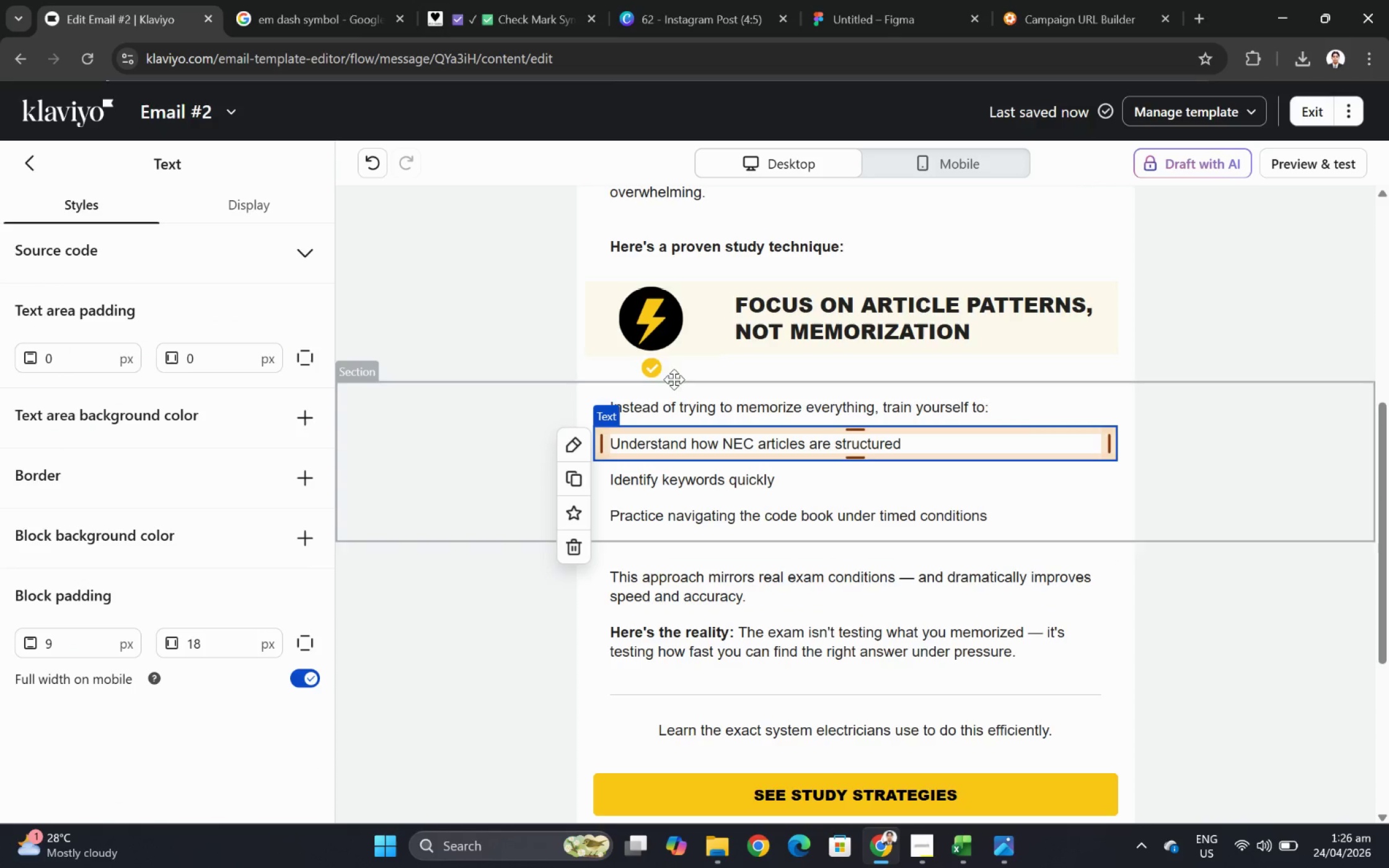 
left_click([658, 357])
 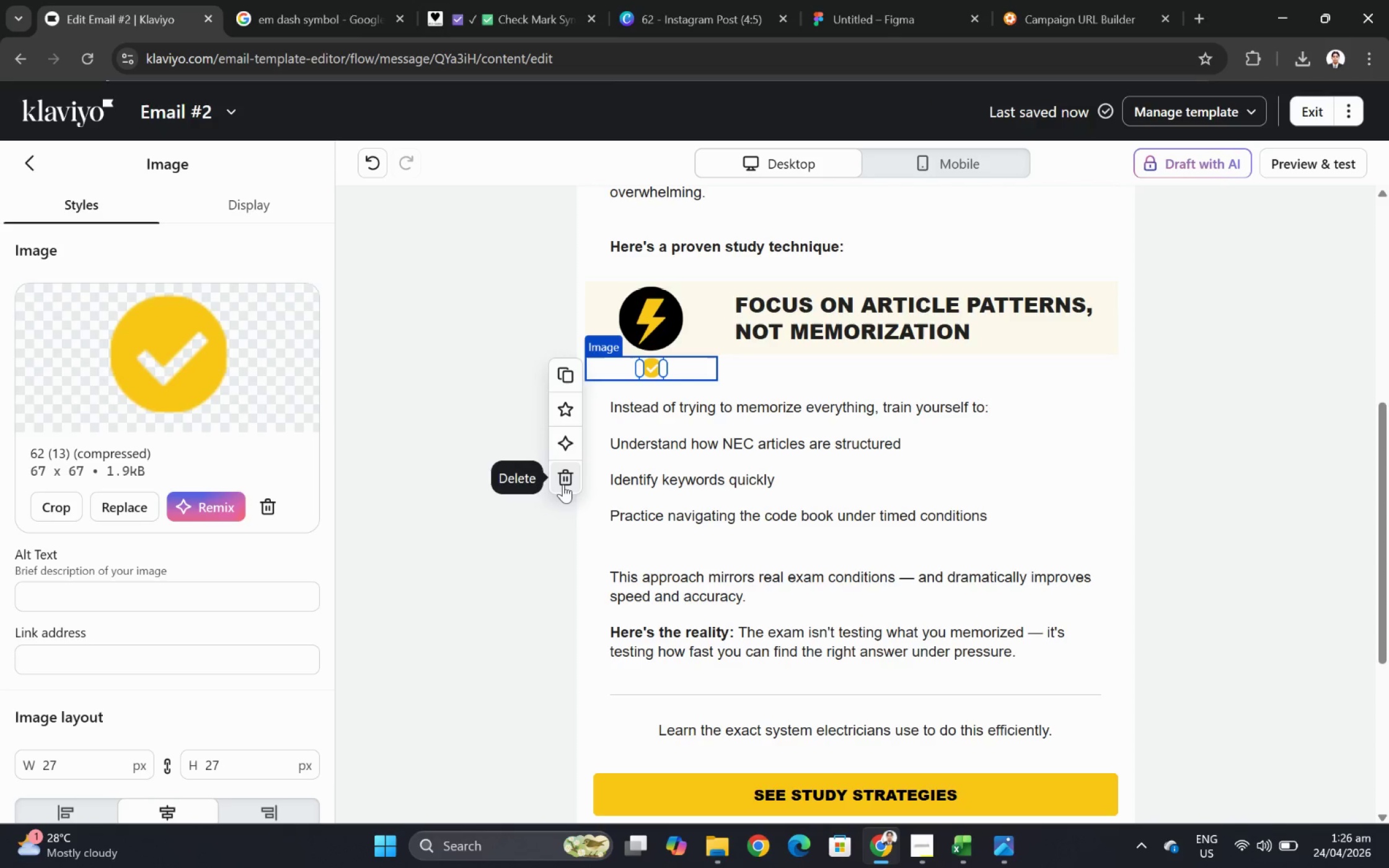 
wait(6.82)
 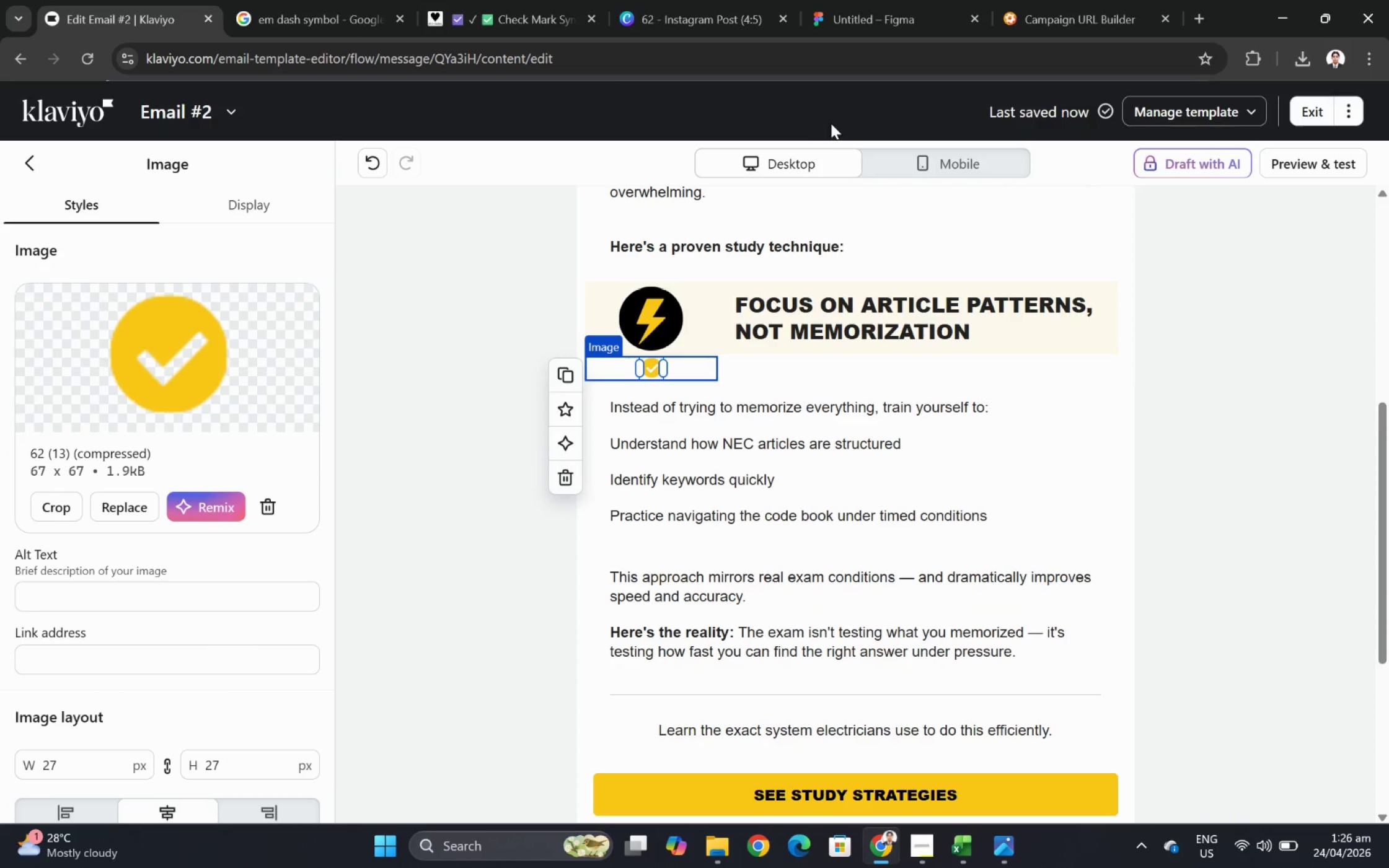 
left_click([563, 484])
 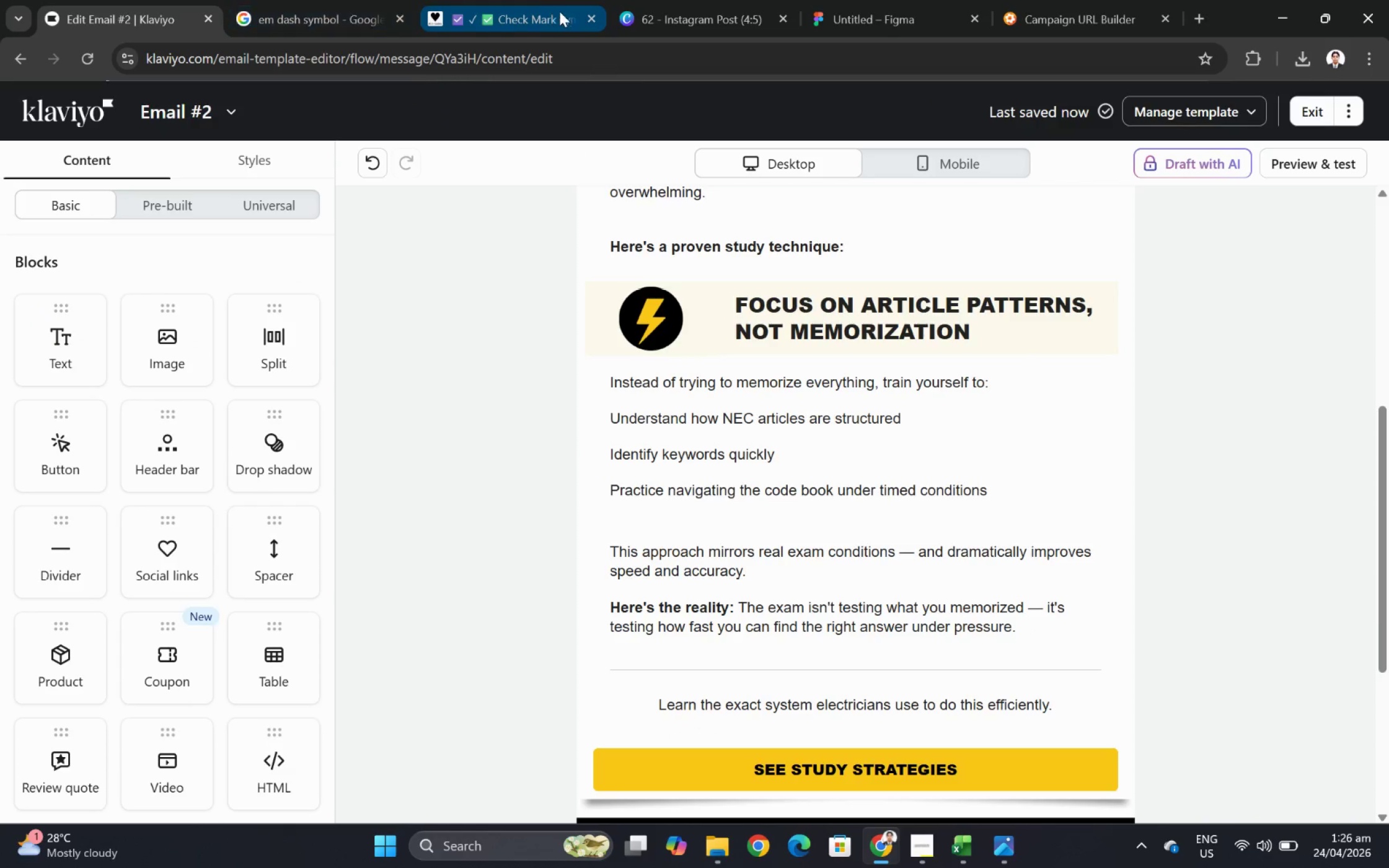 
wait(5.63)
 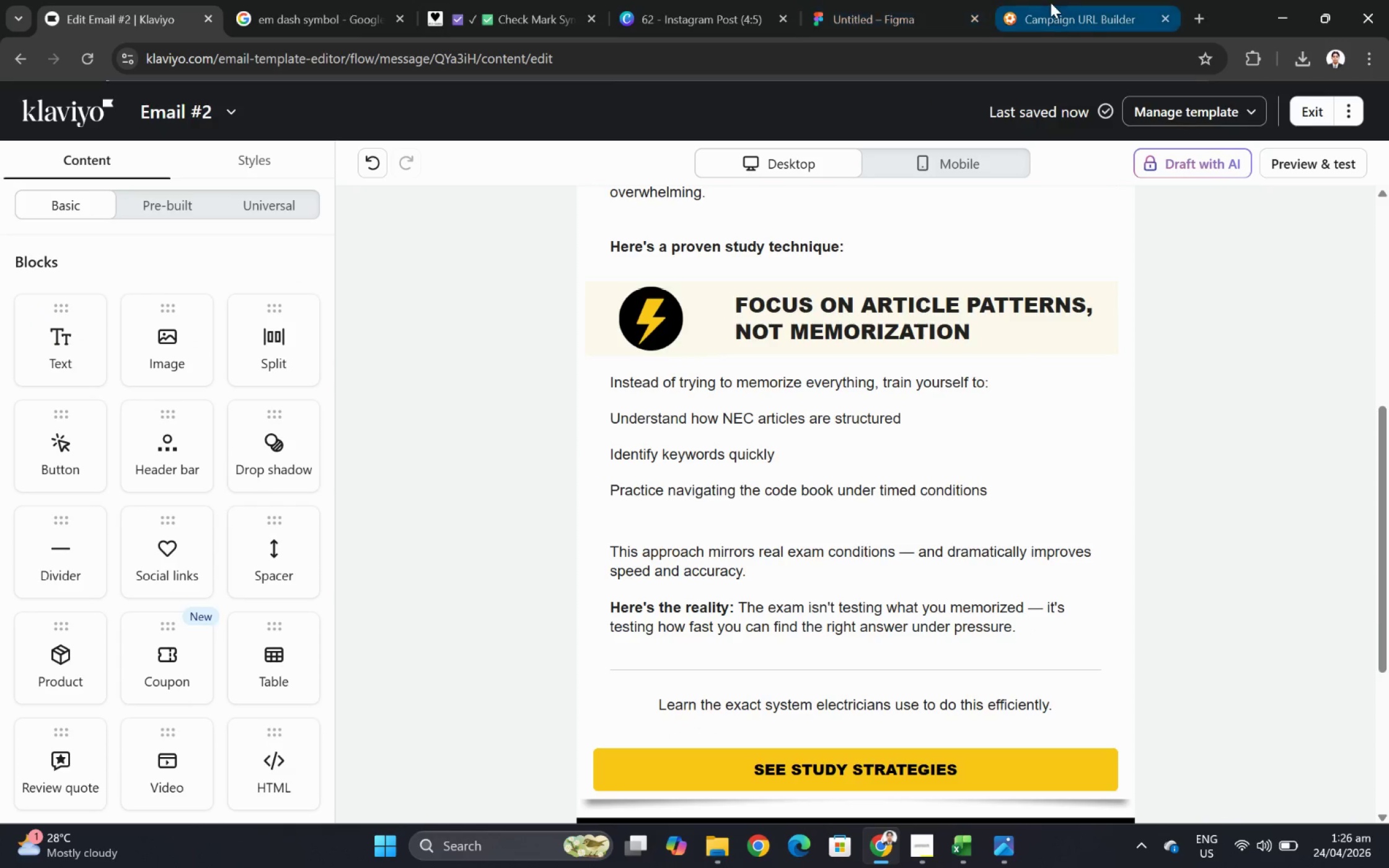 
left_click([669, 15])
 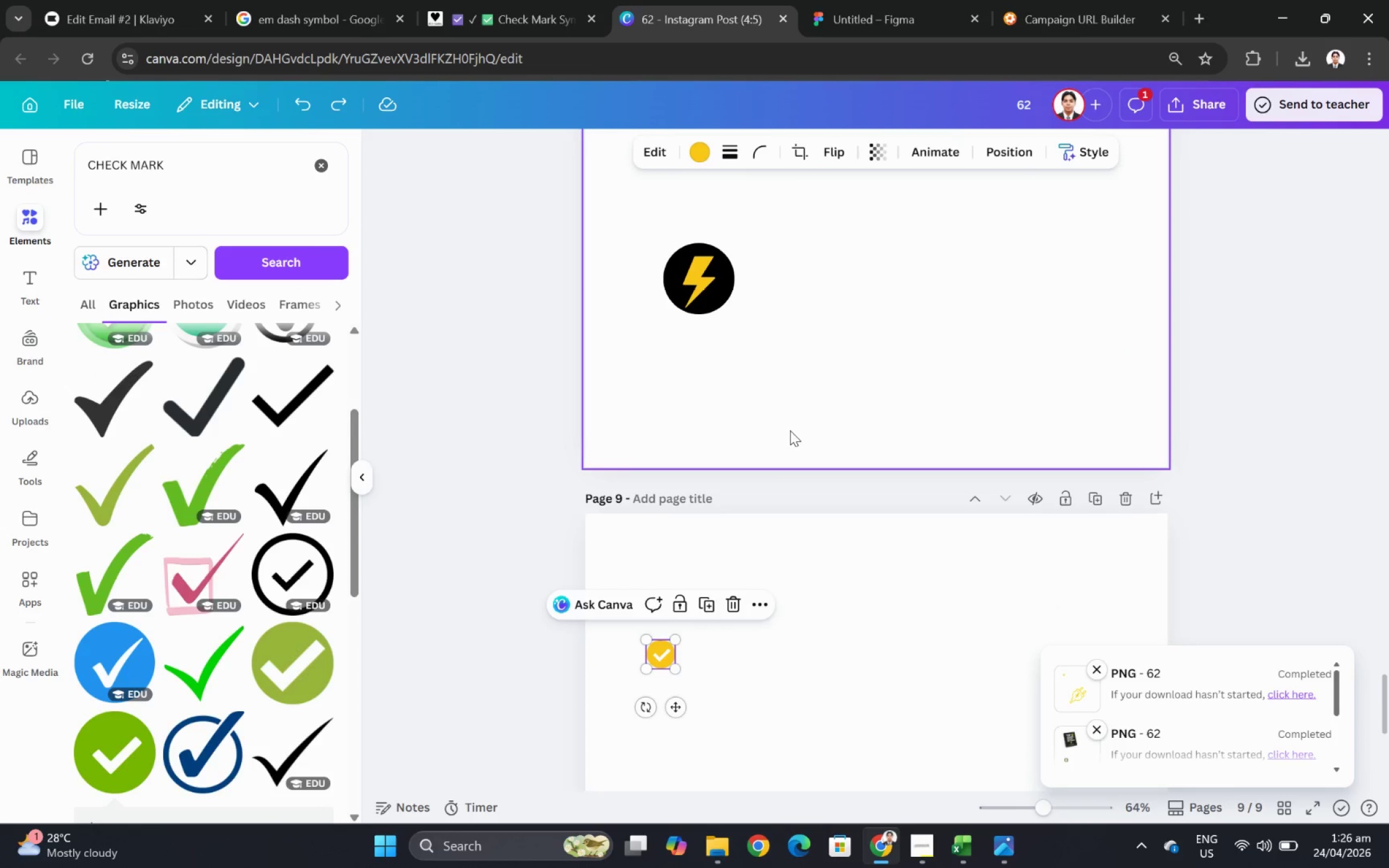 
scroll: coordinate [785, 428], scroll_direction: down, amount: 2.0
 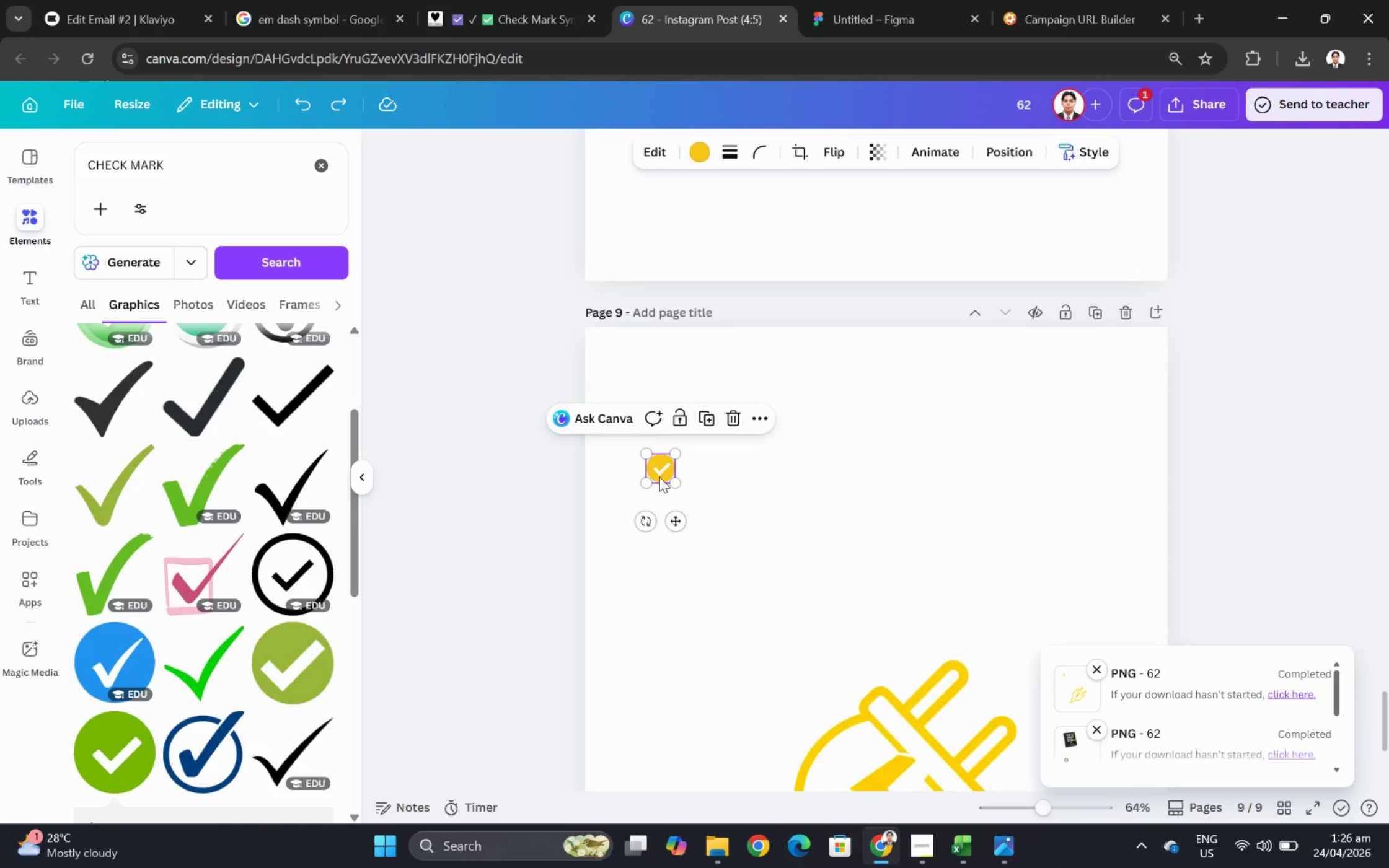 
left_click([661, 467])
 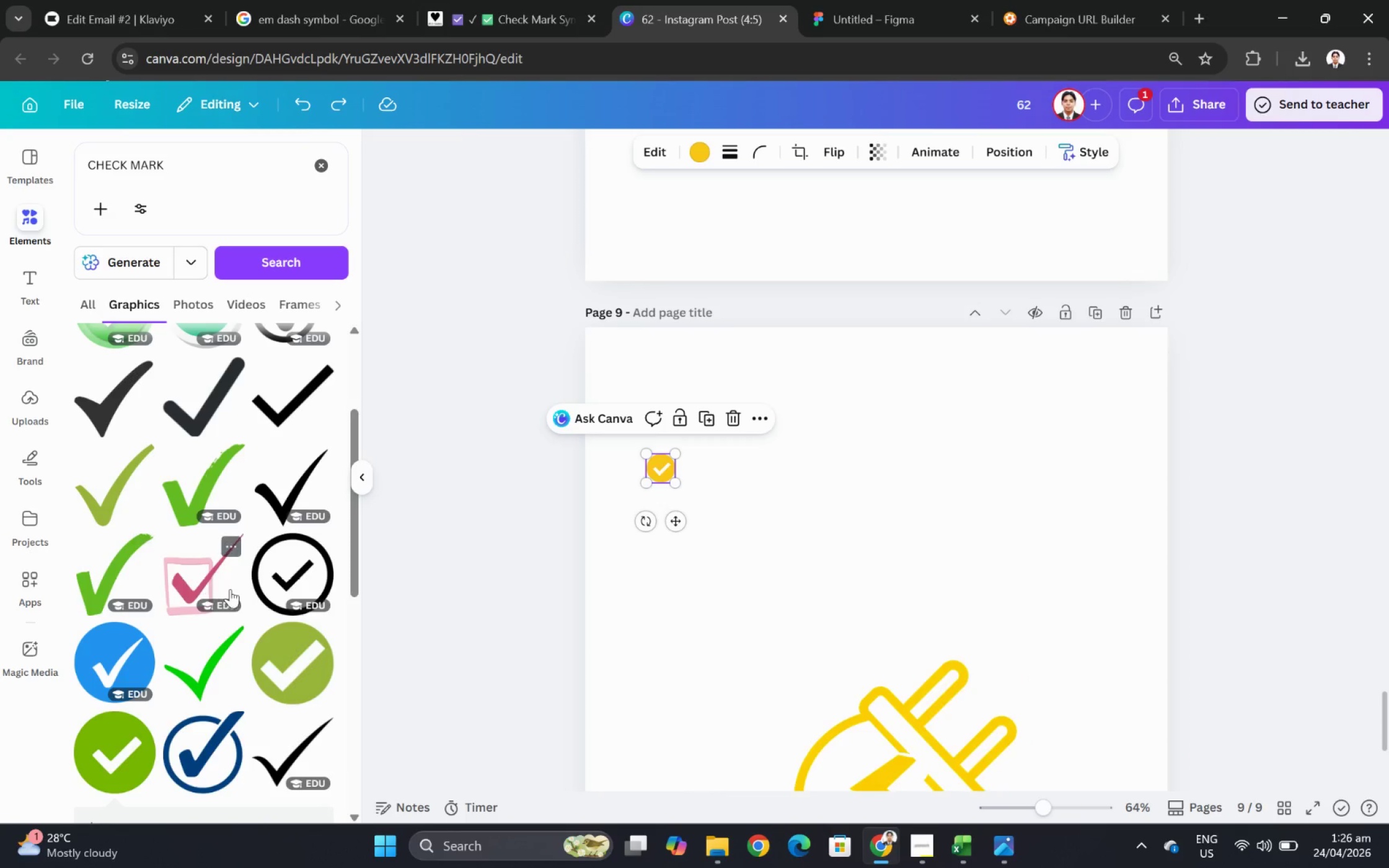 
mouse_move([280, 563])
 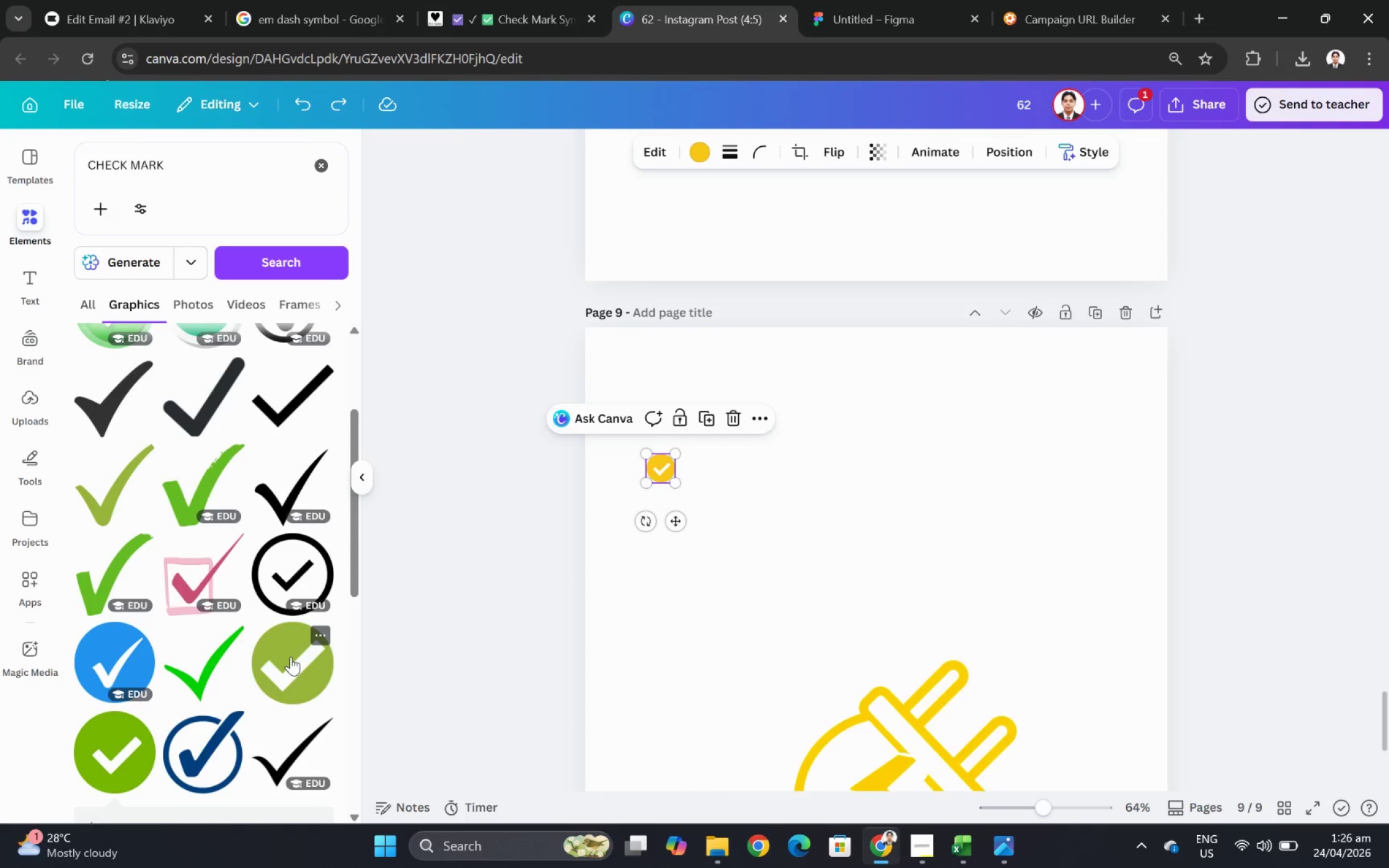 
left_click([291, 656])
 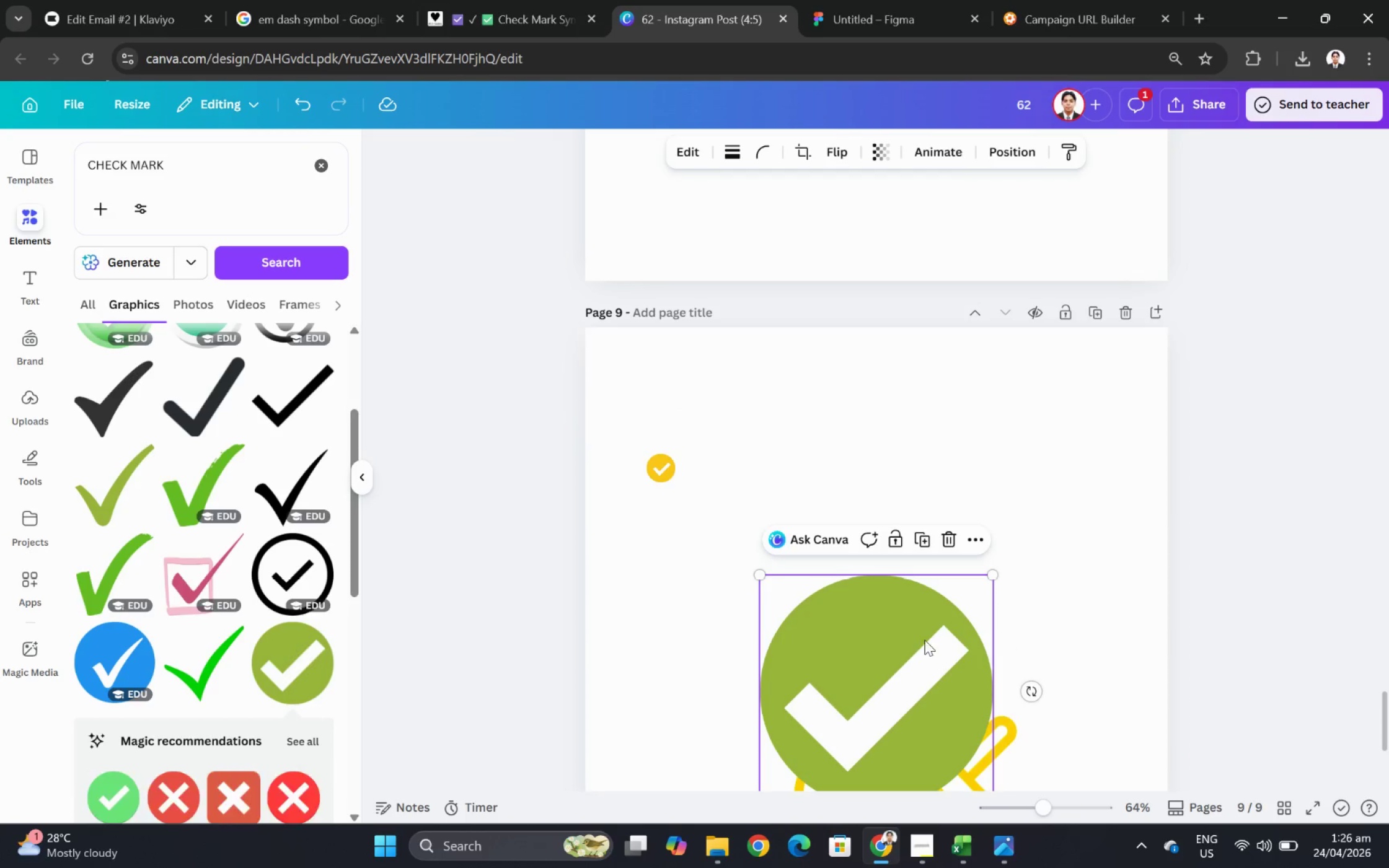 
left_click_drag(start_coordinate=[919, 639], to_coordinate=[866, 489])
 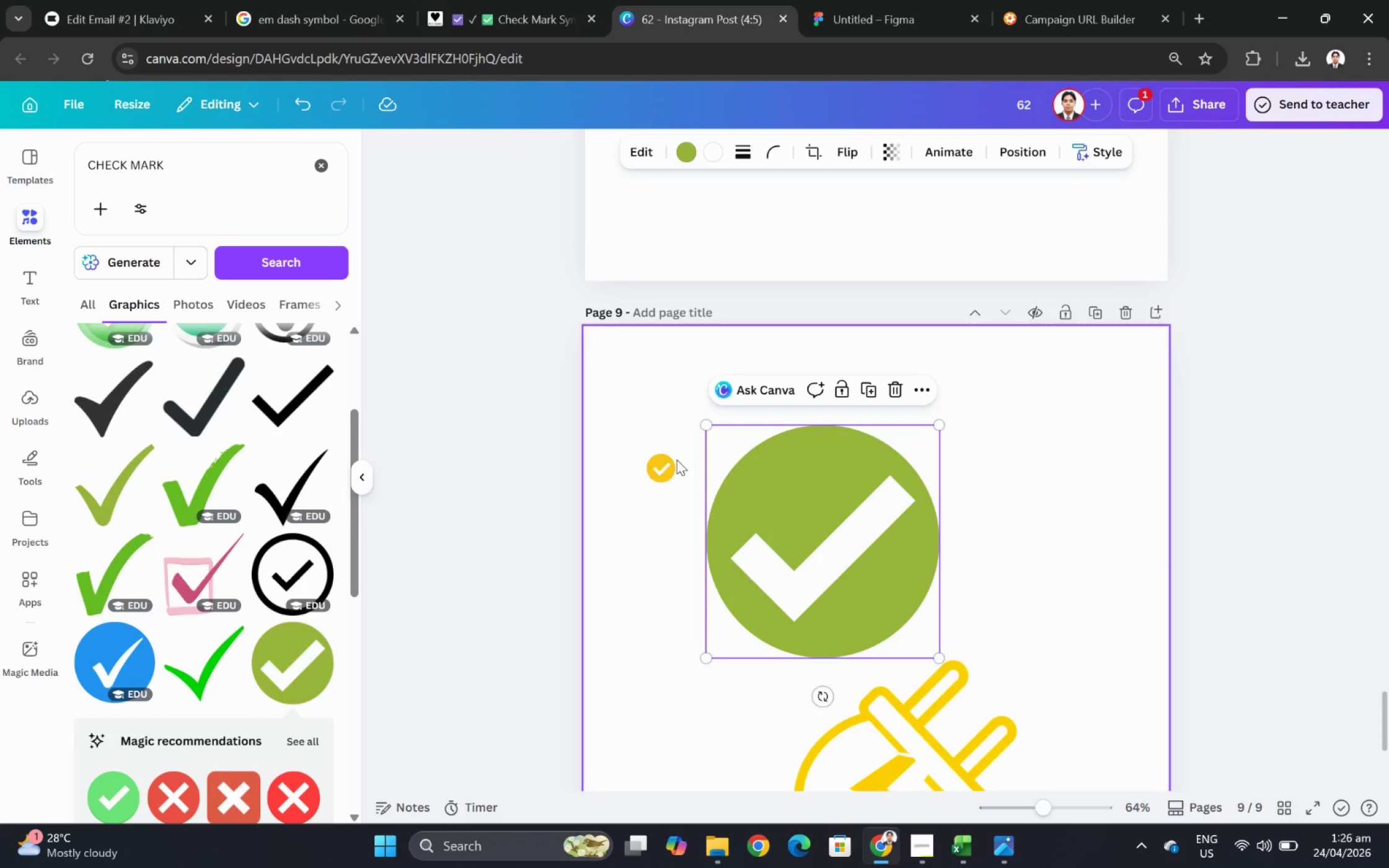 
left_click([659, 460])
 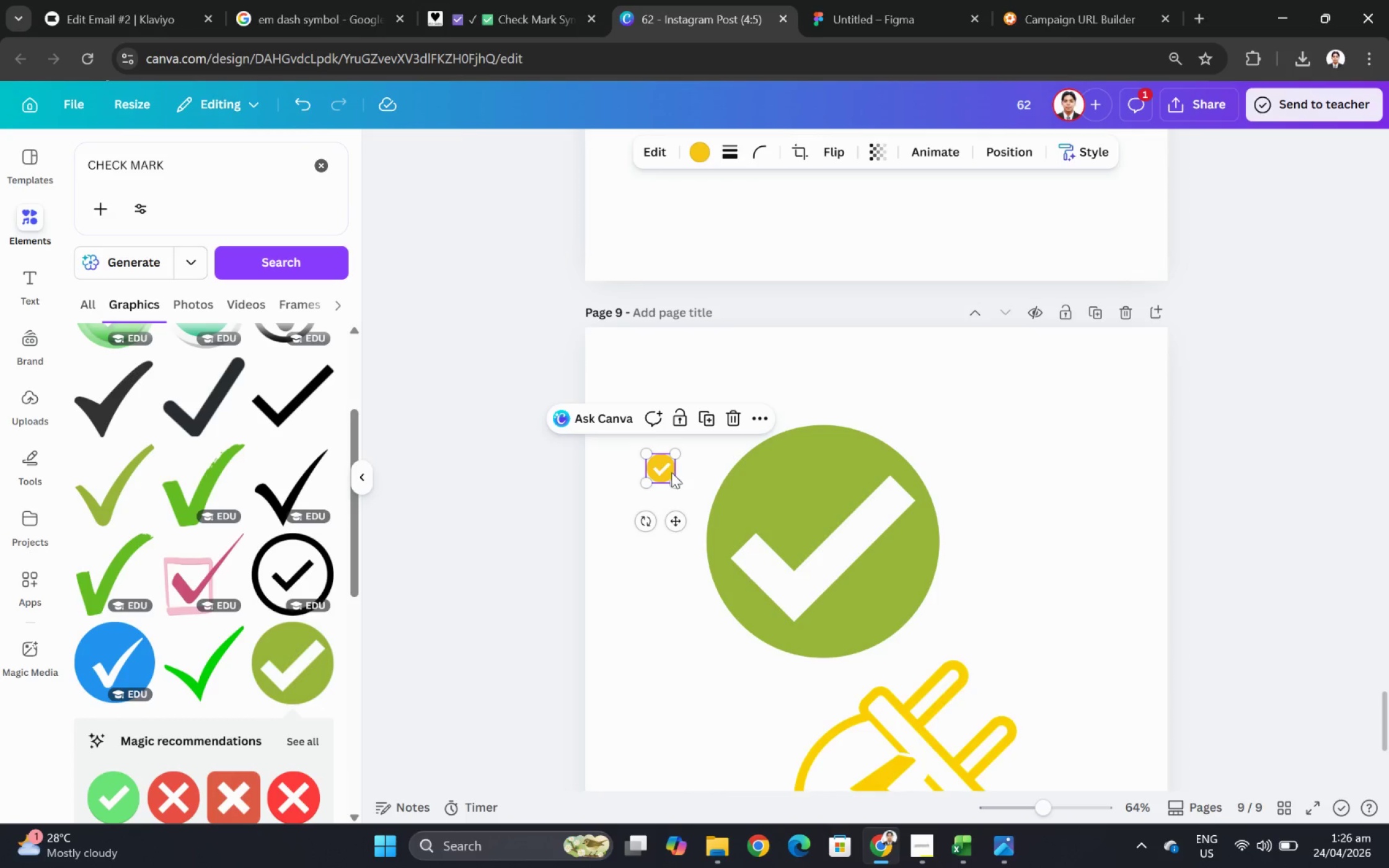 
key(Delete)
 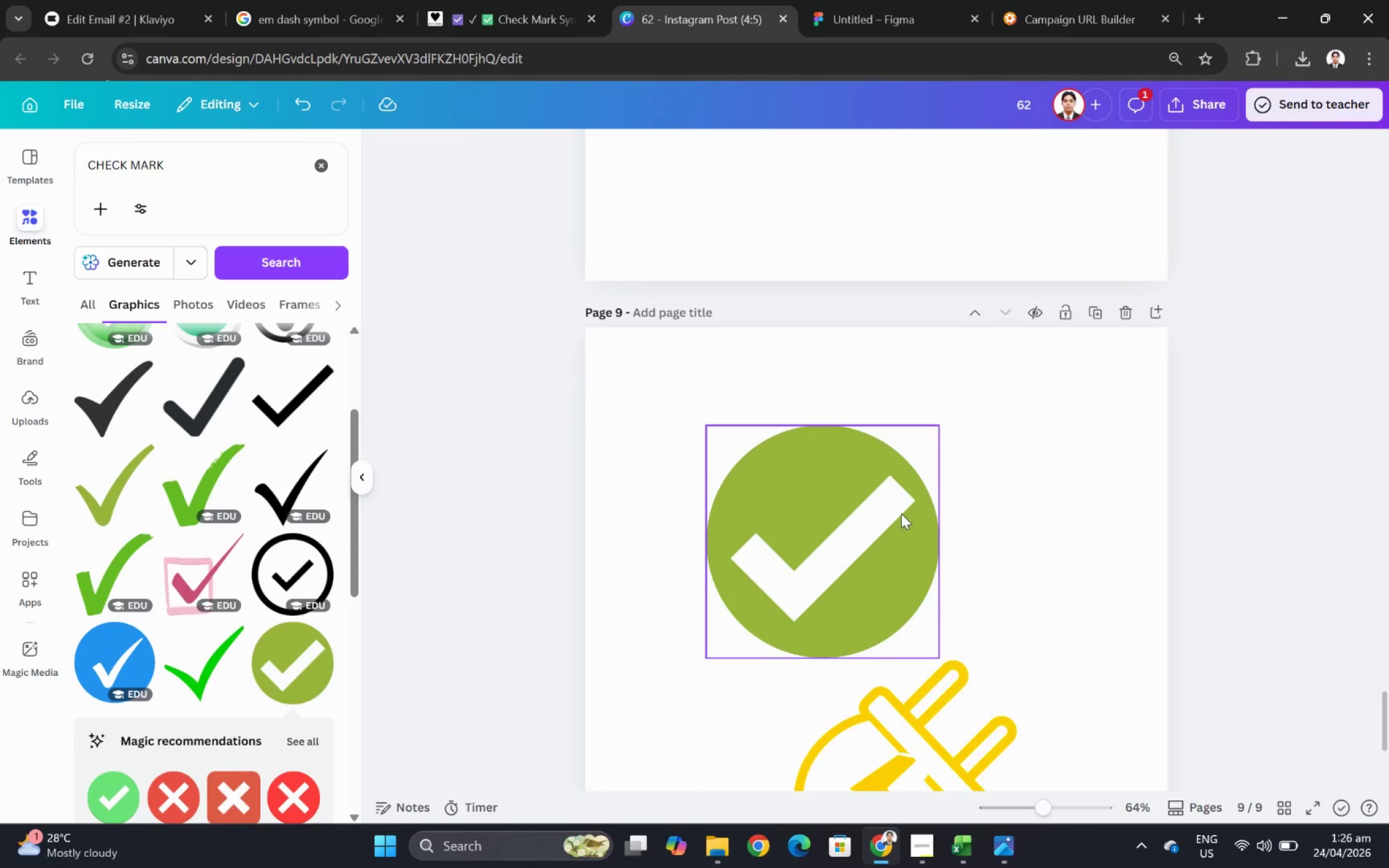 
left_click([901, 510])
 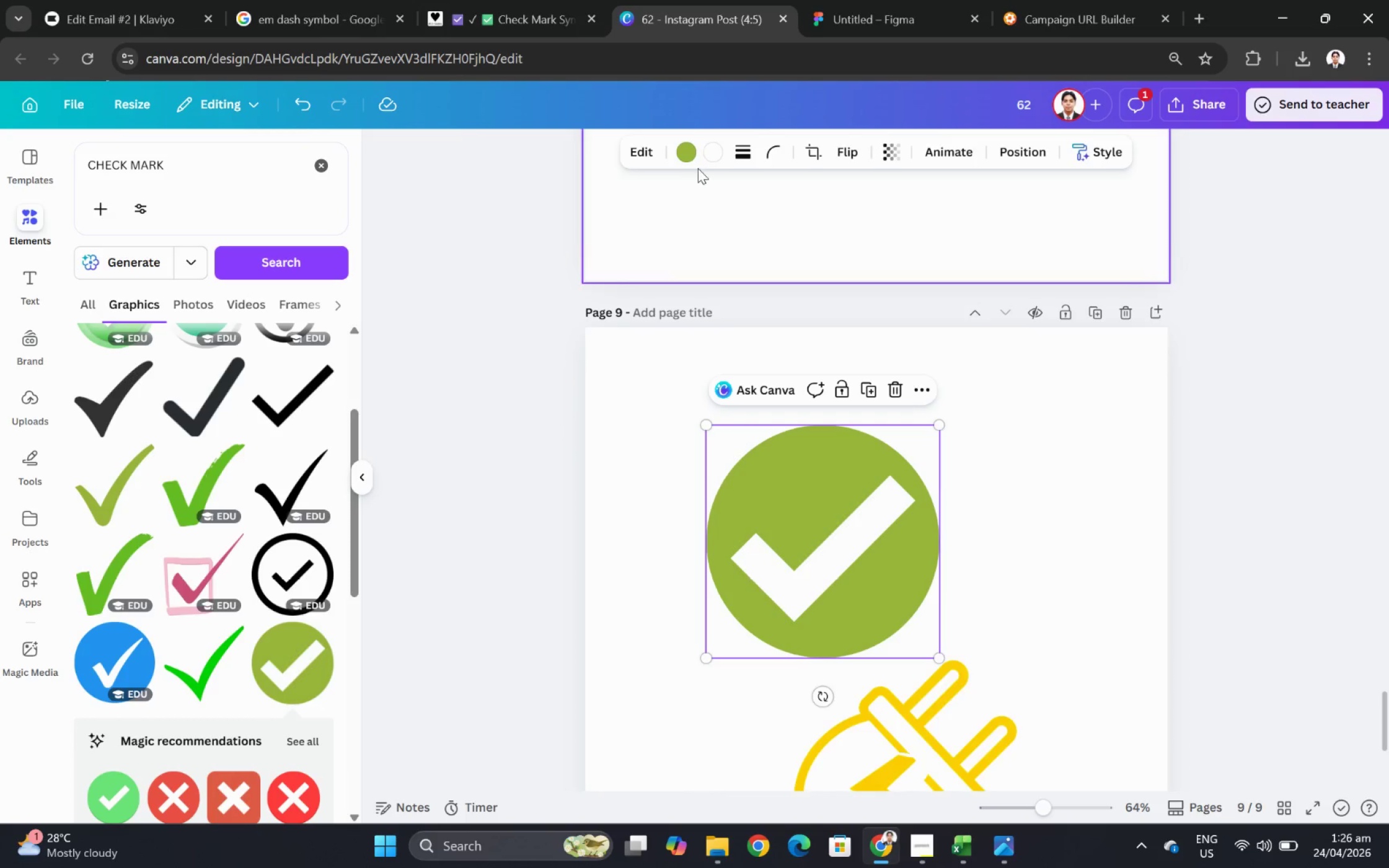 
left_click([692, 147])
 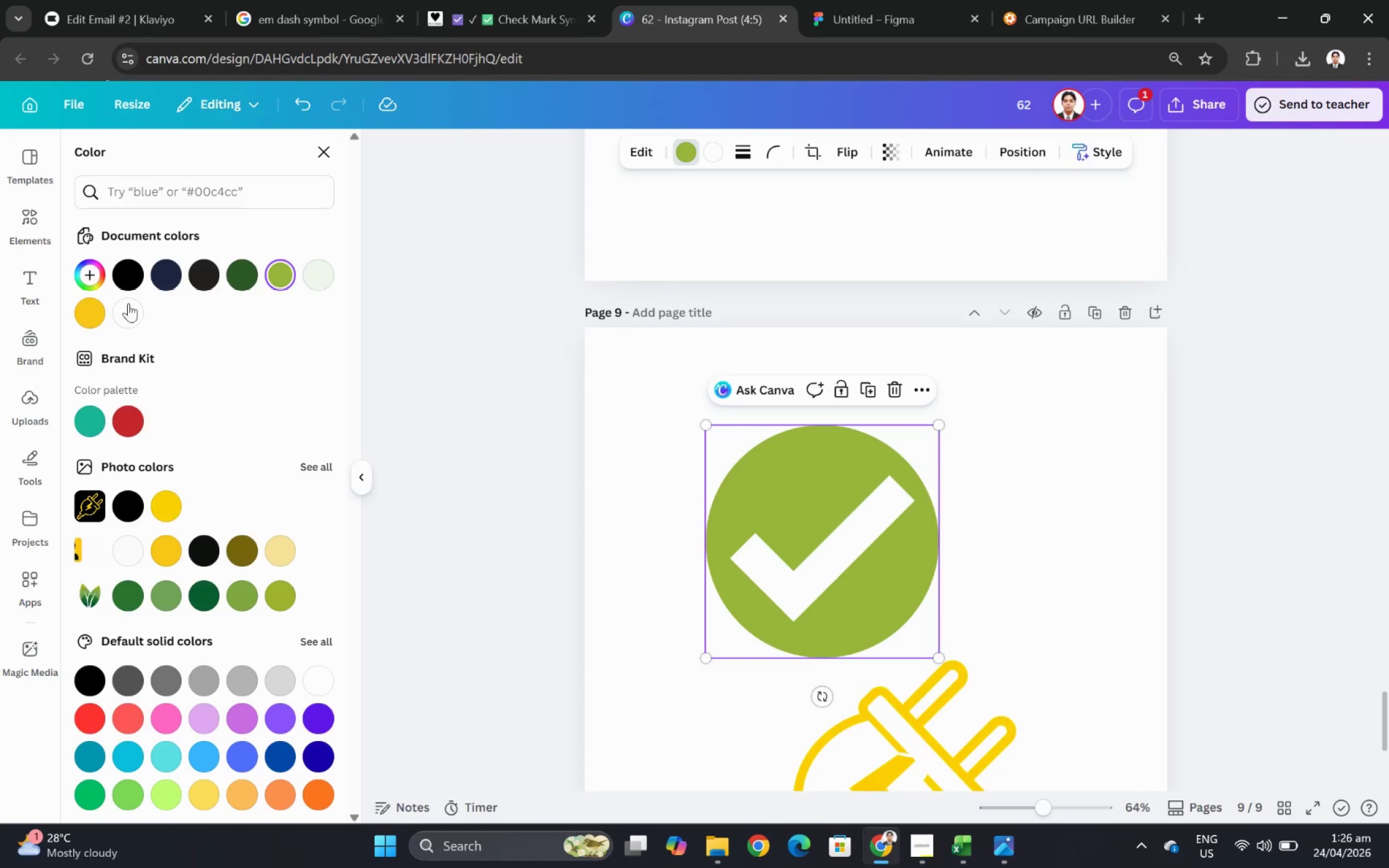 
left_click([92, 307])
 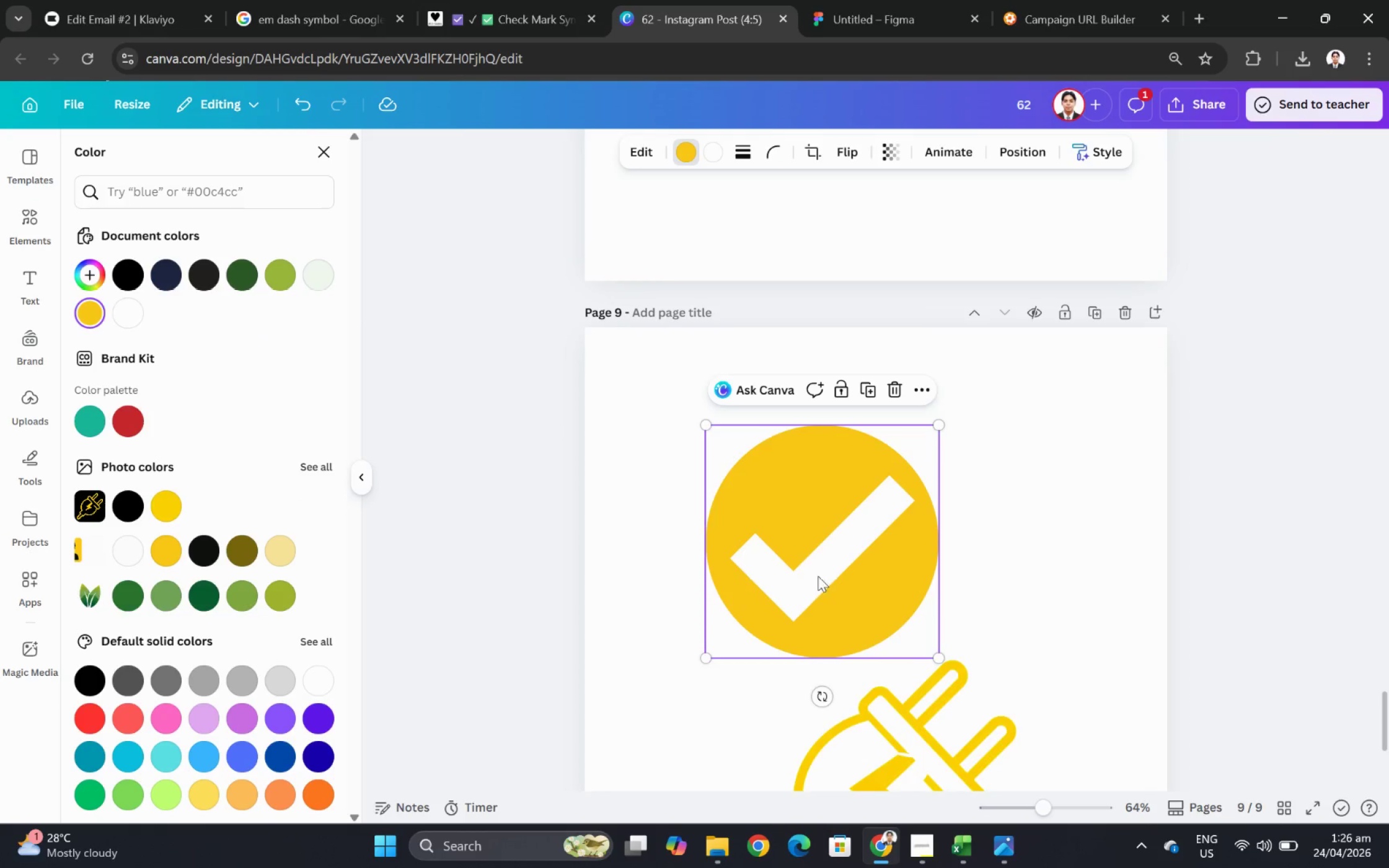 
left_click([818, 573])
 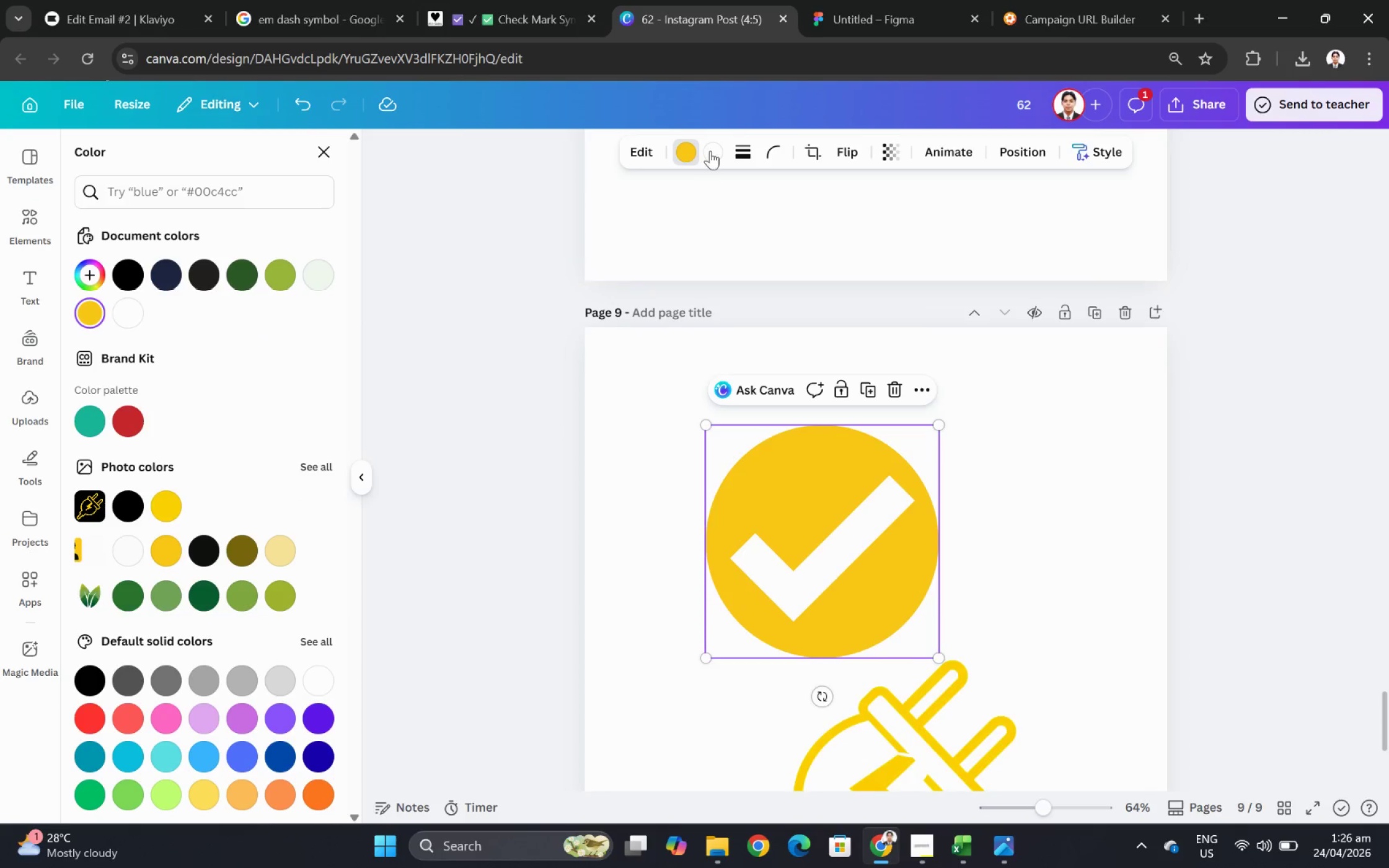 
left_click([714, 146])
 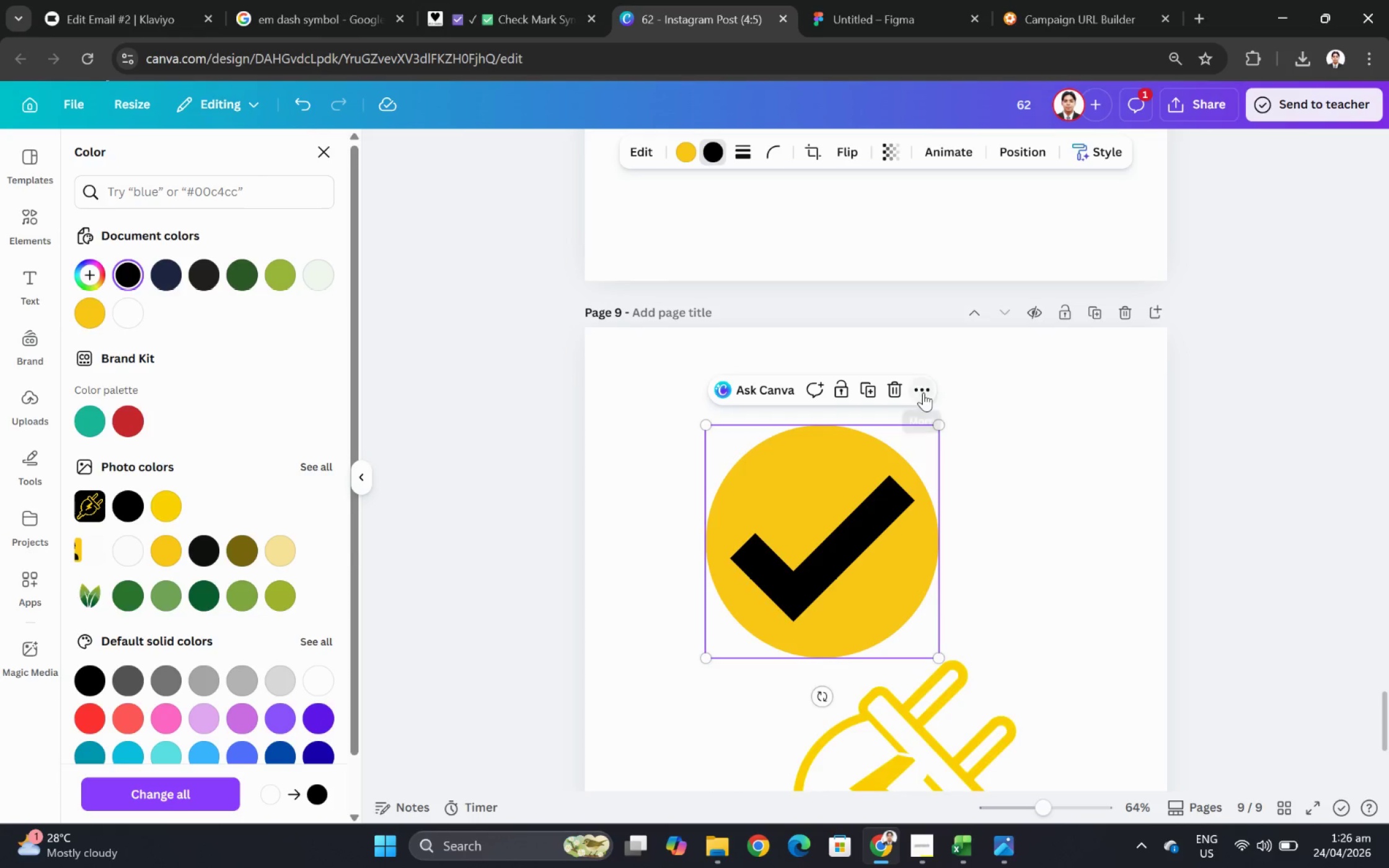 
left_click_drag(start_coordinate=[938, 426], to_coordinate=[767, 644])
 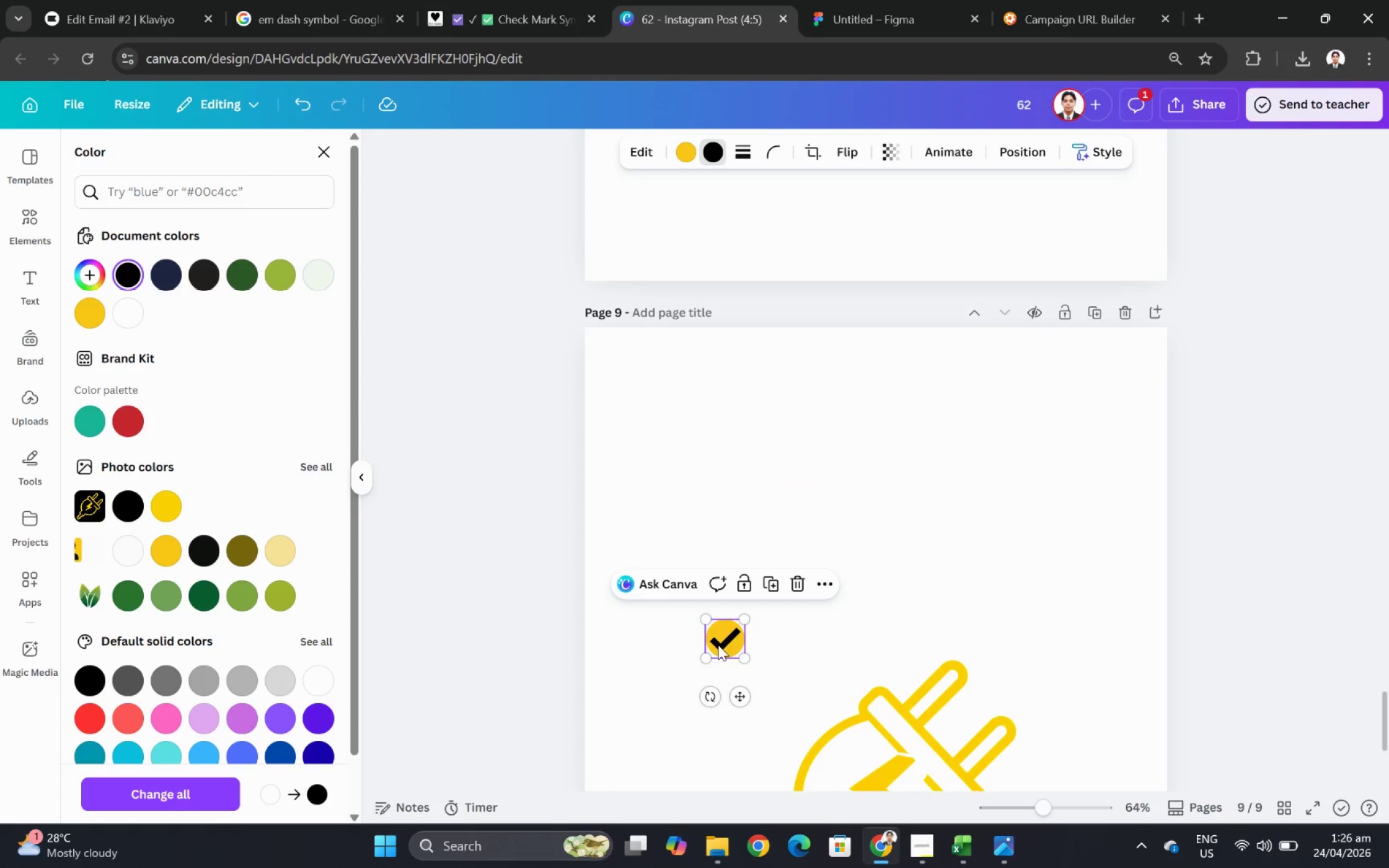 
left_click_drag(start_coordinate=[718, 644], to_coordinate=[654, 478])
 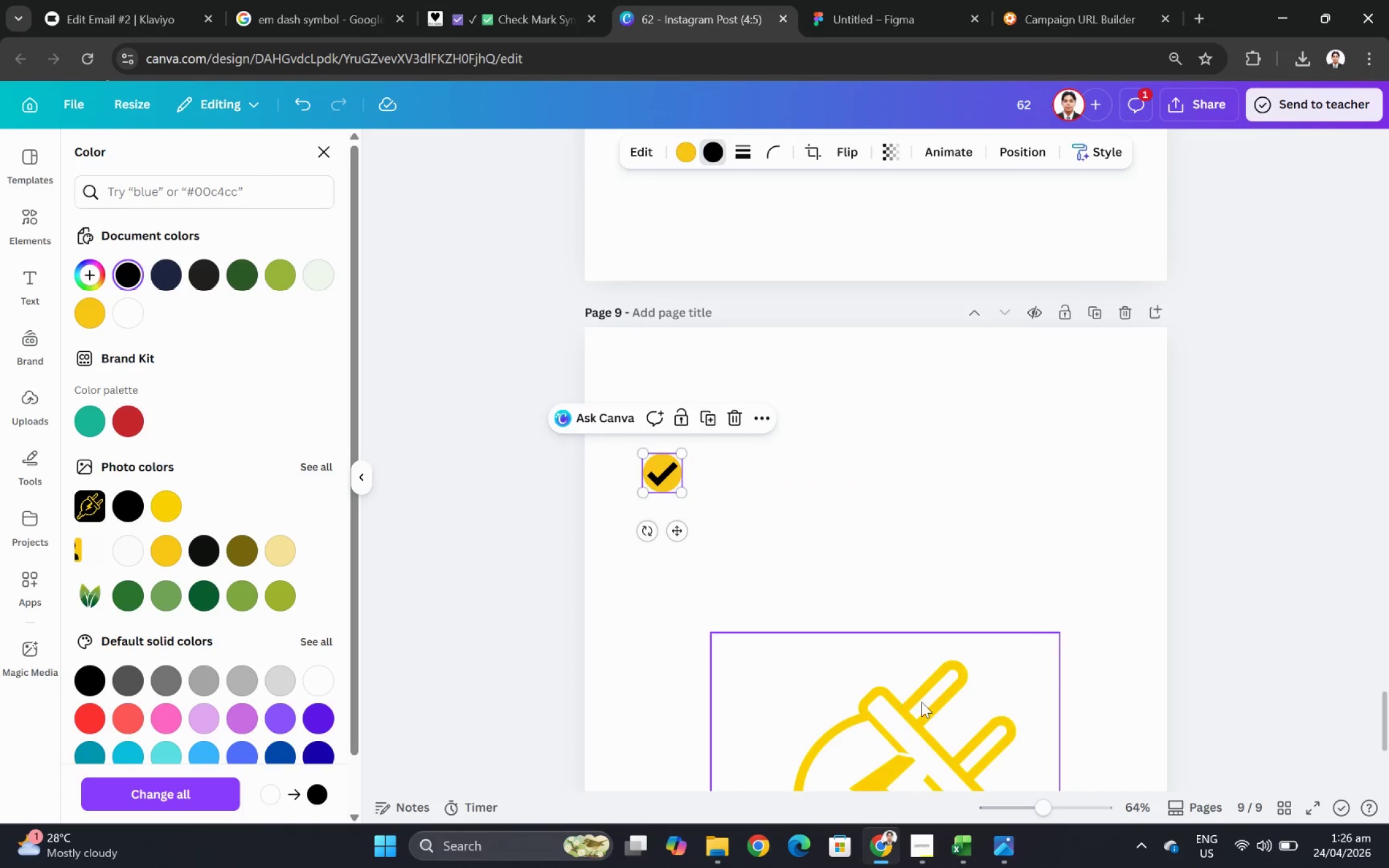 
left_click([922, 703])
 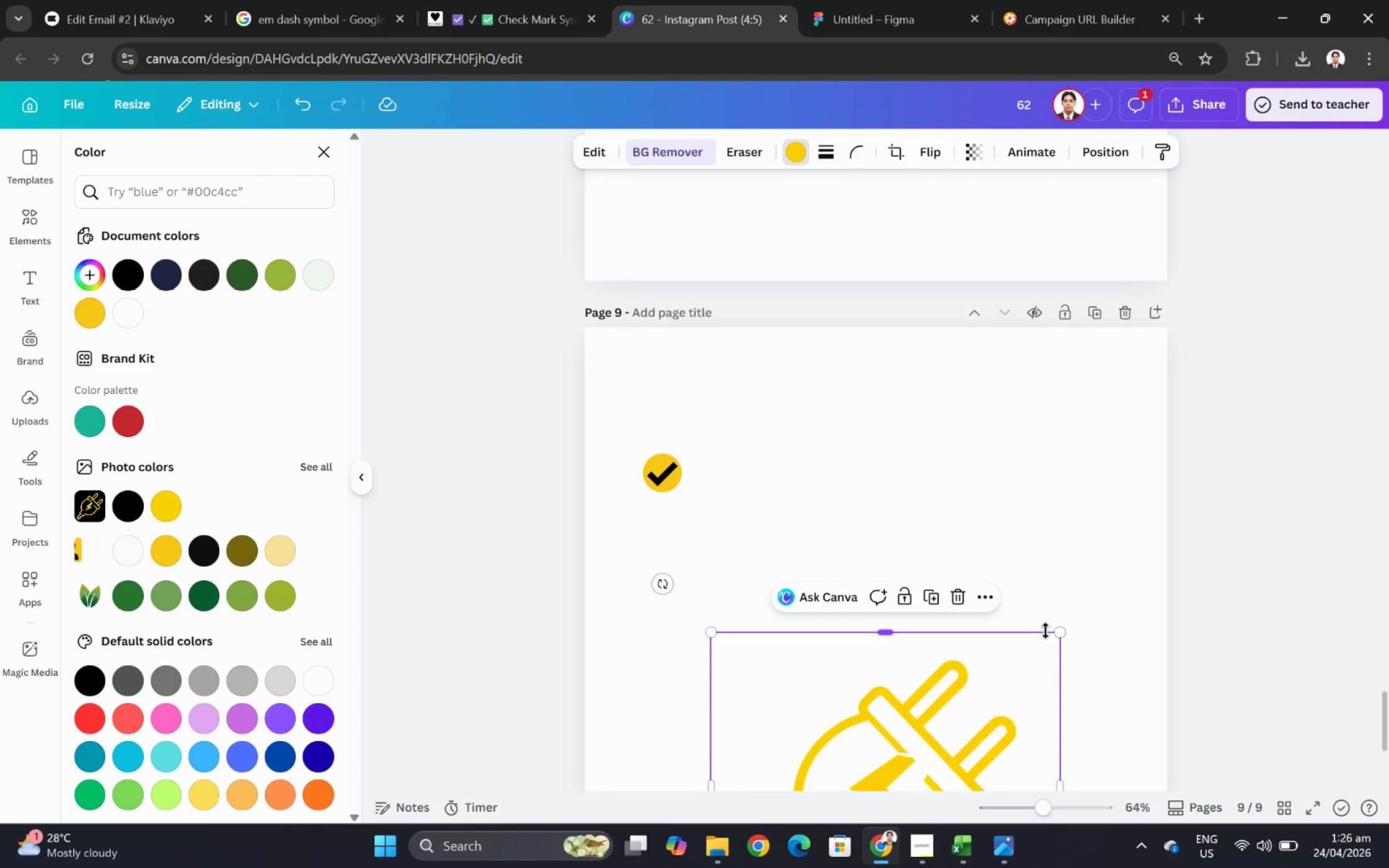 
left_click([1044, 535])
 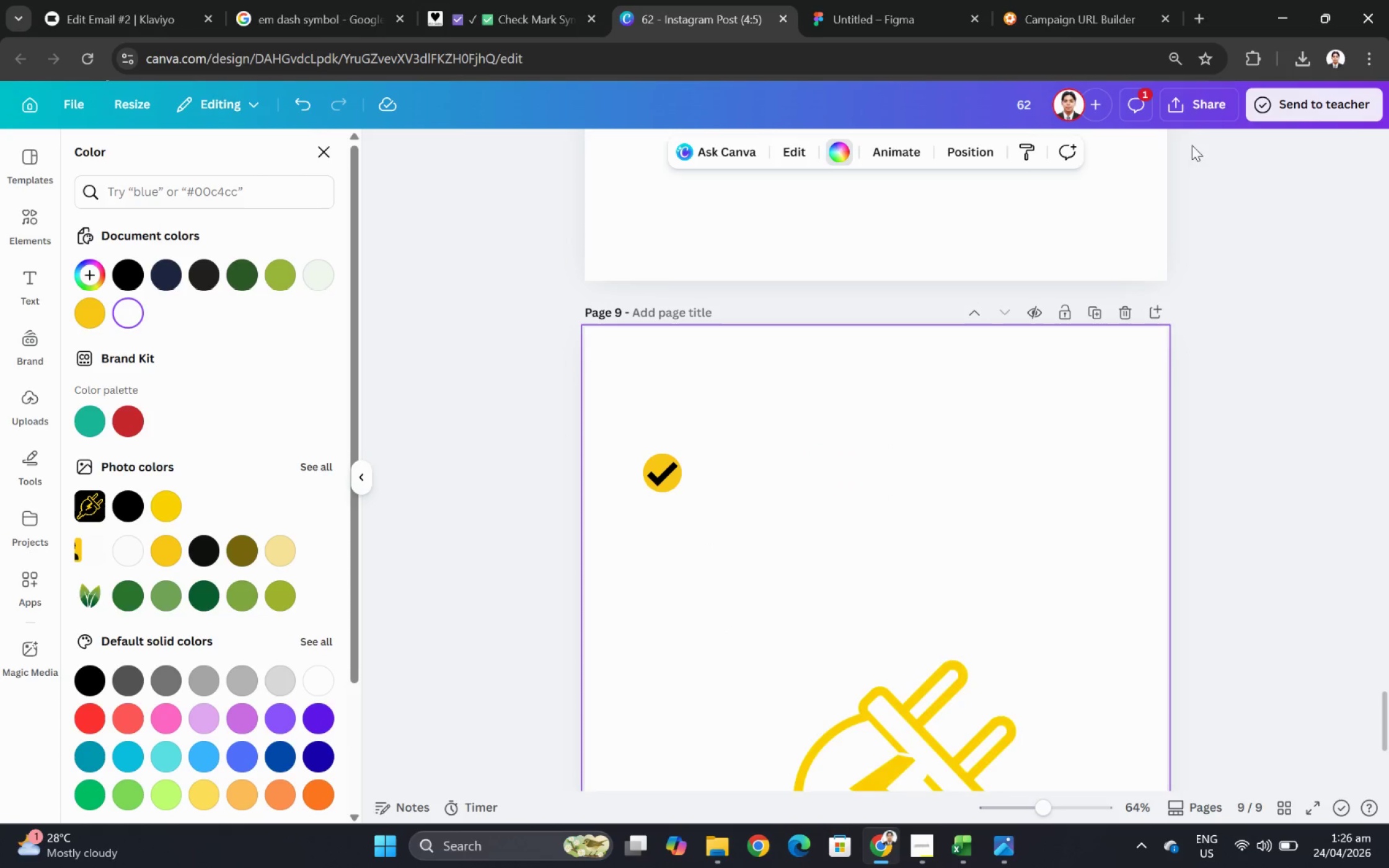 
left_click([1198, 110])
 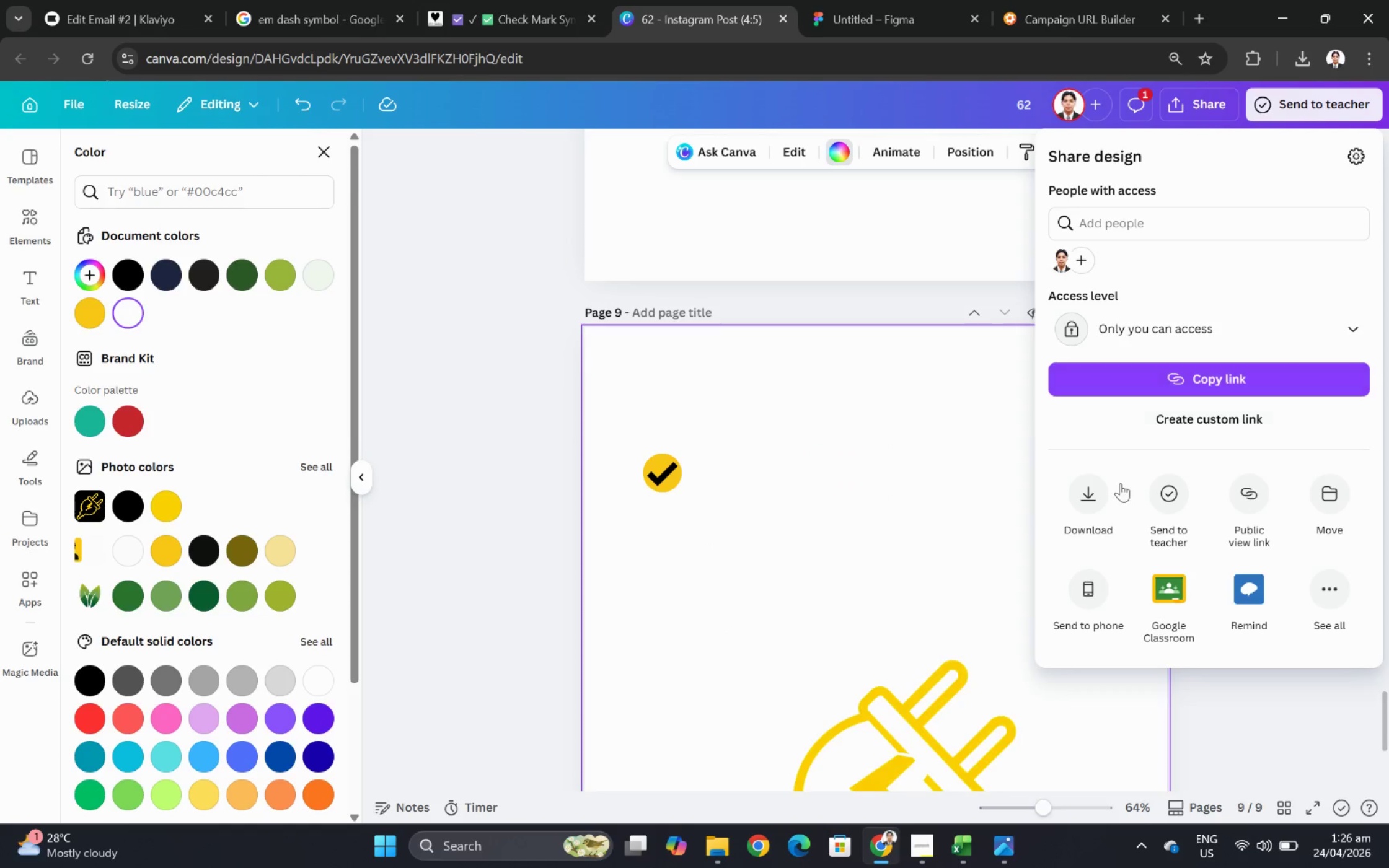 
left_click([1085, 508])
 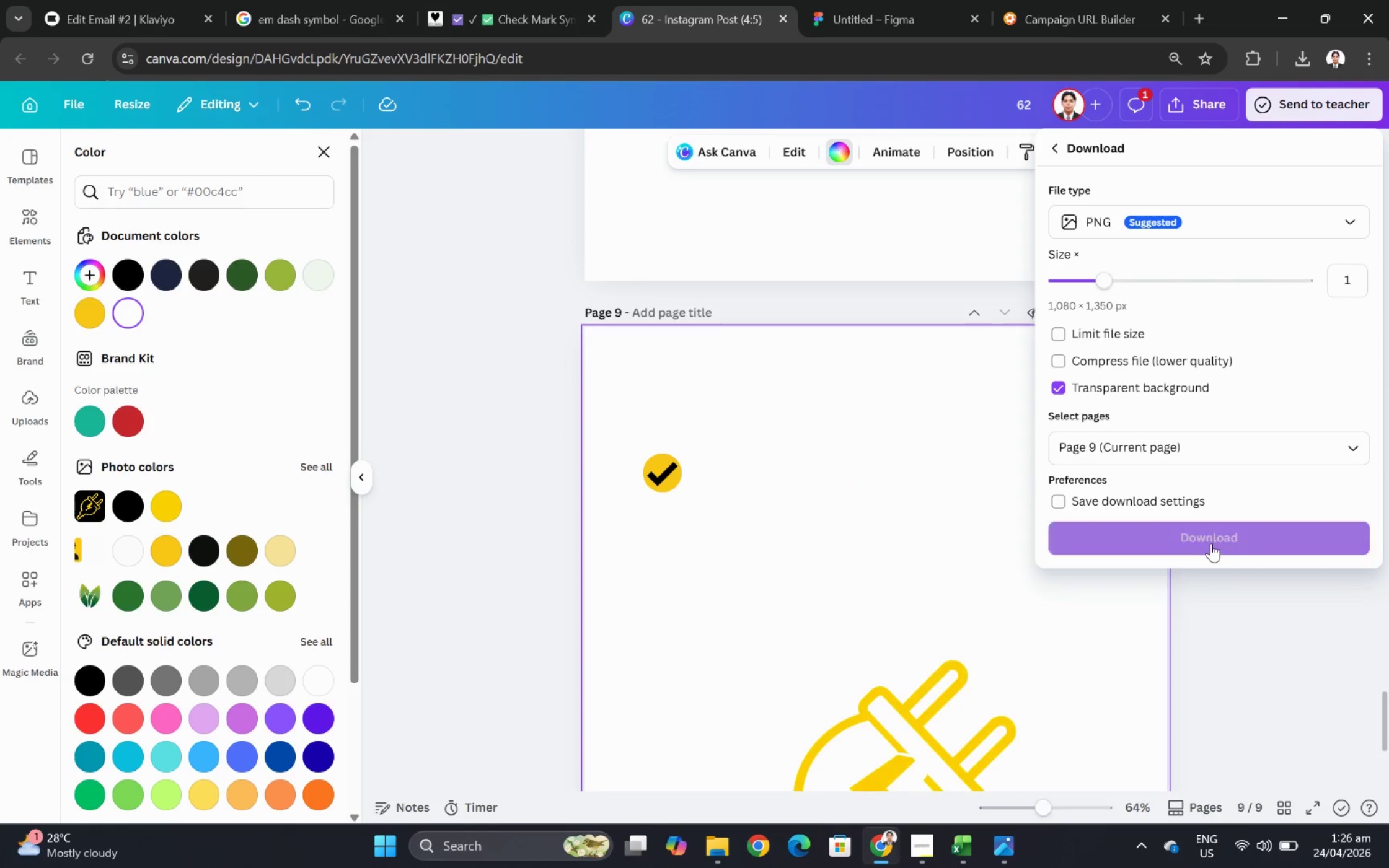 
left_click([1211, 543])
 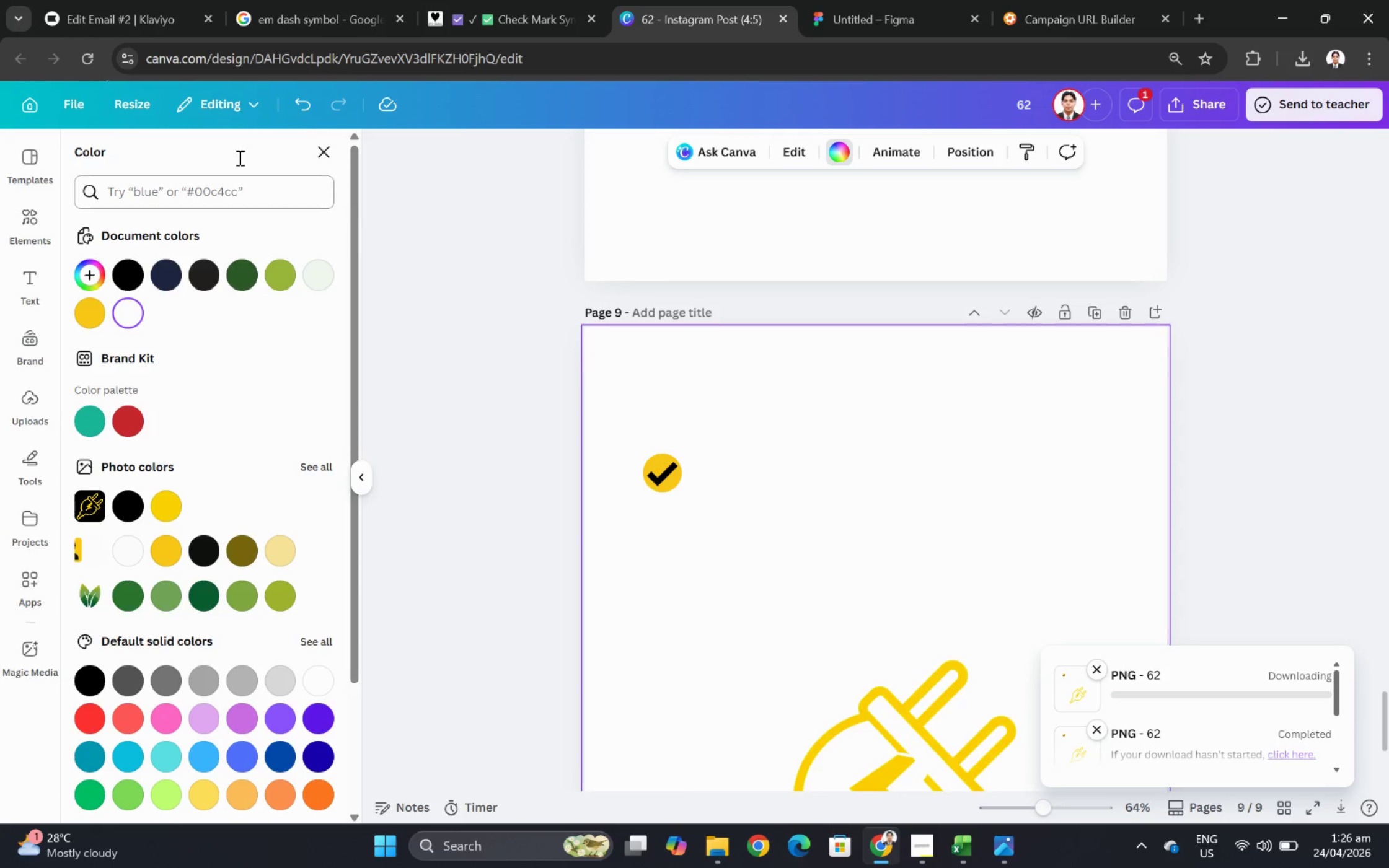 
left_click([142, 9])
 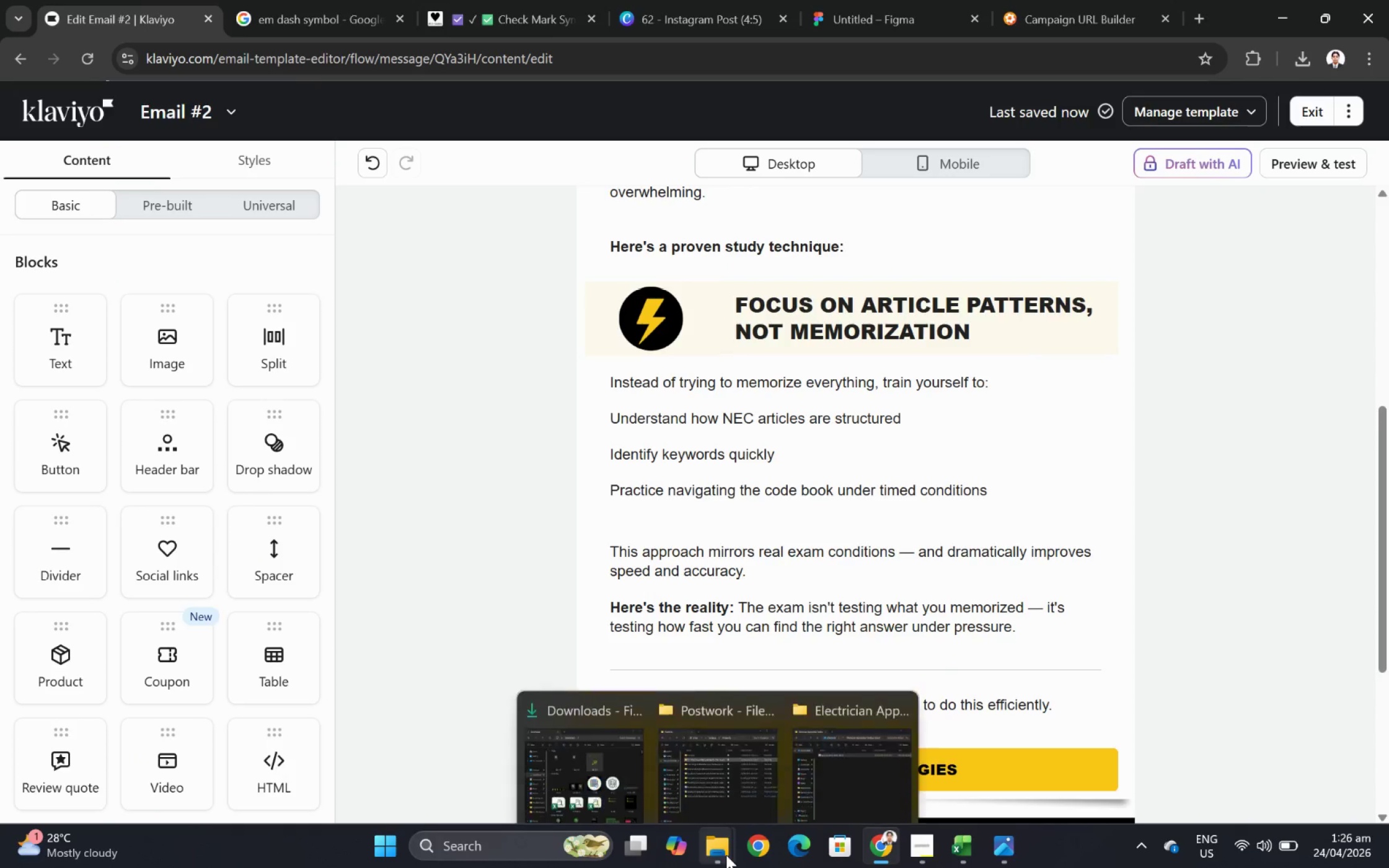 
left_click([726, 854])
 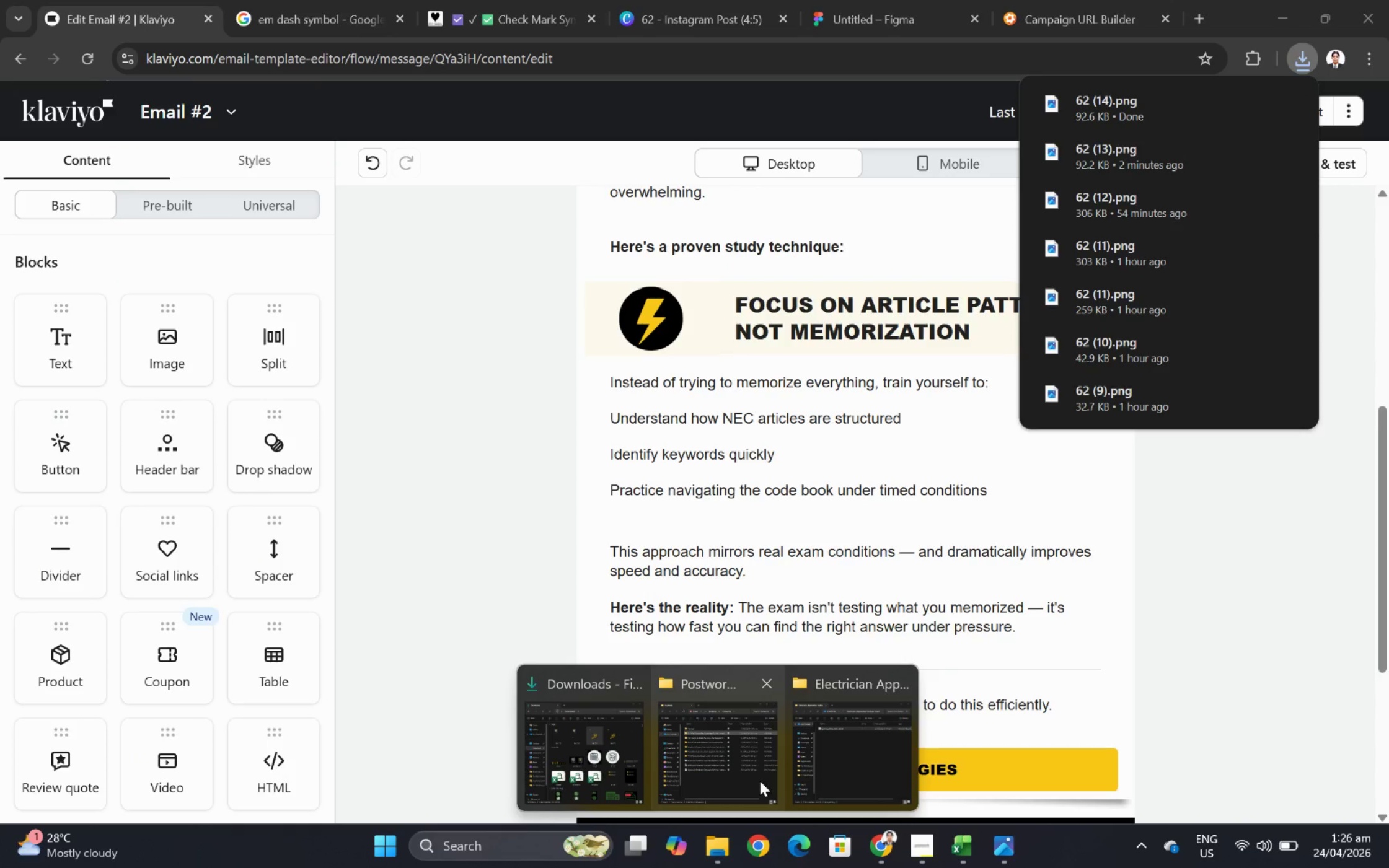 
left_click([628, 739])
 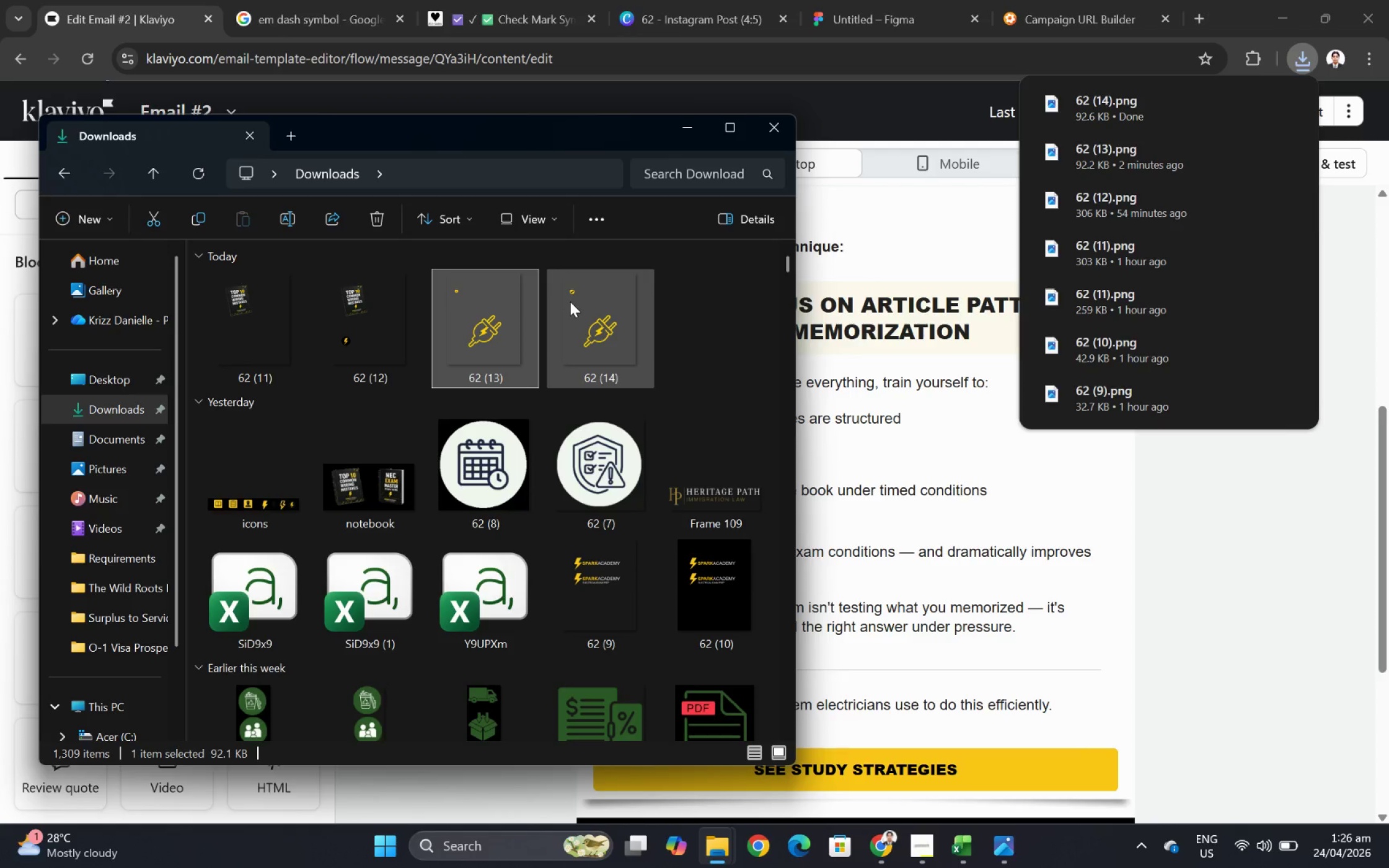 
double_click([570, 301])
 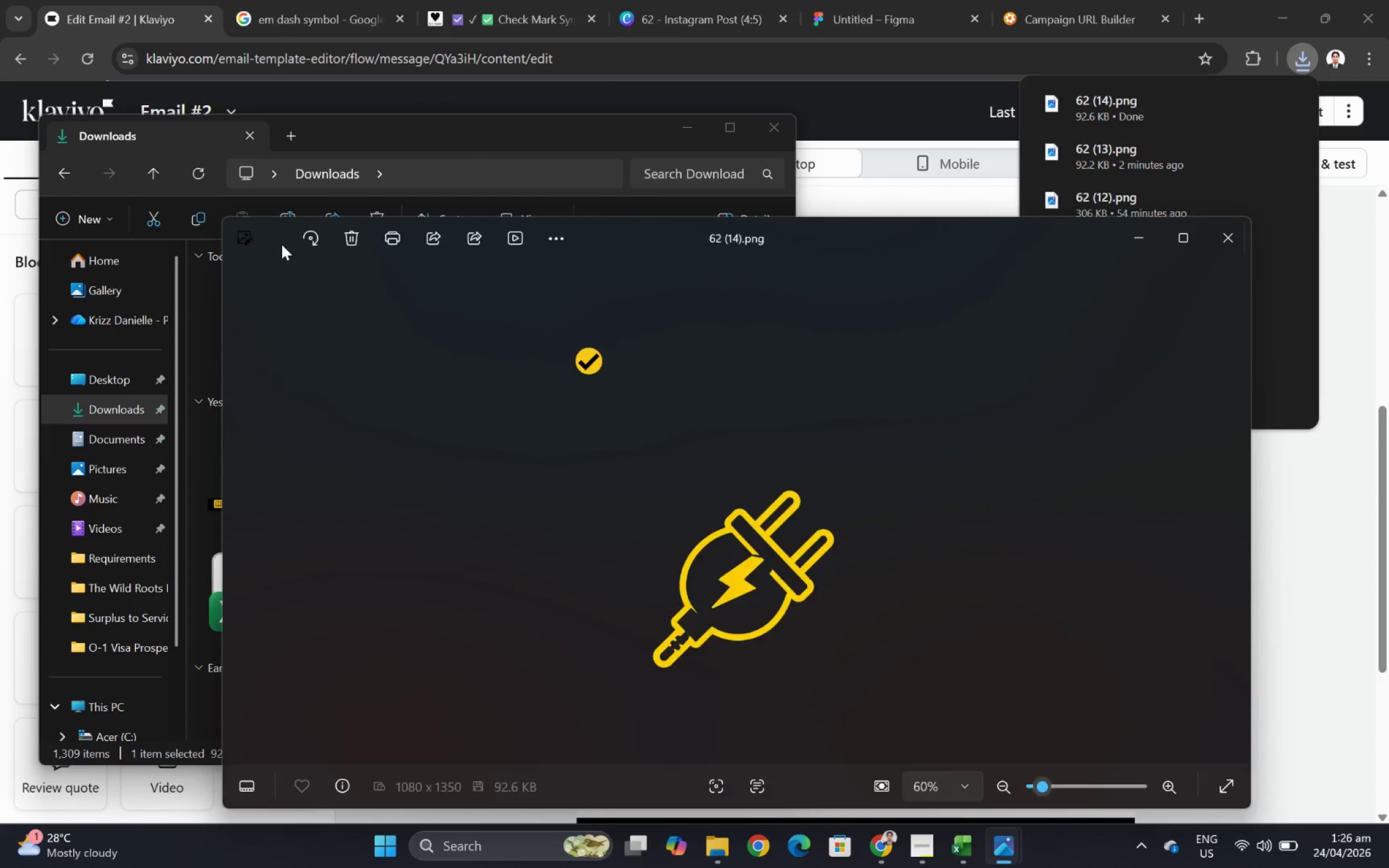 
left_click([270, 245])
 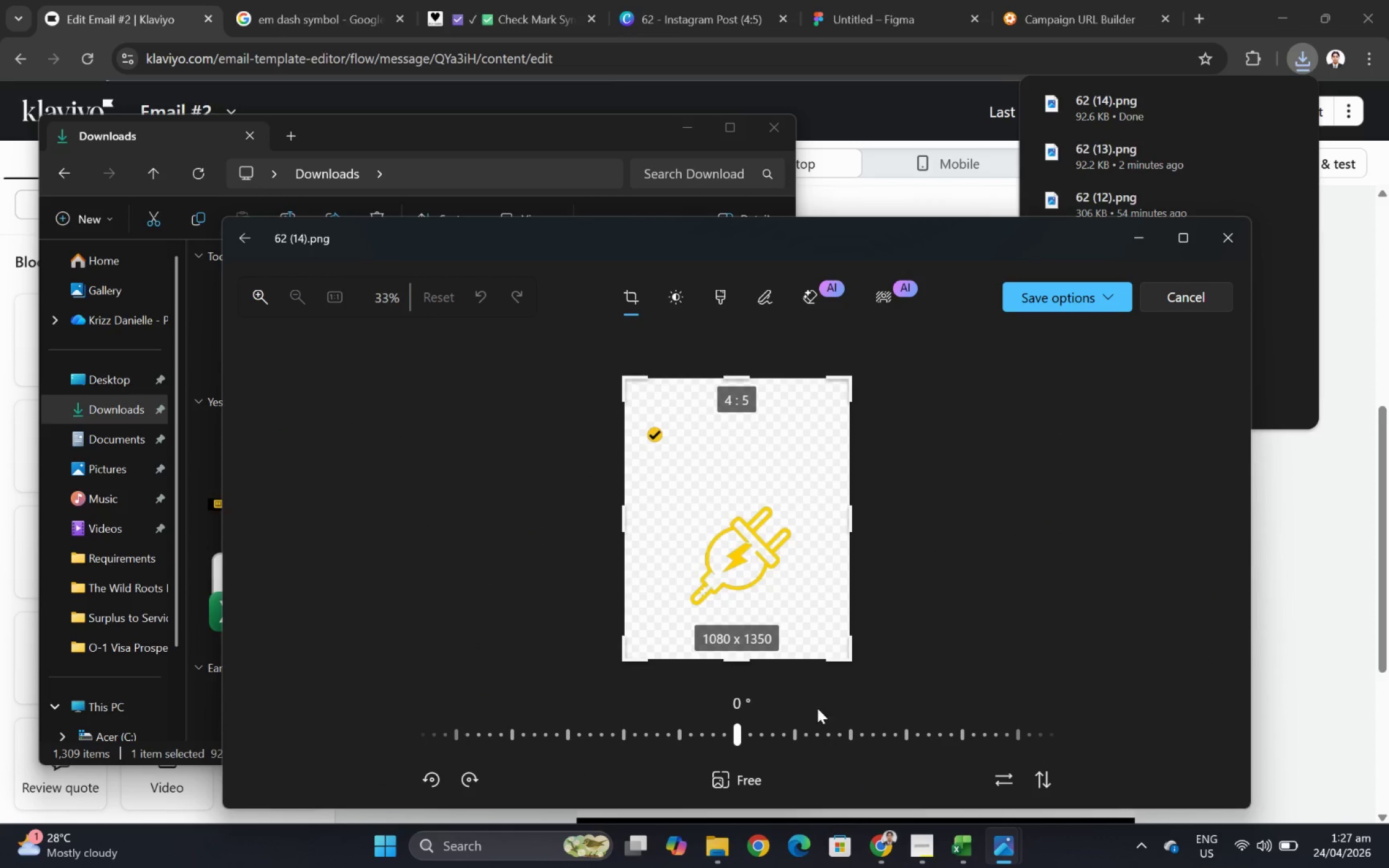 
left_click_drag(start_coordinate=[733, 664], to_coordinate=[724, 453])
 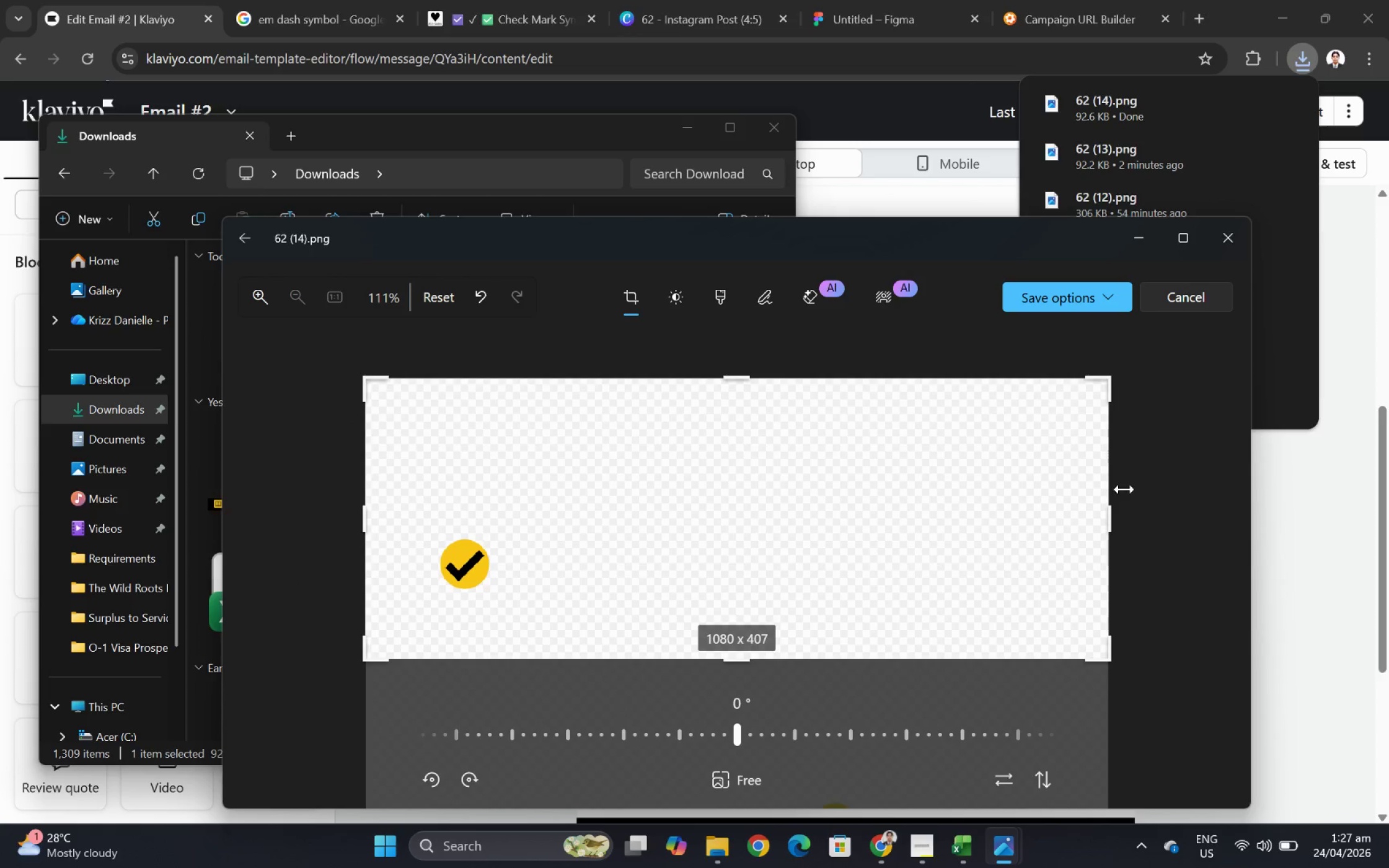 
left_click_drag(start_coordinate=[1108, 489], to_coordinate=[502, 501])
 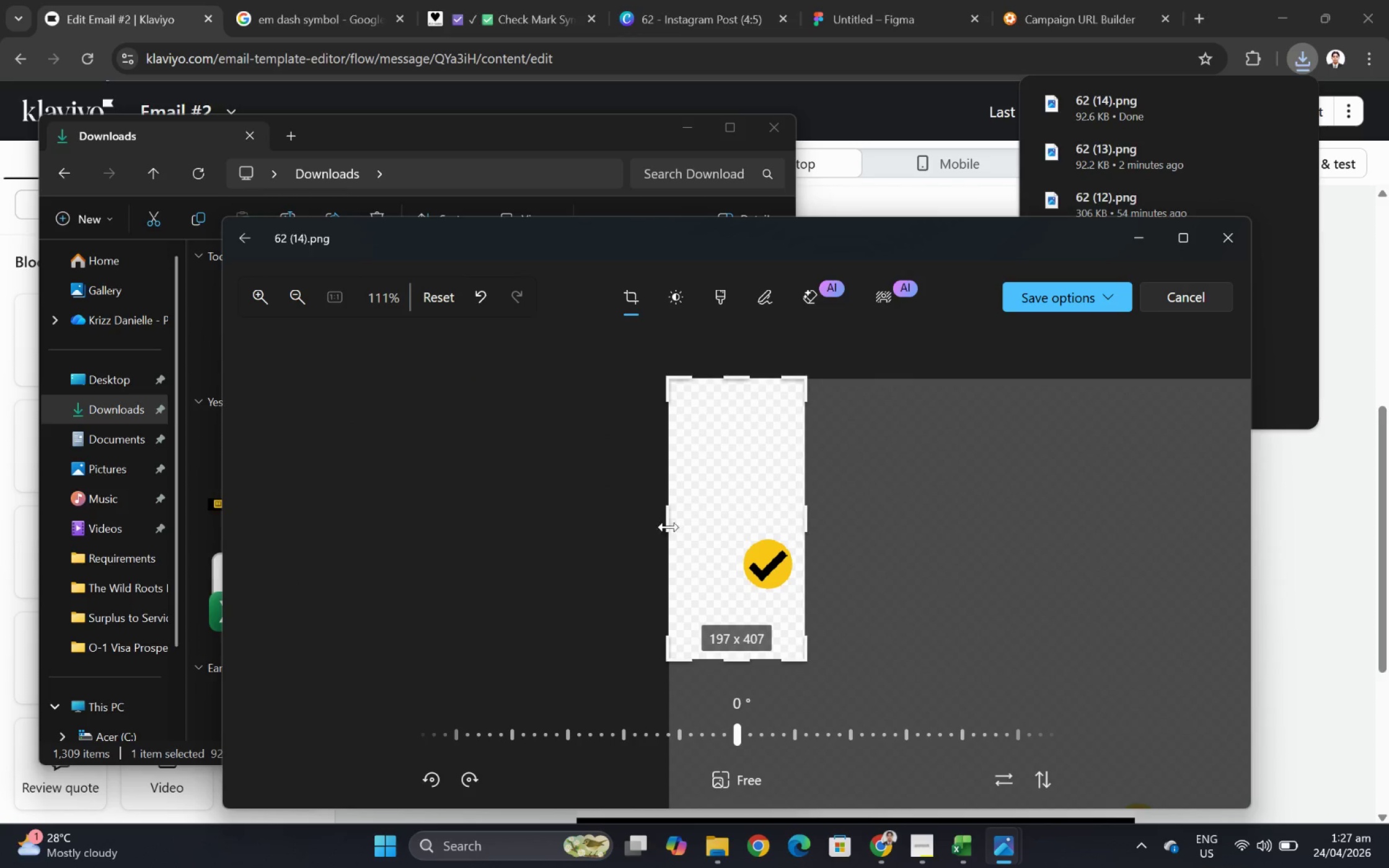 
left_click_drag(start_coordinate=[671, 524], to_coordinate=[741, 519])
 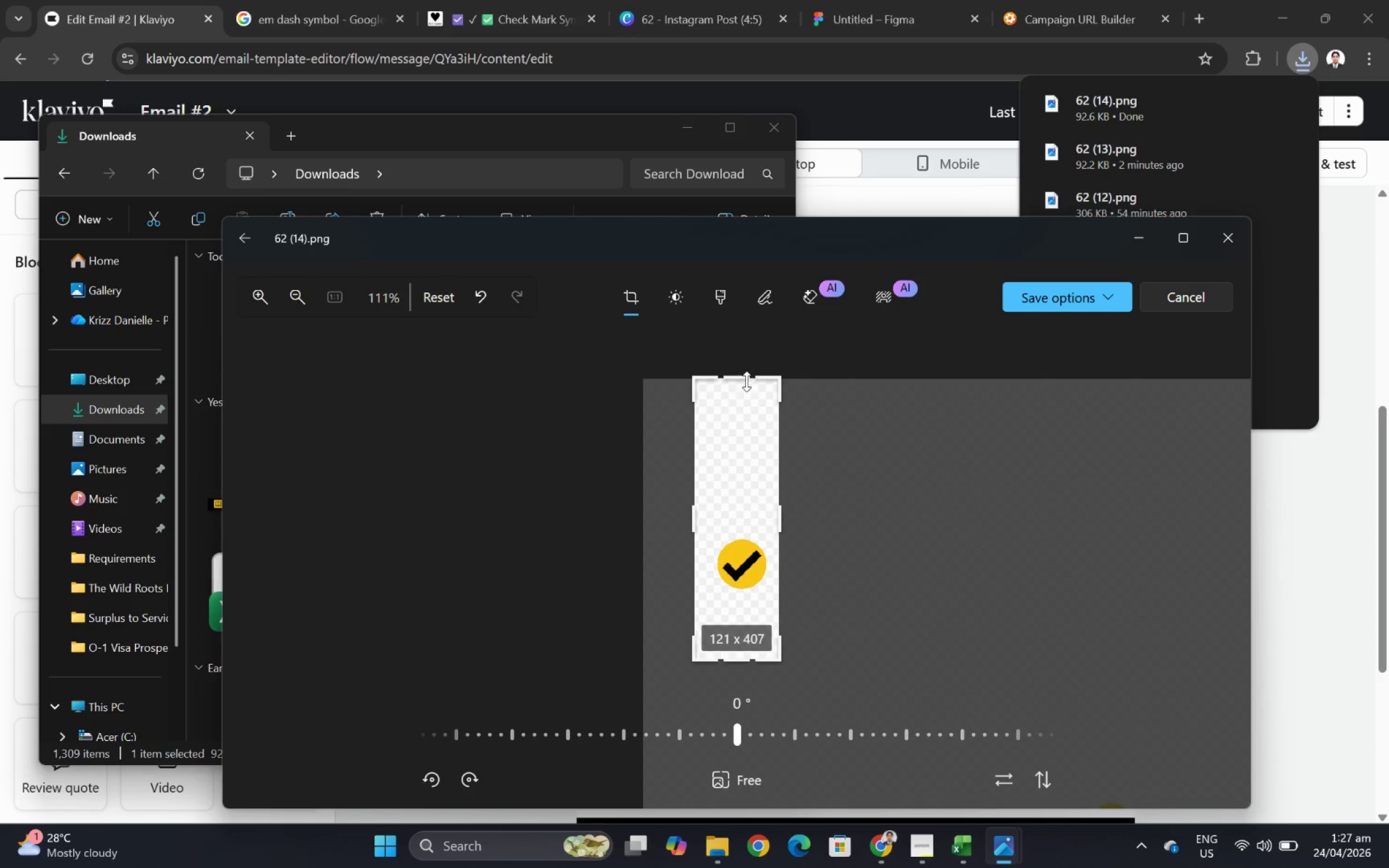 
left_click_drag(start_coordinate=[746, 381], to_coordinate=[753, 535])
 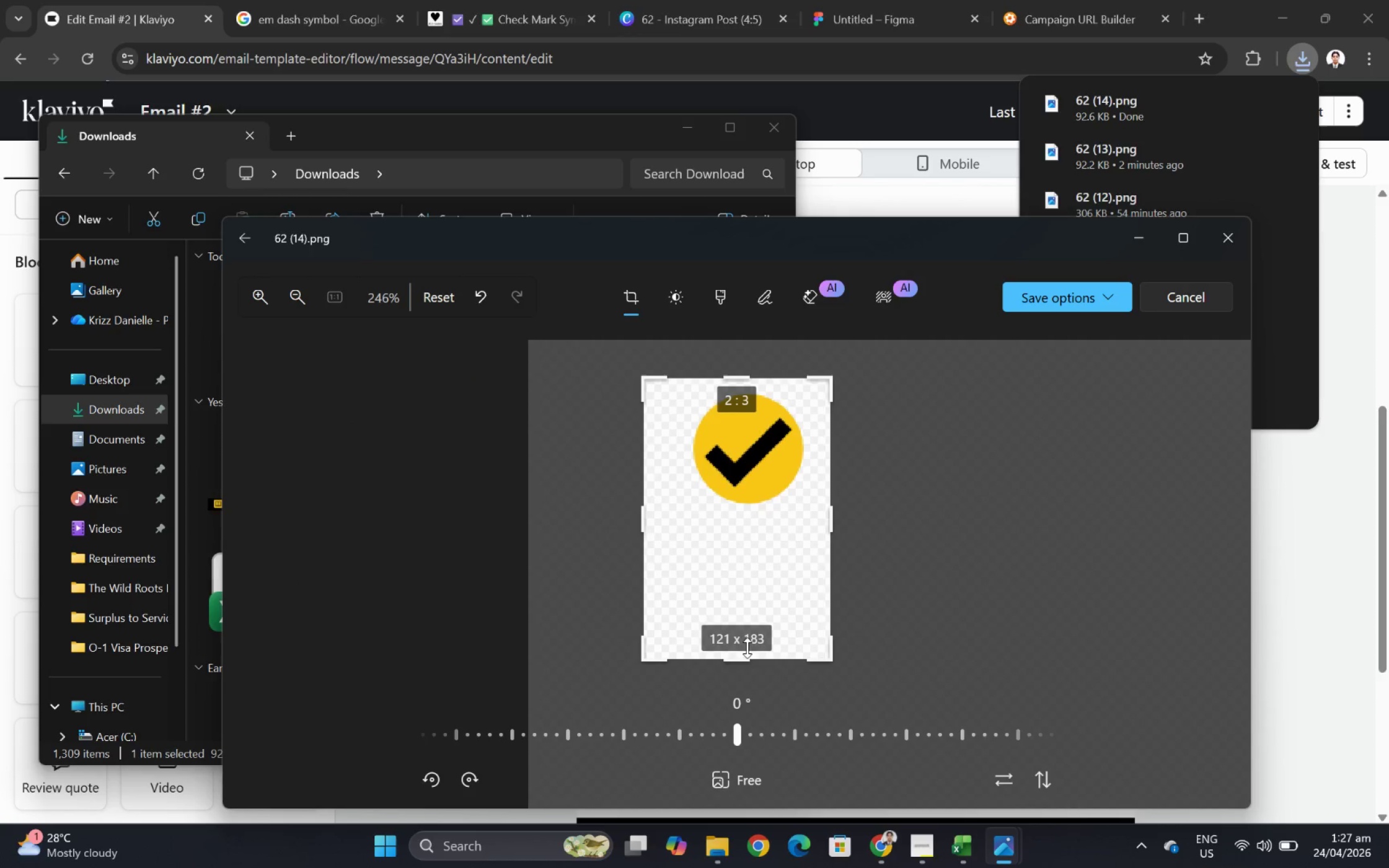 
left_click_drag(start_coordinate=[742, 660], to_coordinate=[758, 524])
 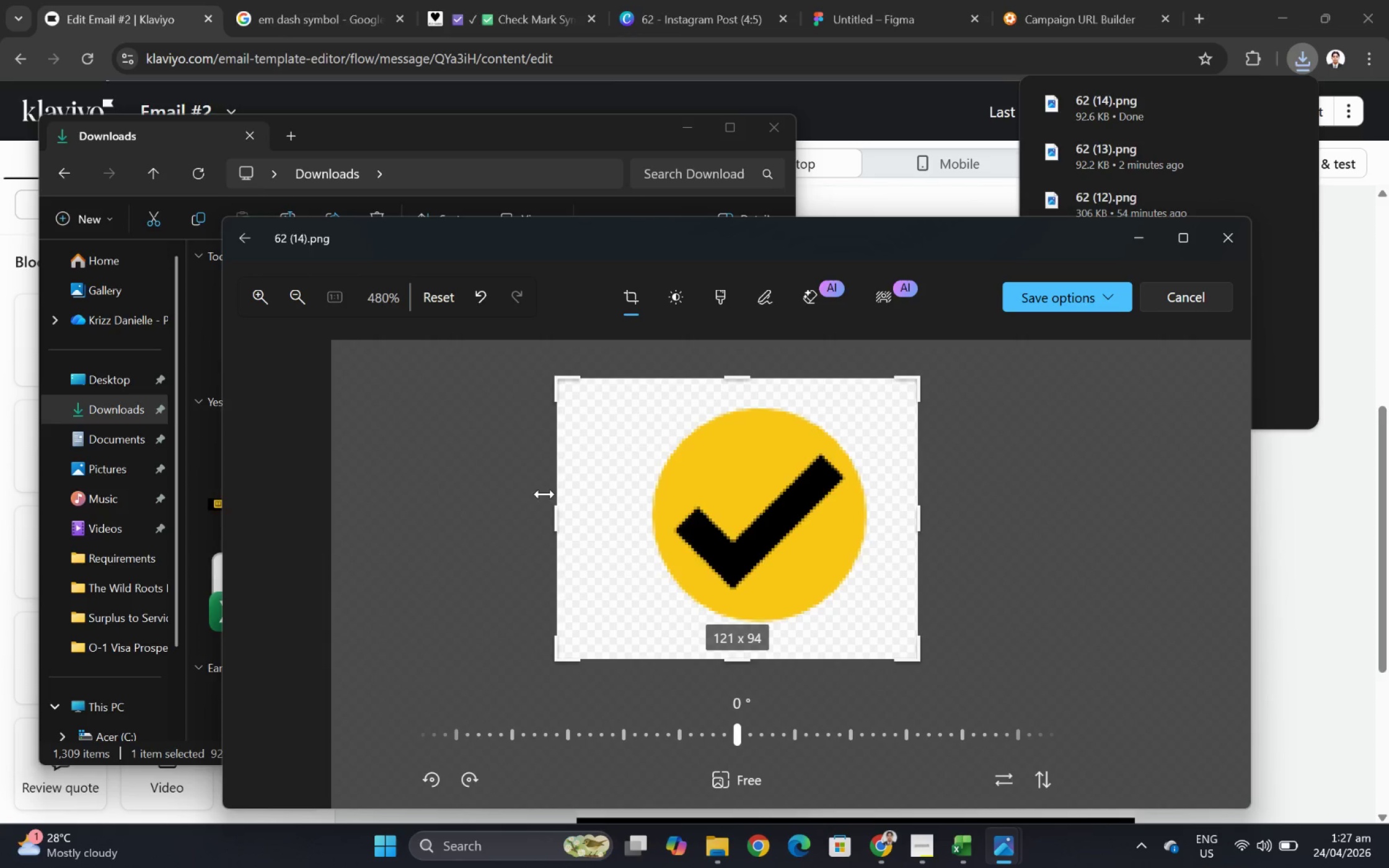 
left_click_drag(start_coordinate=[549, 494], to_coordinate=[622, 492])
 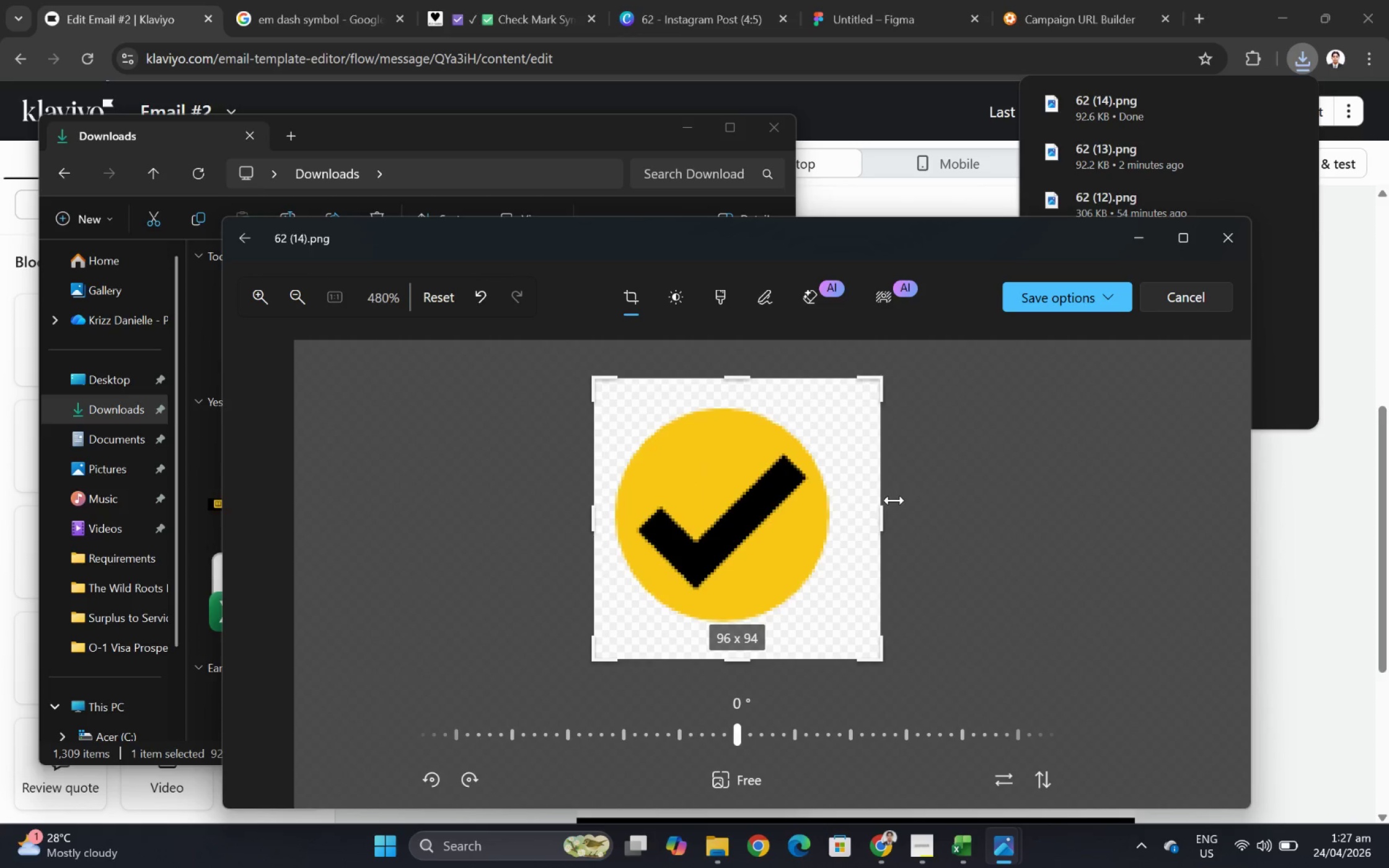 
left_click_drag(start_coordinate=[891, 501], to_coordinate=[865, 506])
 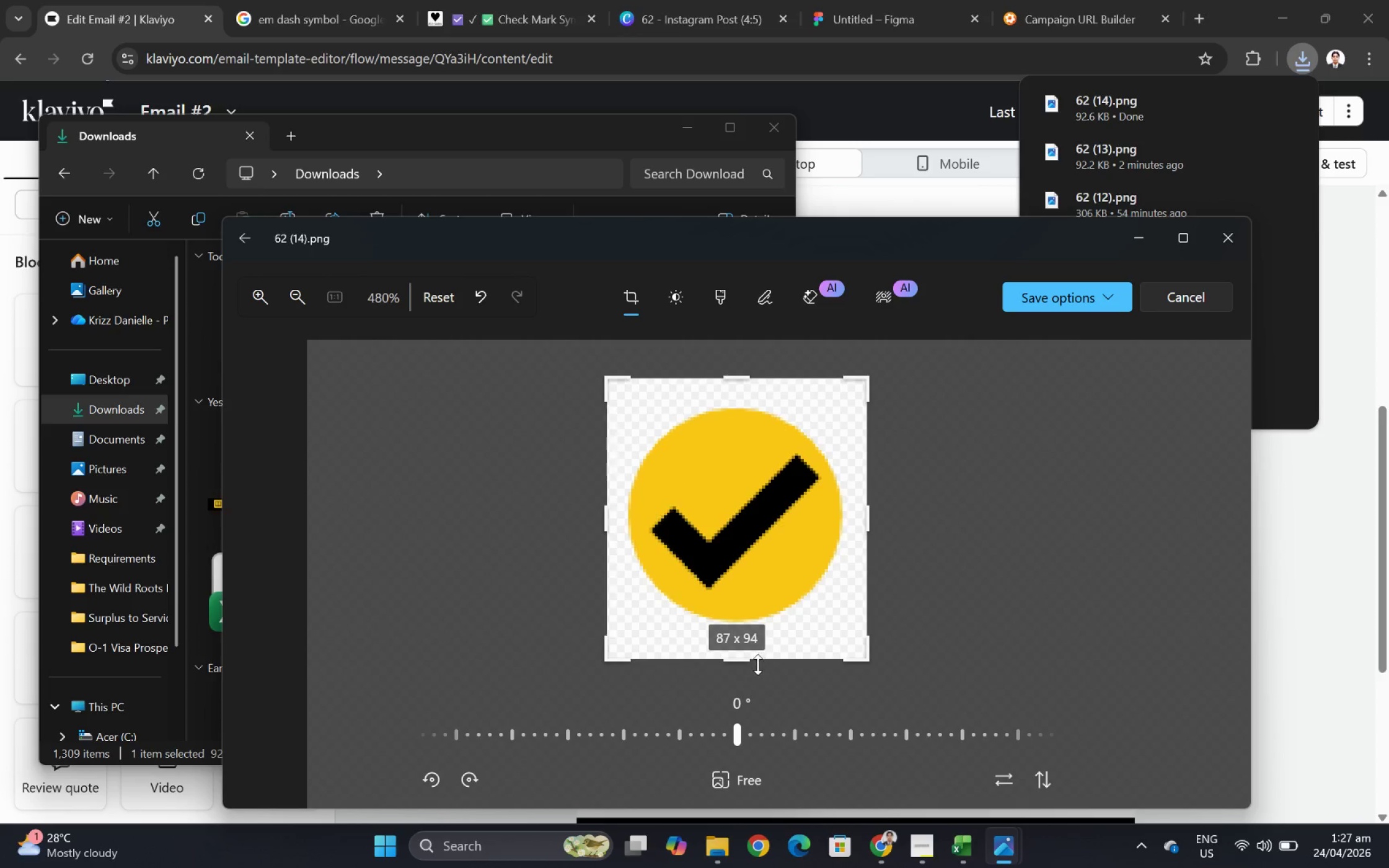 
left_click_drag(start_coordinate=[755, 659], to_coordinate=[756, 646])
 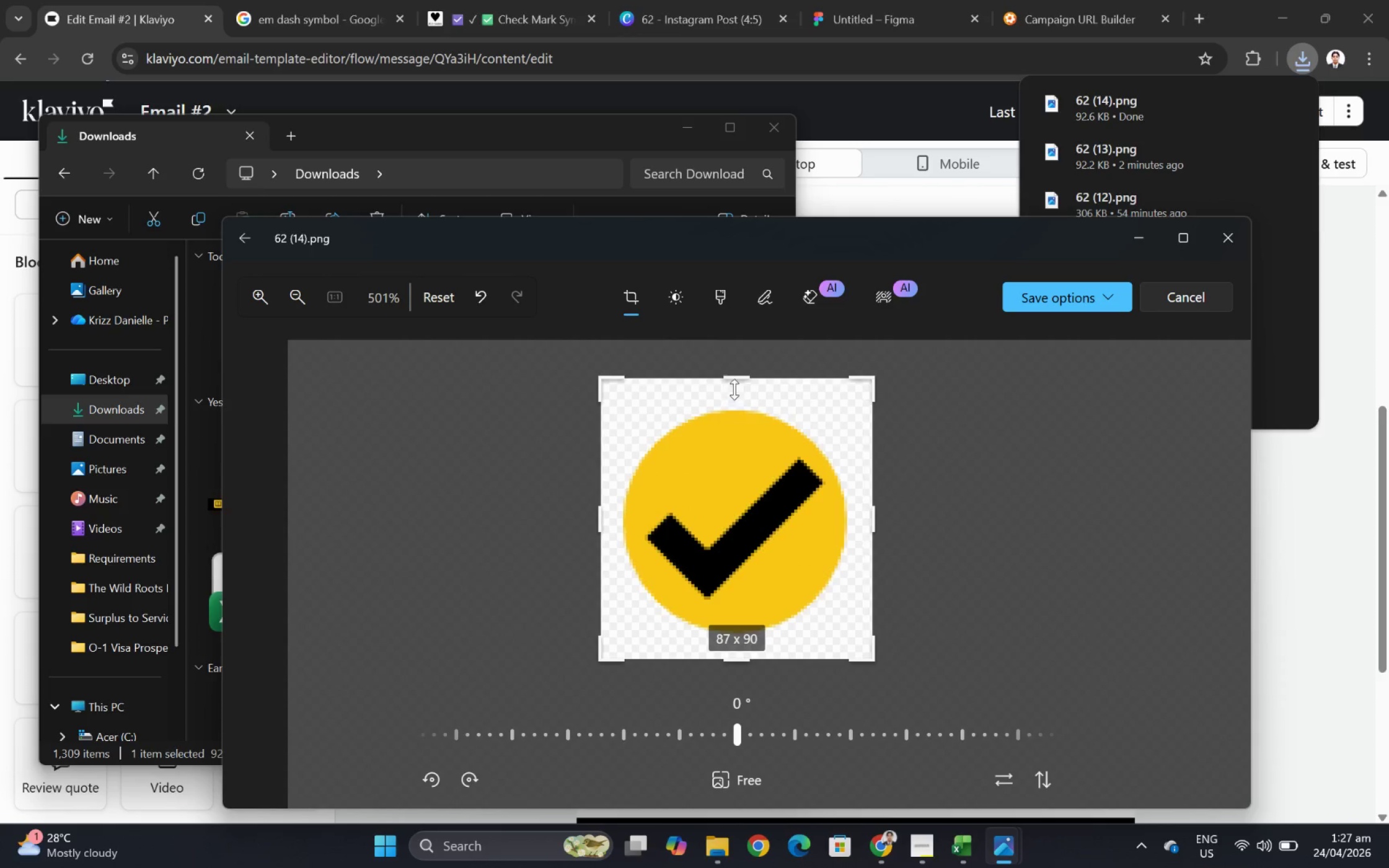 
left_click_drag(start_coordinate=[734, 377], to_coordinate=[734, 388])
 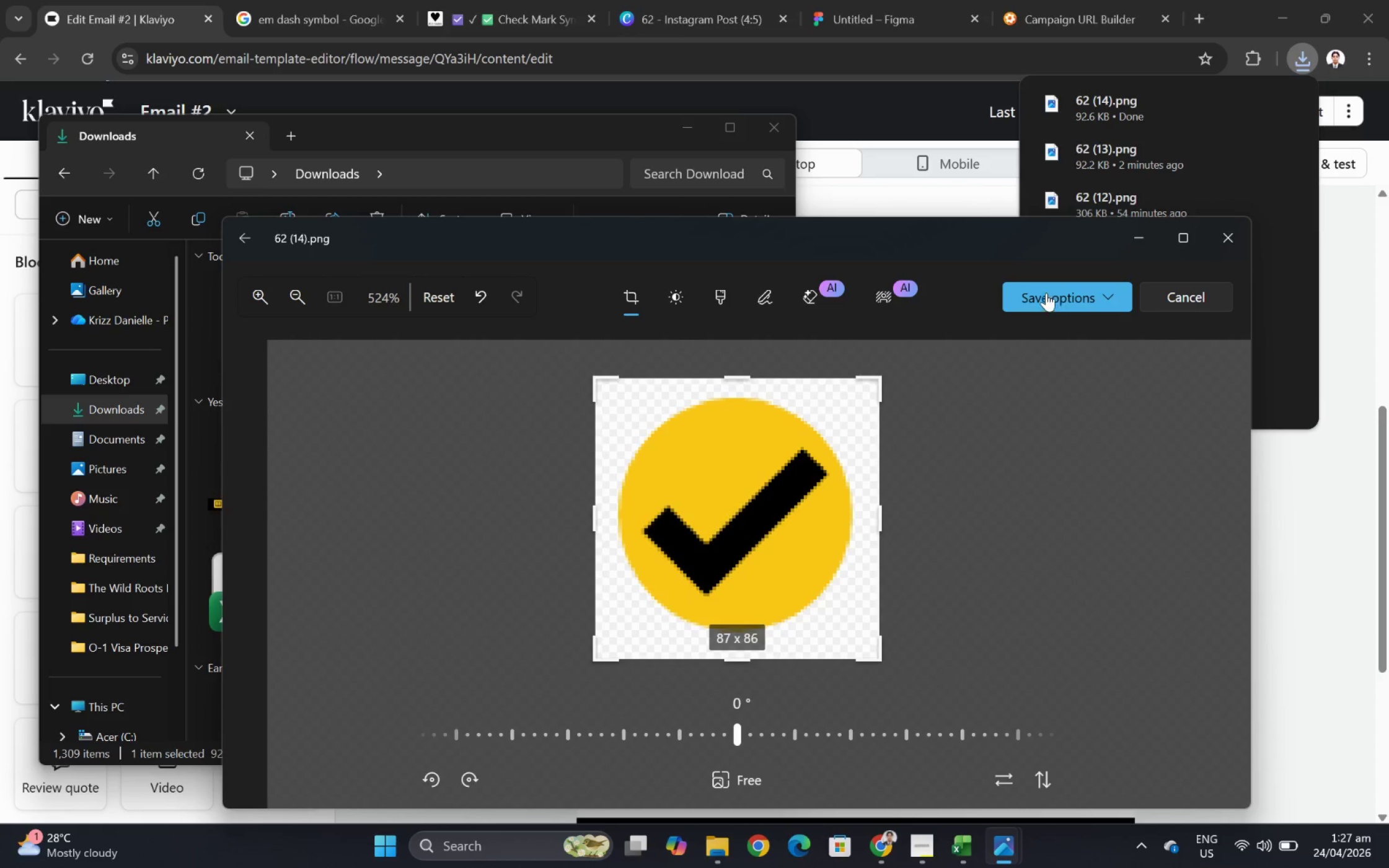 
left_click([1100, 289])
 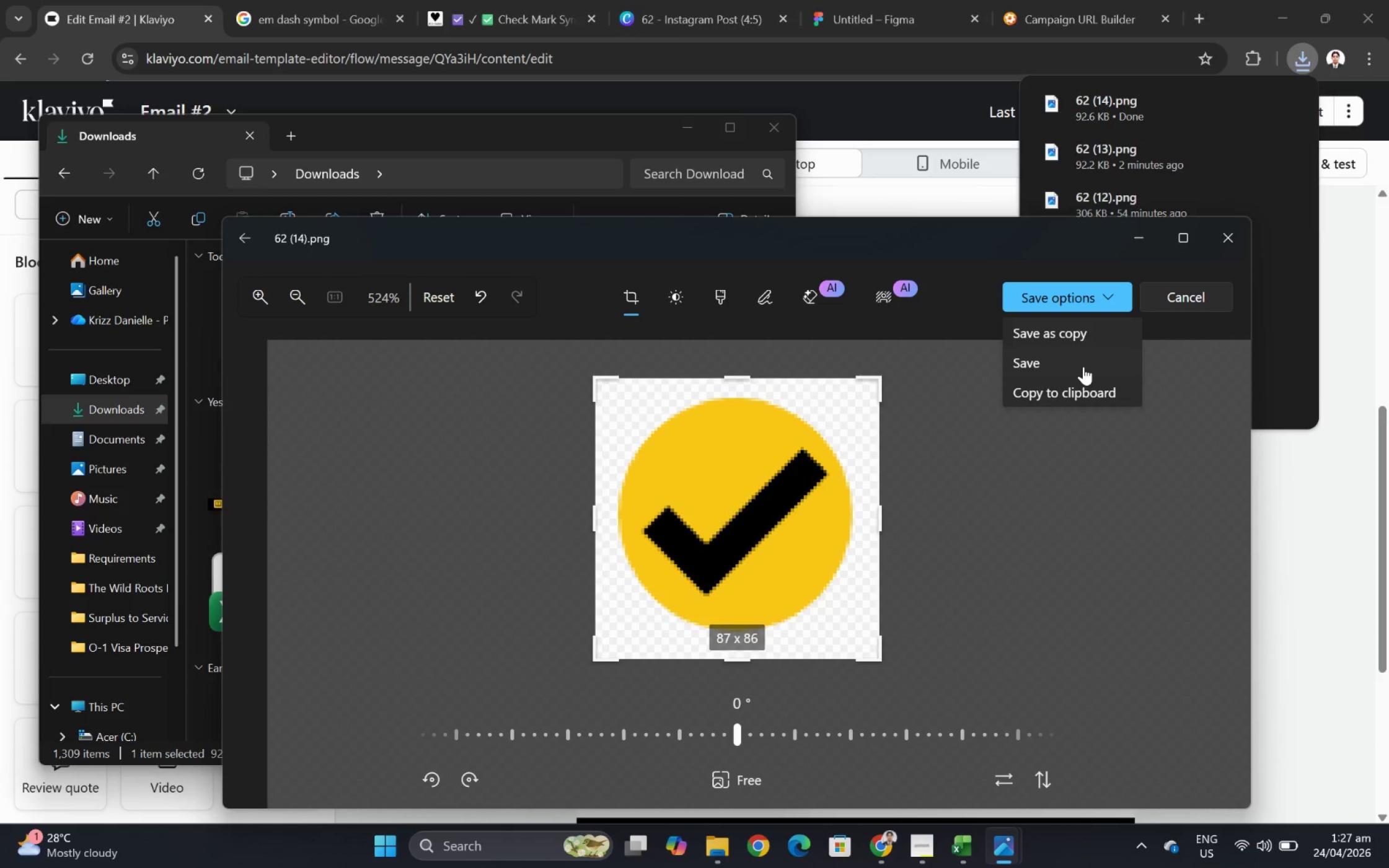 
left_click([1083, 366])
 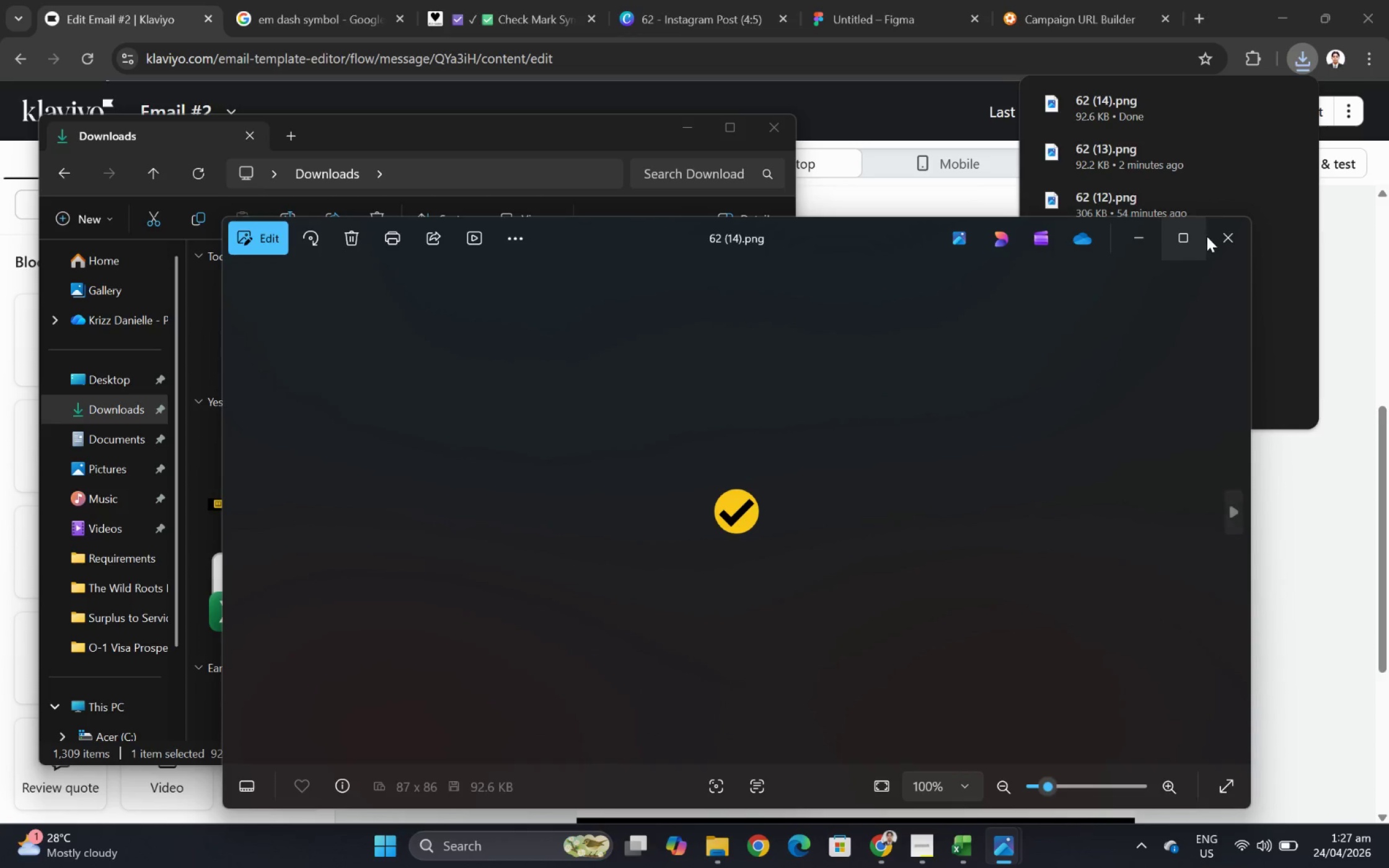 
left_click([1223, 237])
 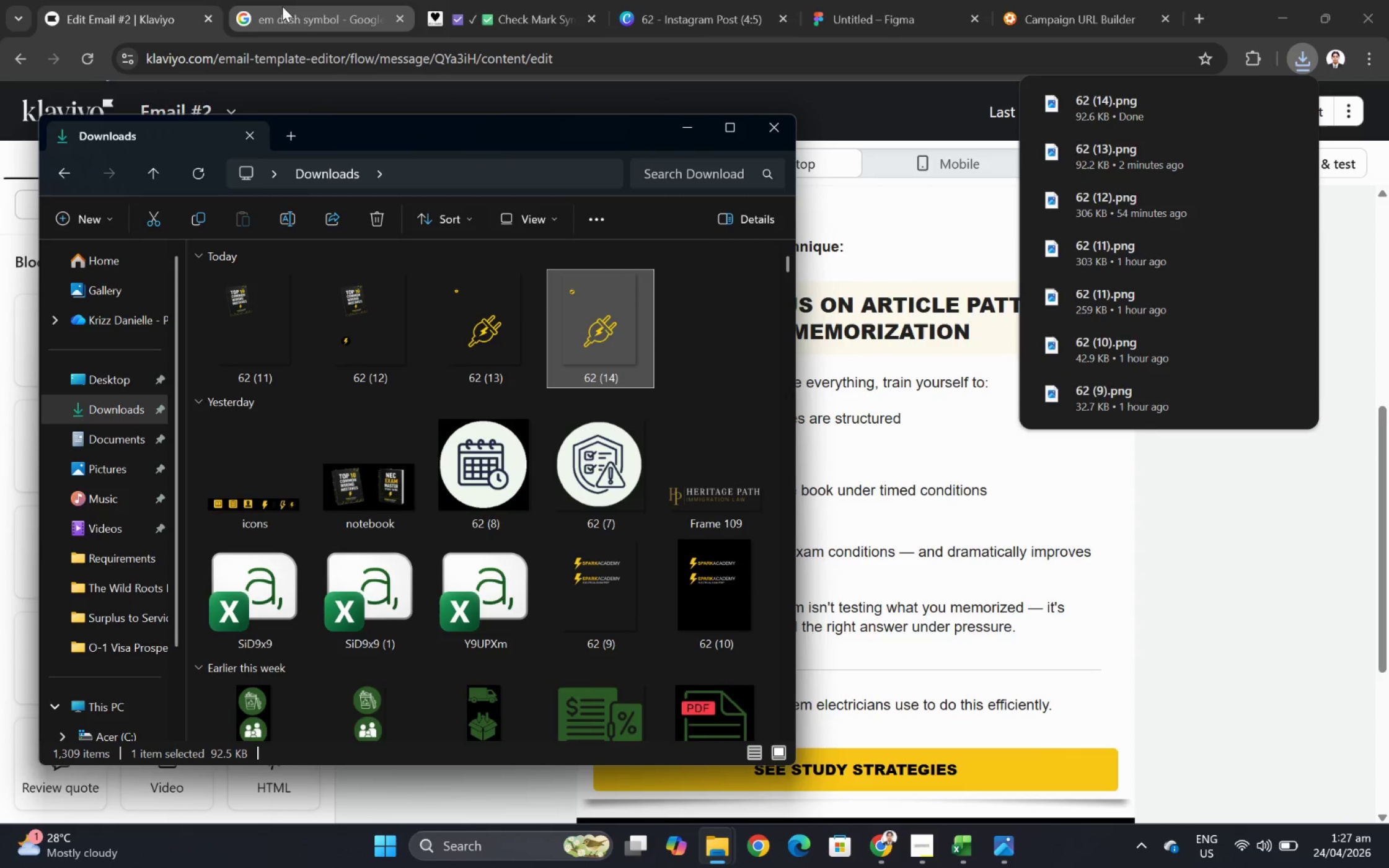 
left_click([15, 157])
 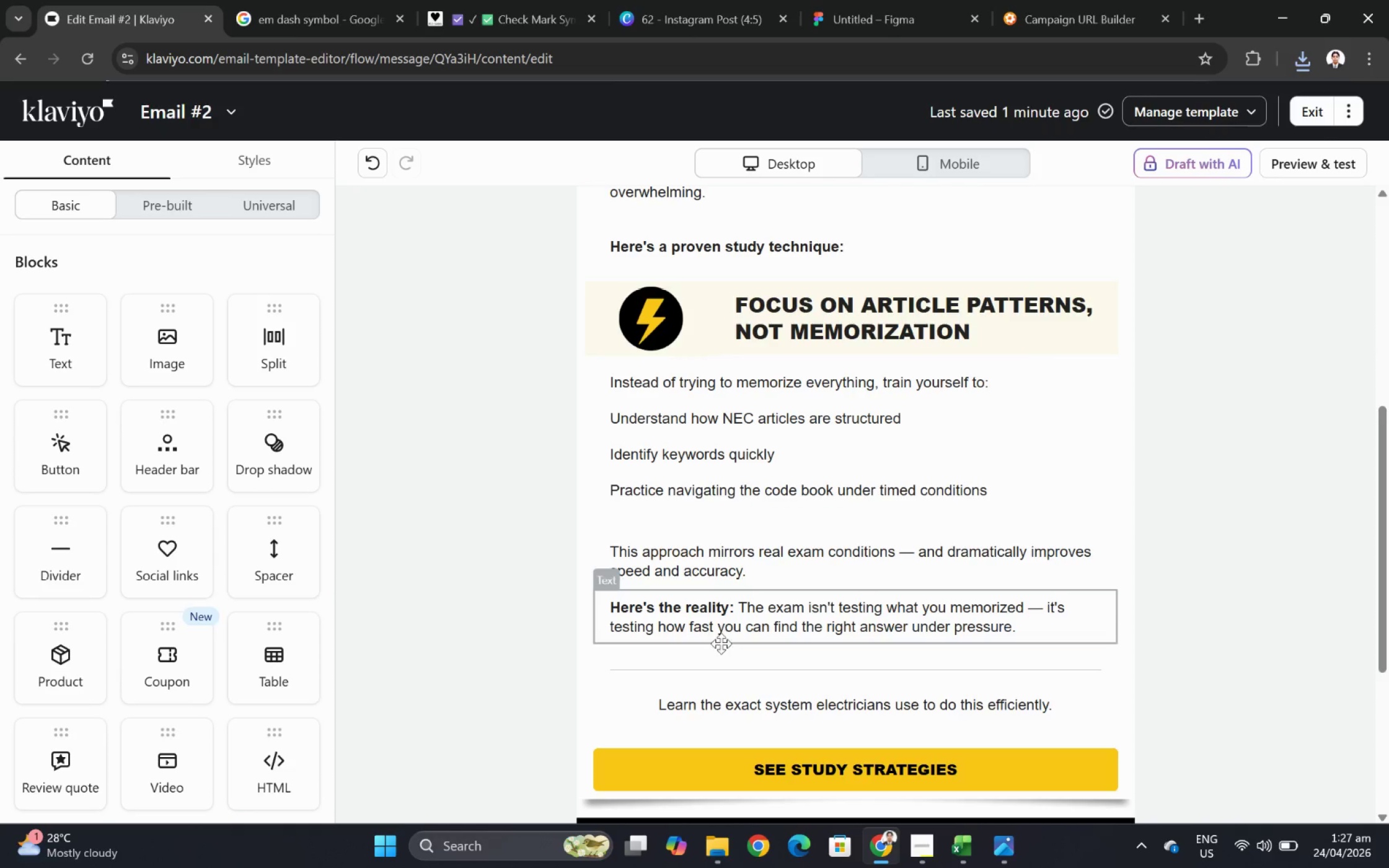 
scroll: coordinate [729, 613], scroll_direction: down, amount: 3.0
 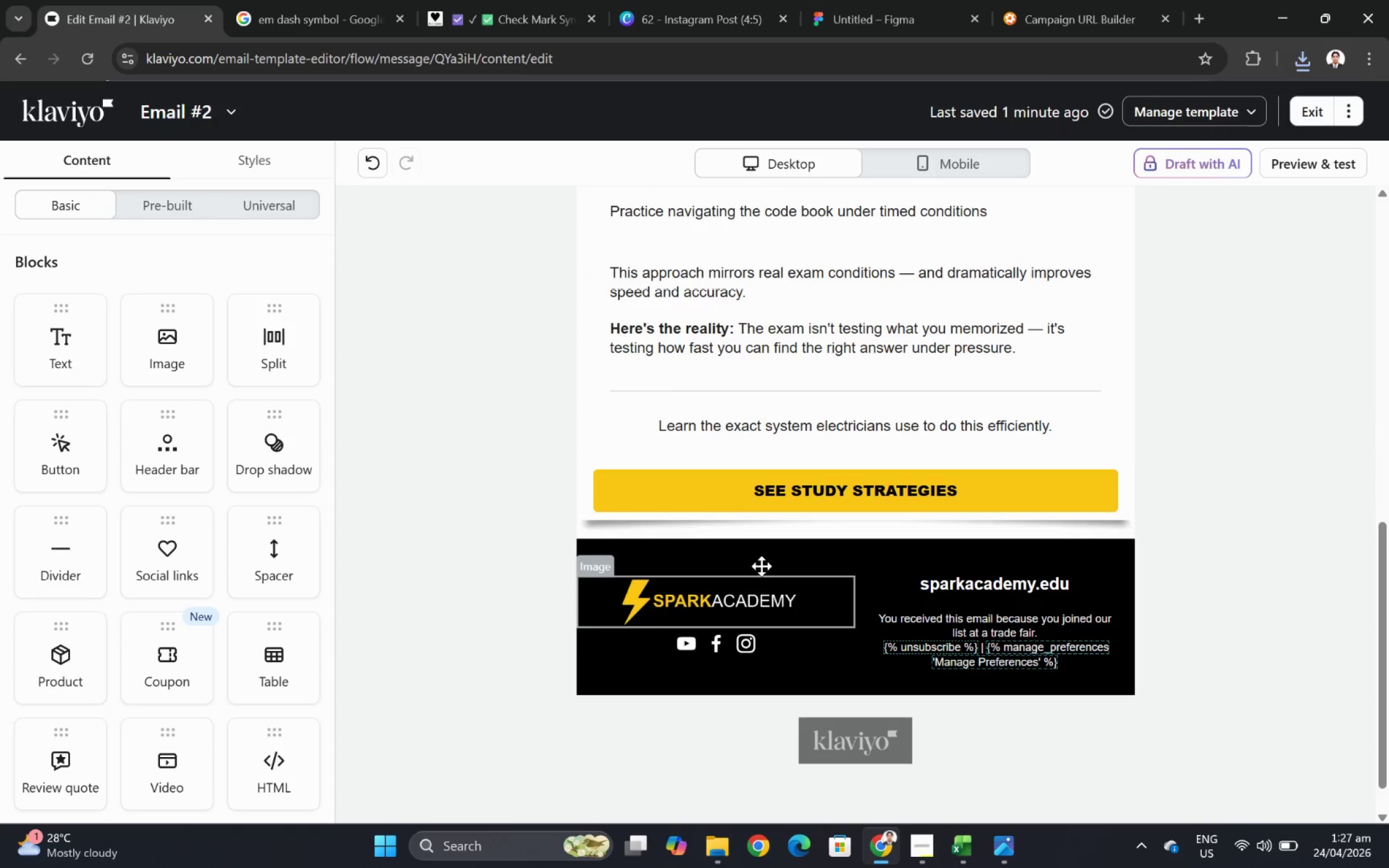 
scroll: coordinate [769, 509], scroll_direction: up, amount: 5.0
 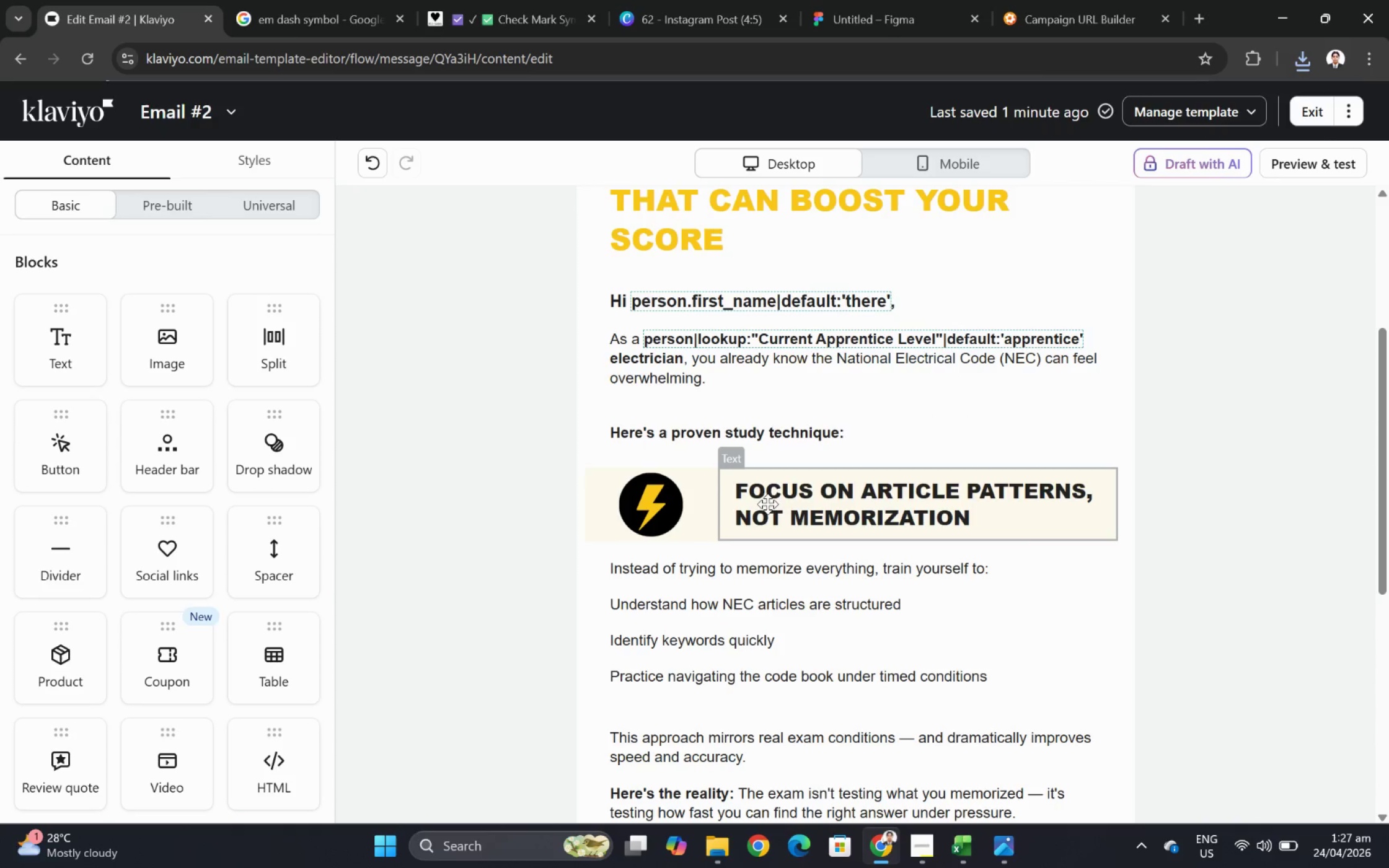 
scroll: coordinate [764, 500], scroll_direction: down, amount: 1.0
 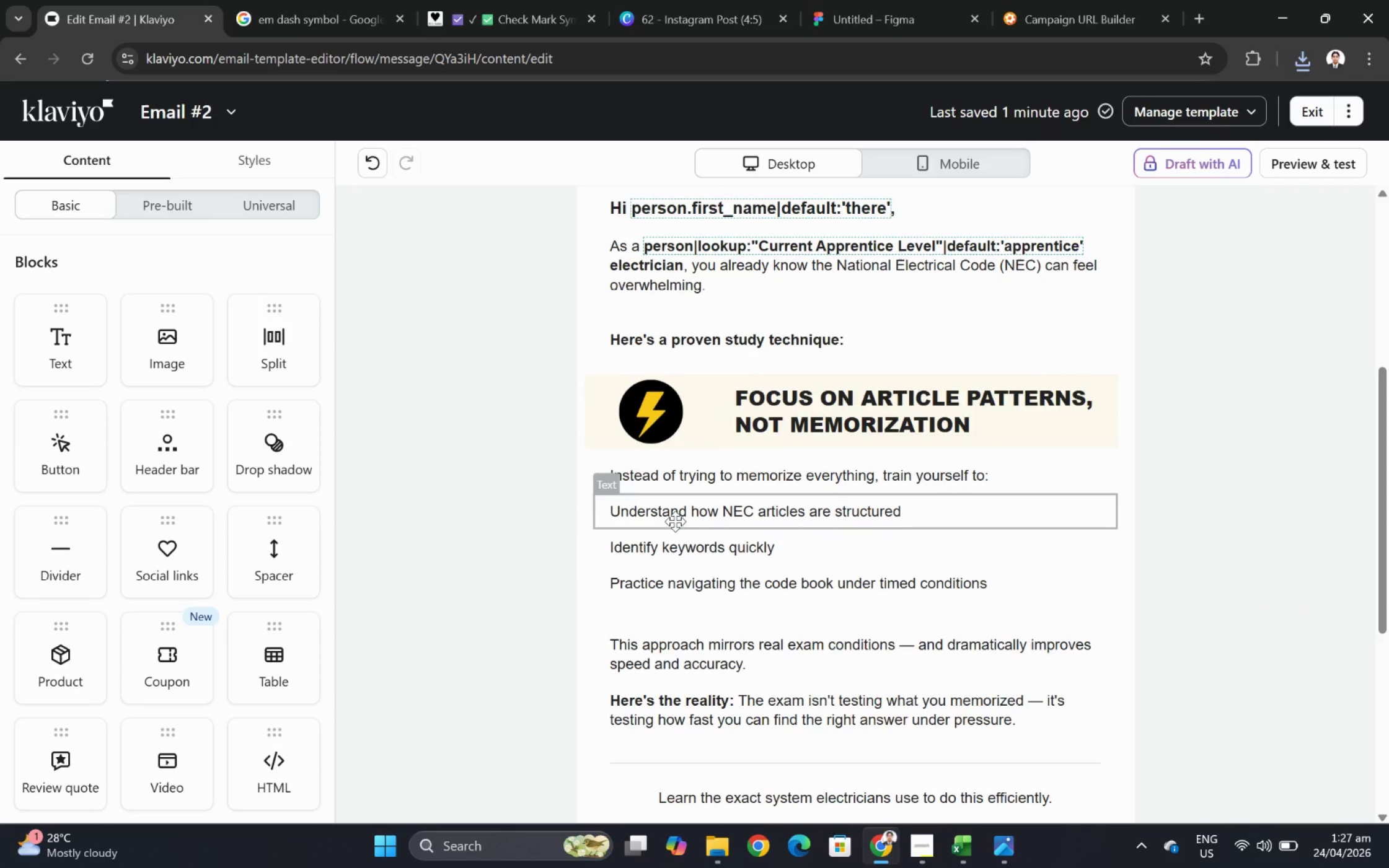 
wait(7.75)
 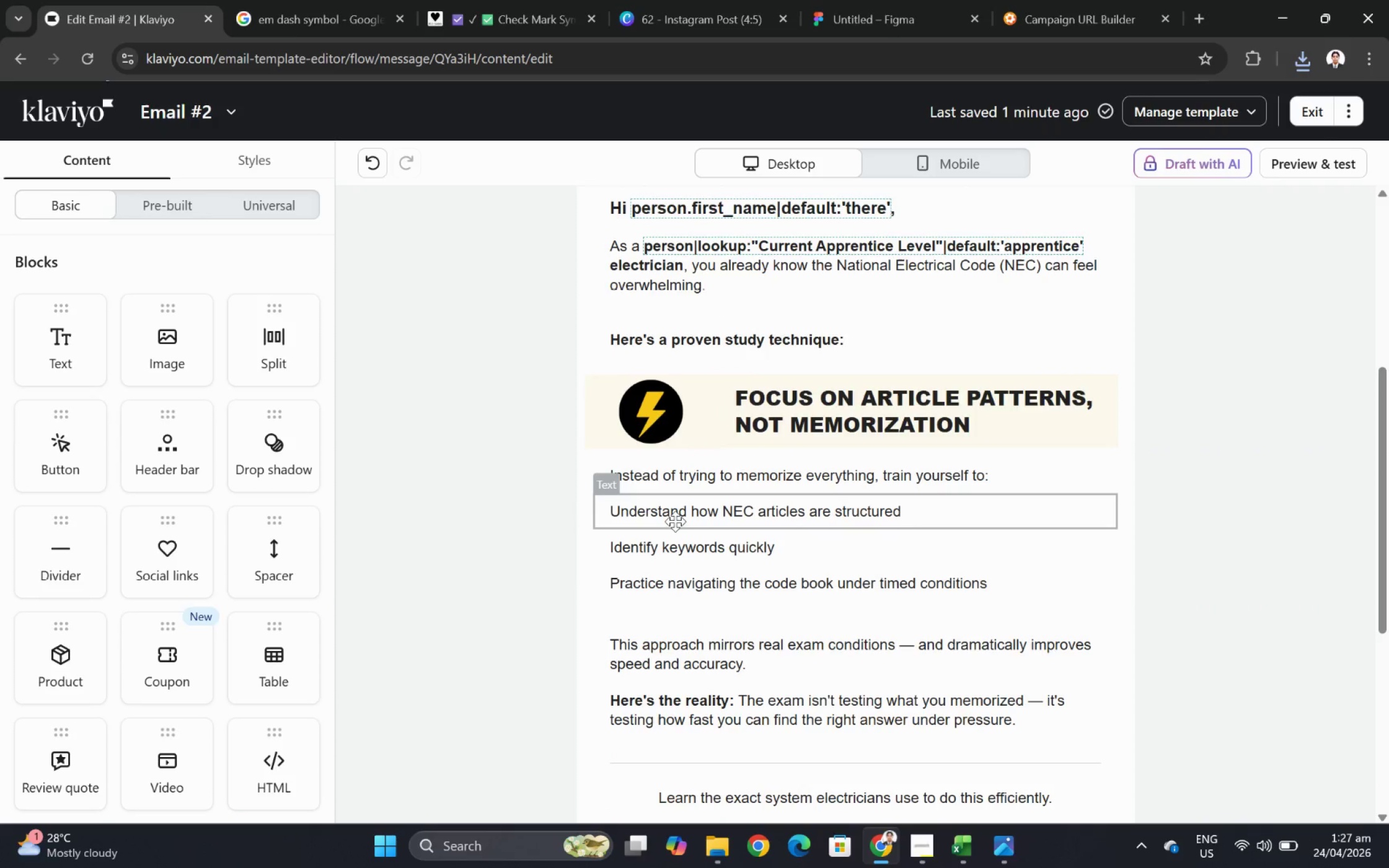 
left_click([417, 390])
 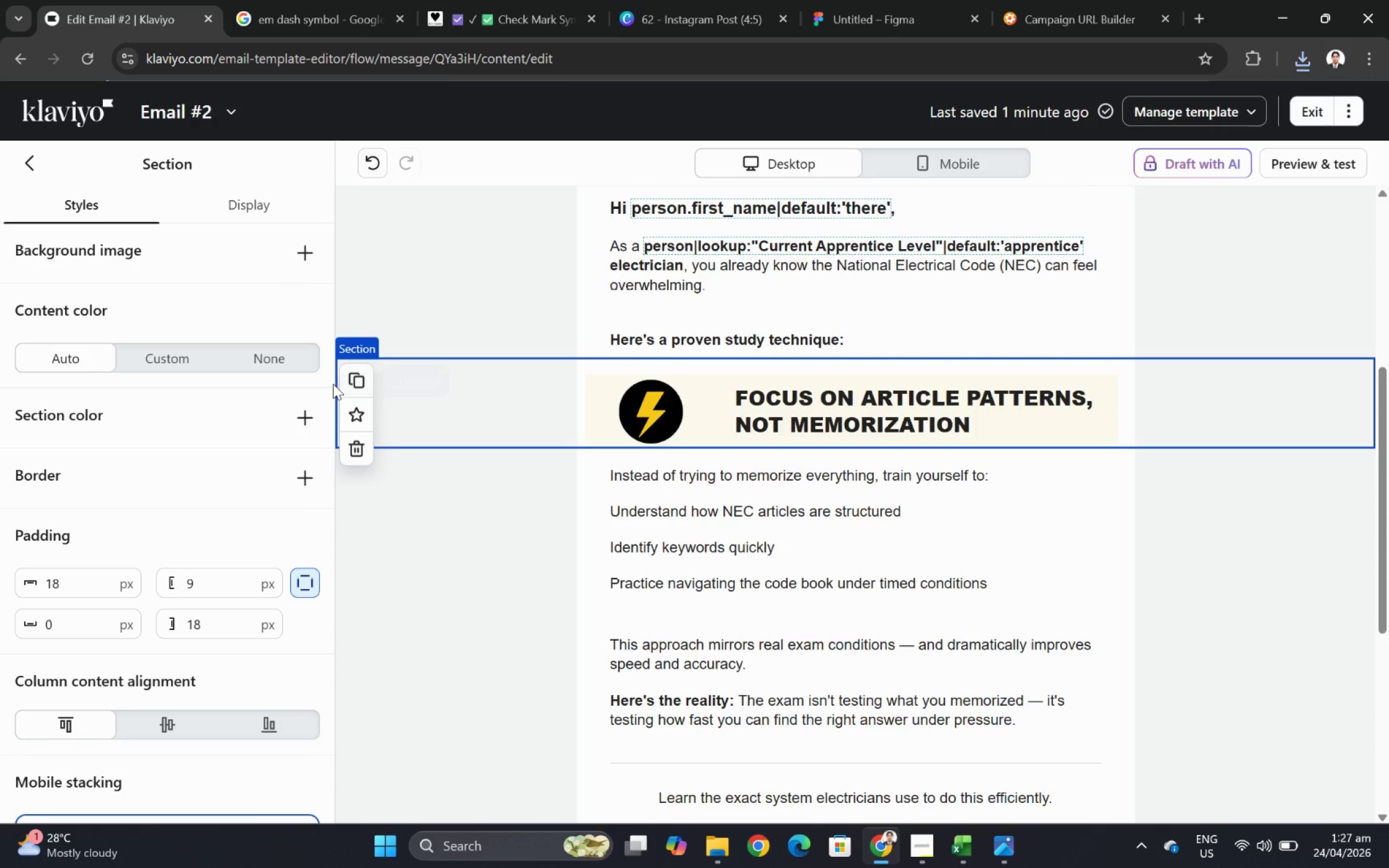 
left_click([348, 381])
 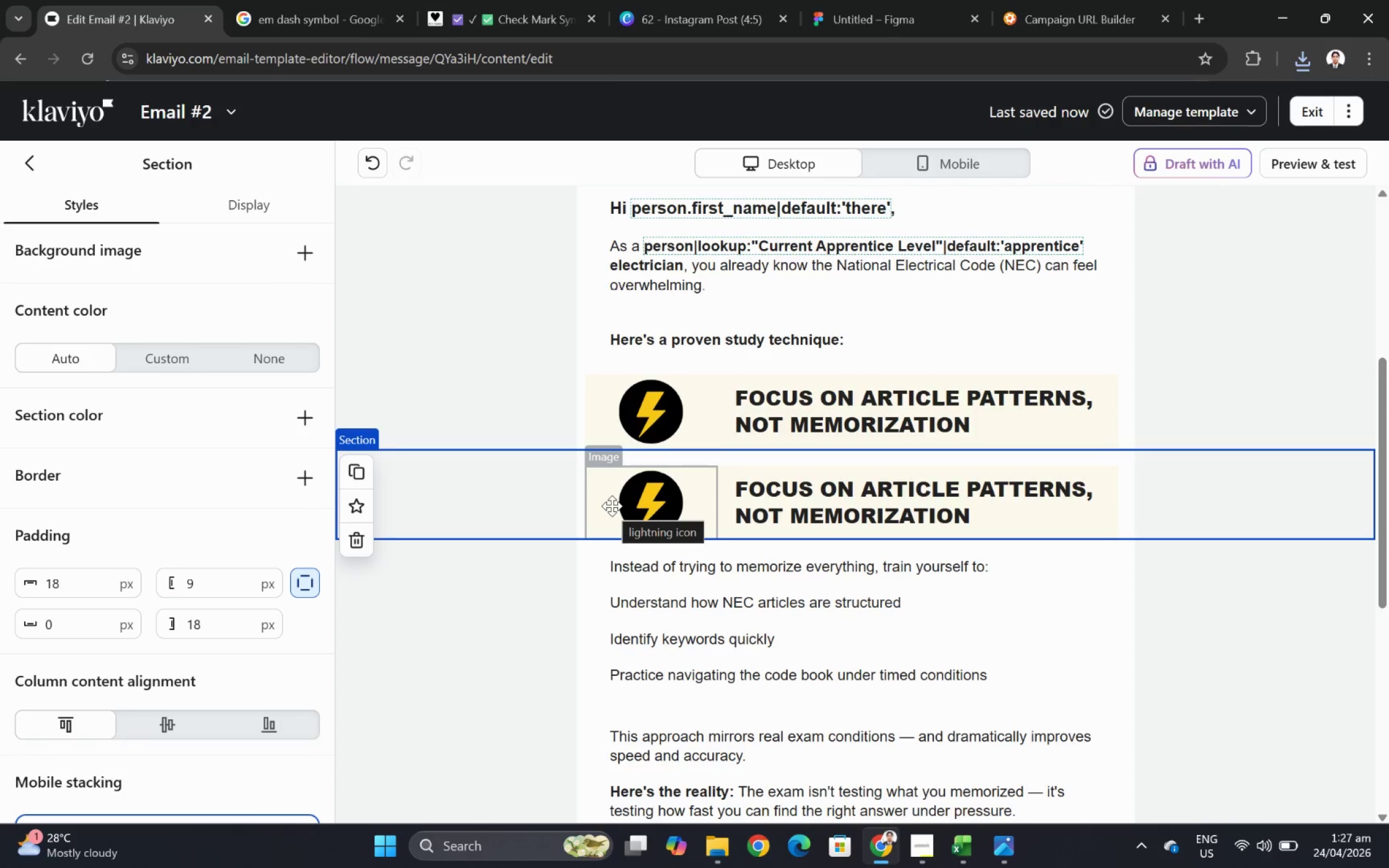 
left_click([612, 506])
 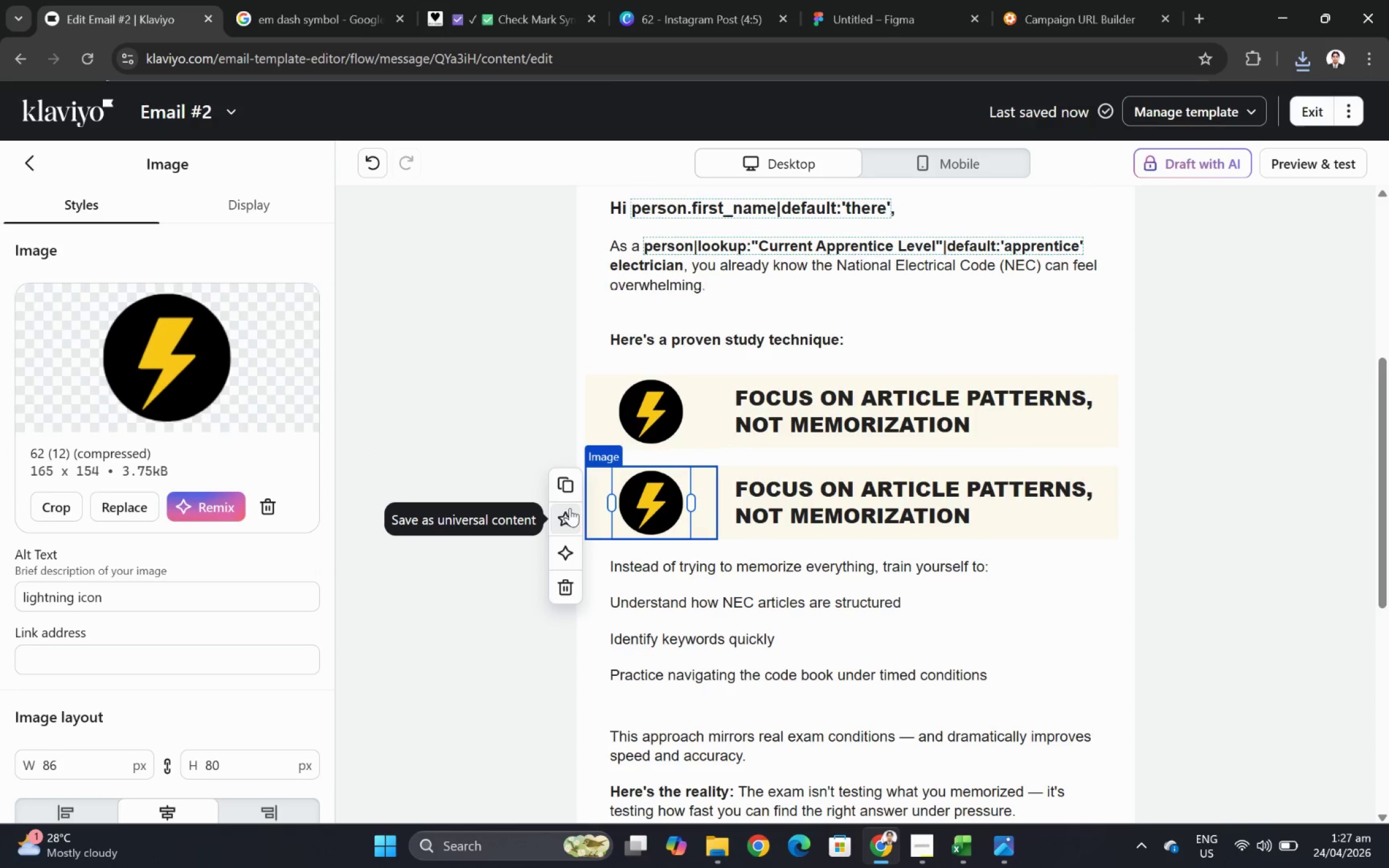 
left_click([572, 590])
 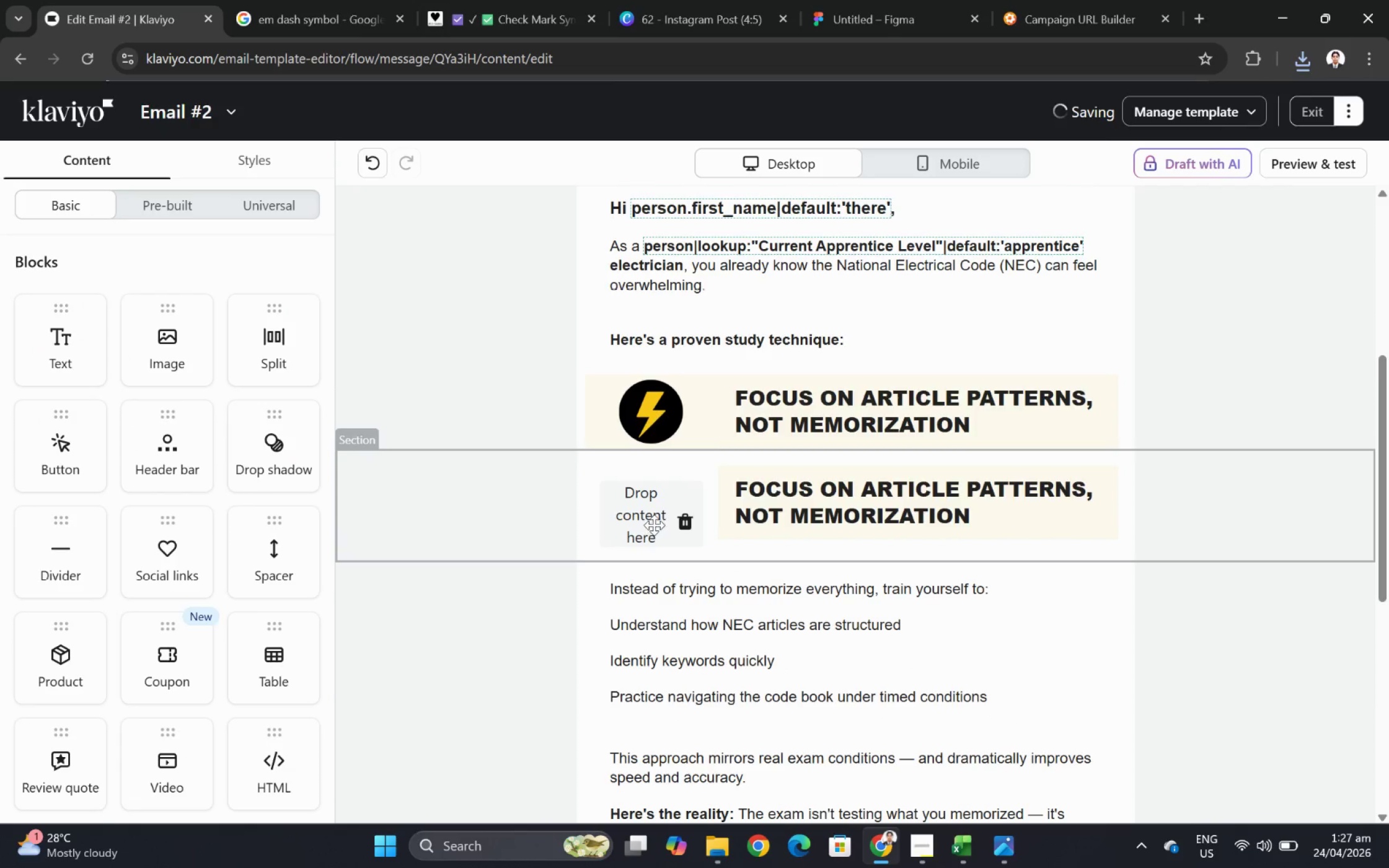 
left_click([783, 504])
 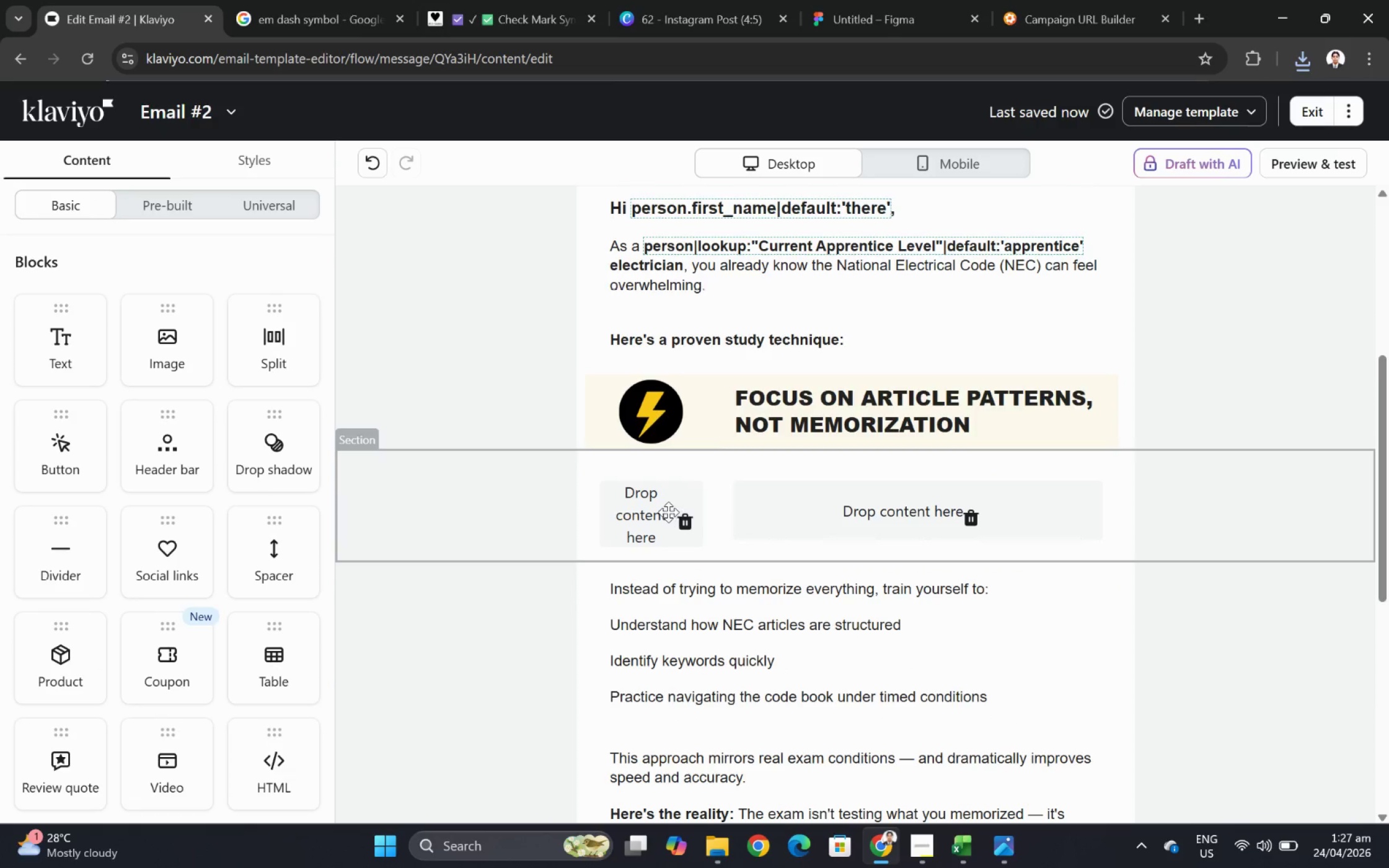 
left_click_drag(start_coordinate=[188, 337], to_coordinate=[655, 525])
 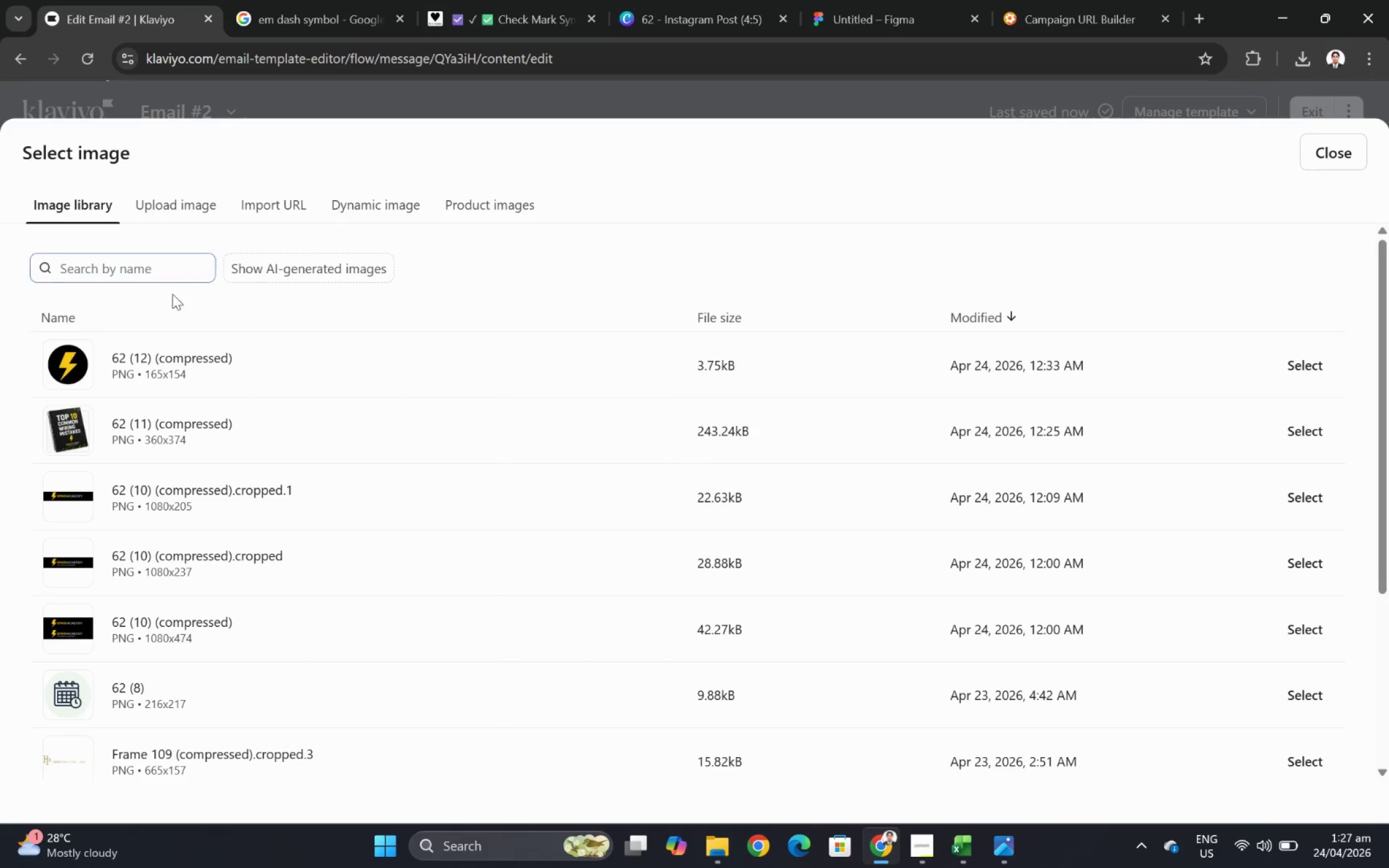 
left_click([157, 219])
 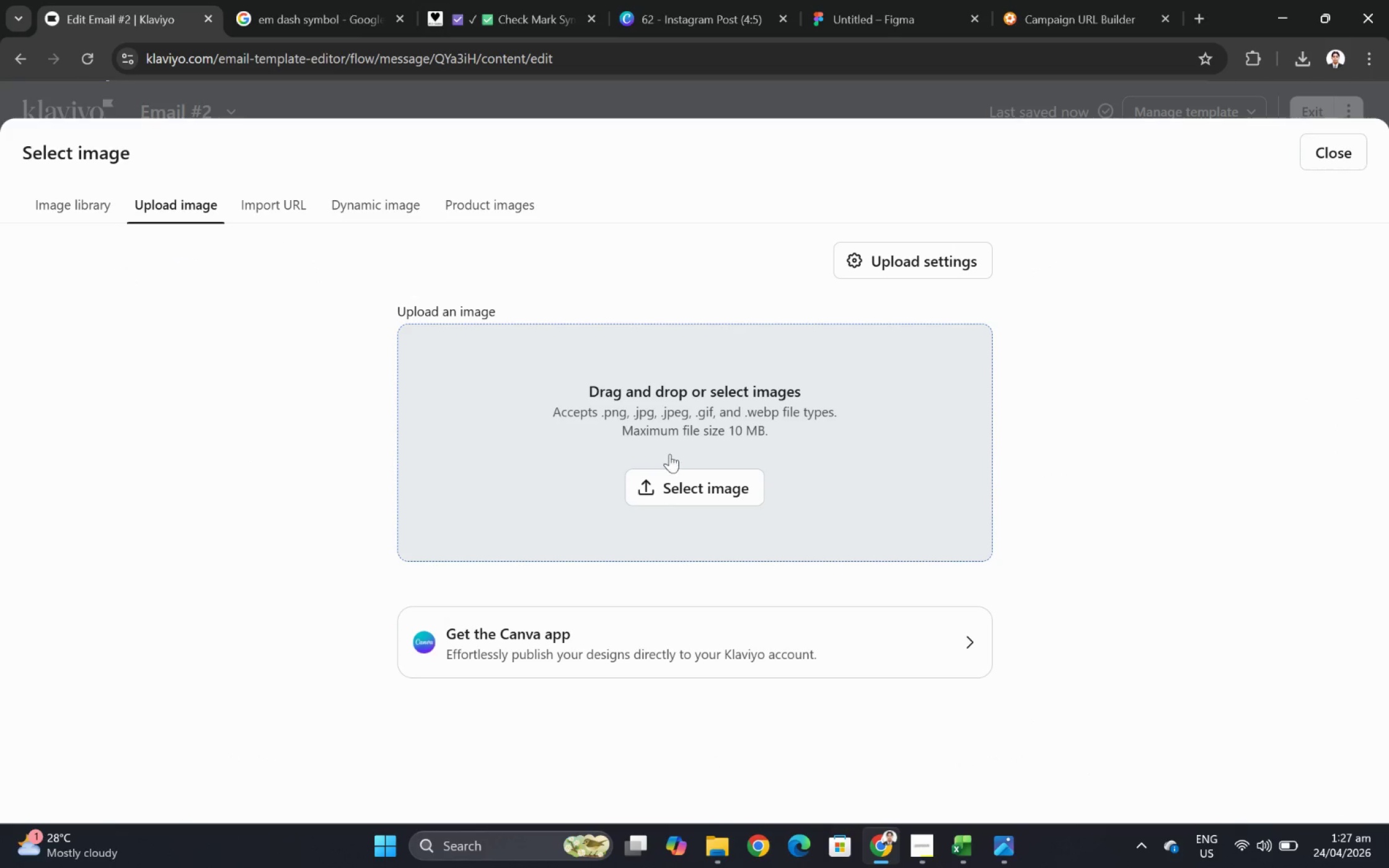 
left_click_drag(start_coordinate=[673, 467], to_coordinate=[675, 474])
 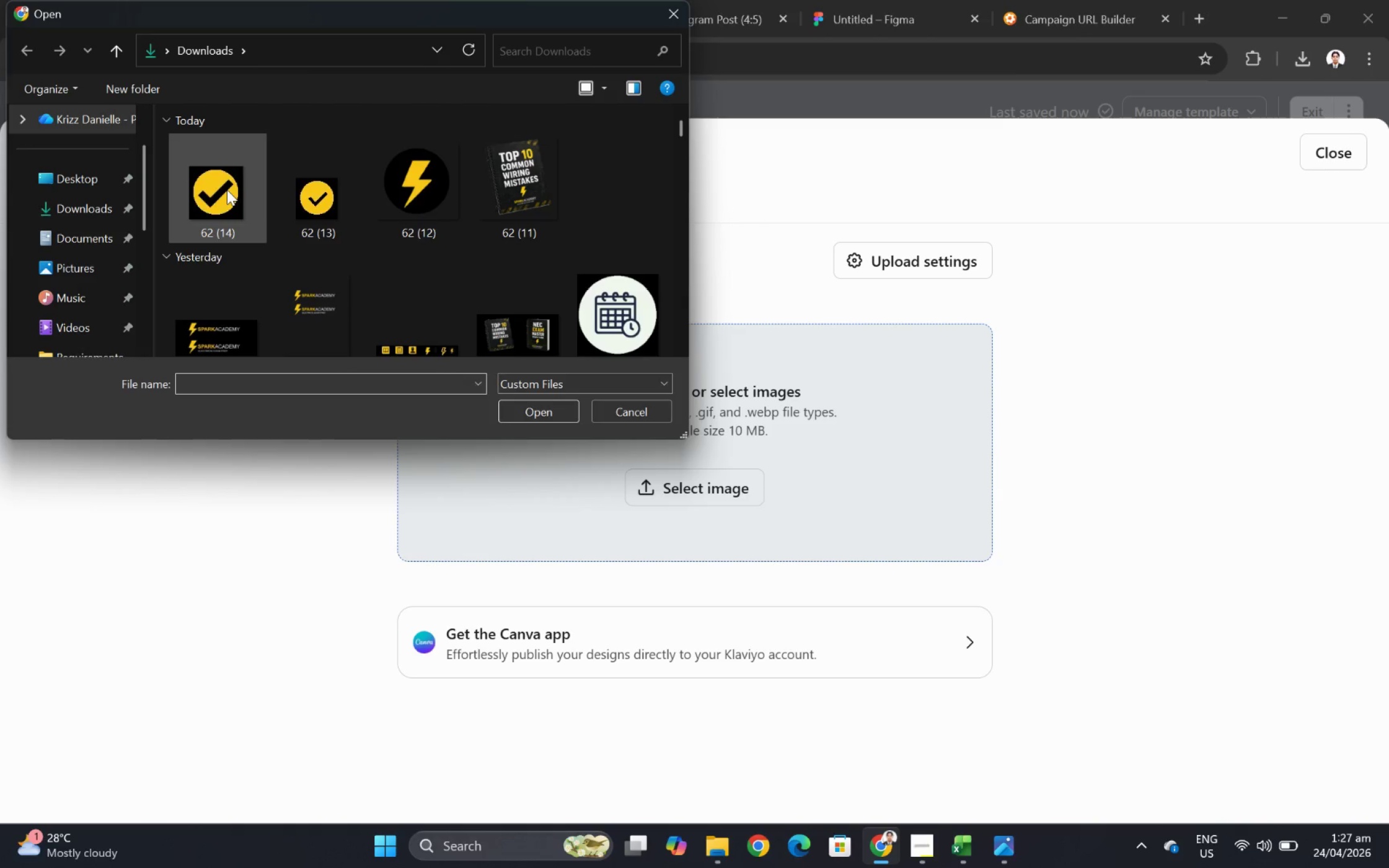 
left_click([227, 190])
 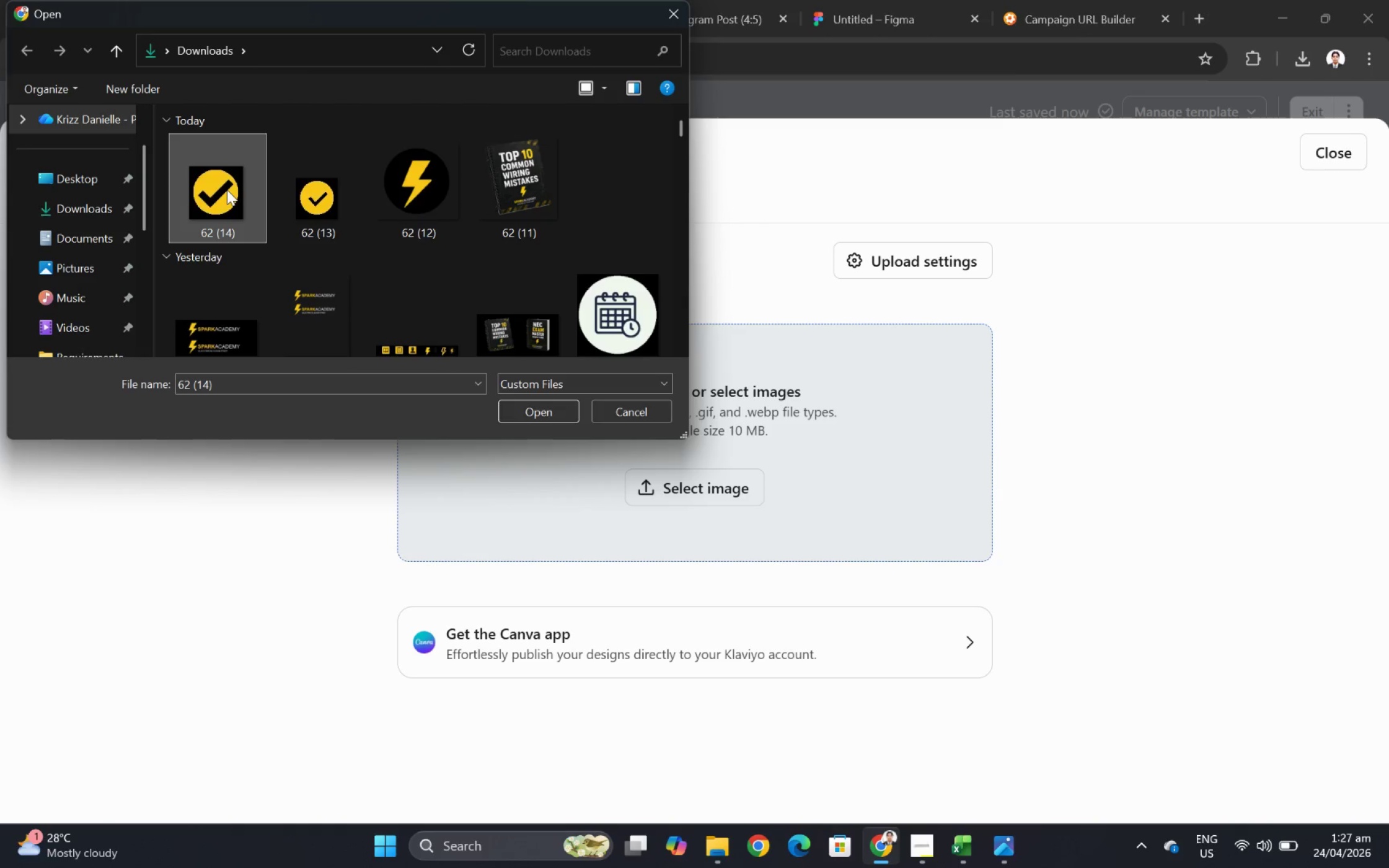 
double_click([227, 190])
 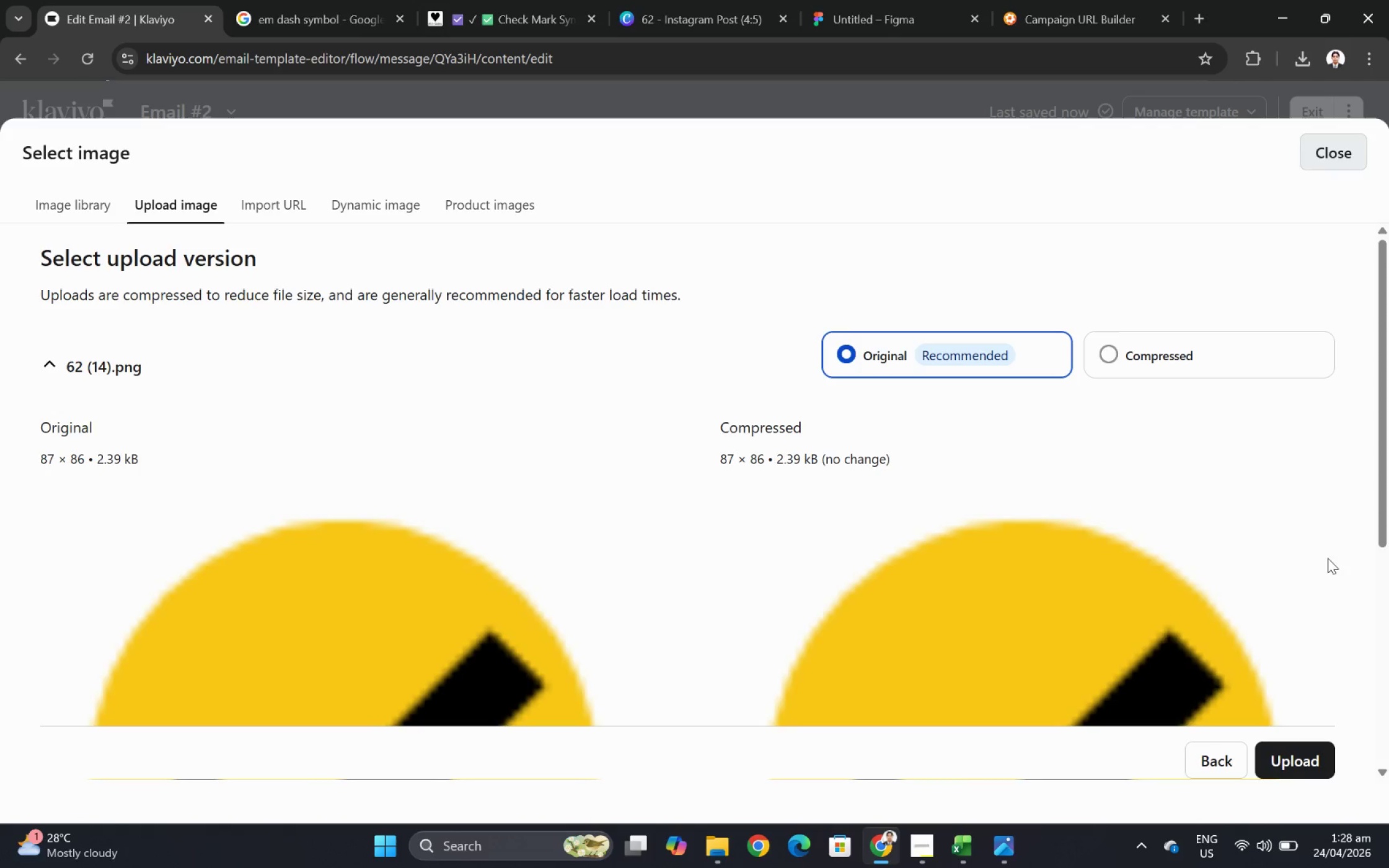 
wait(5.19)
 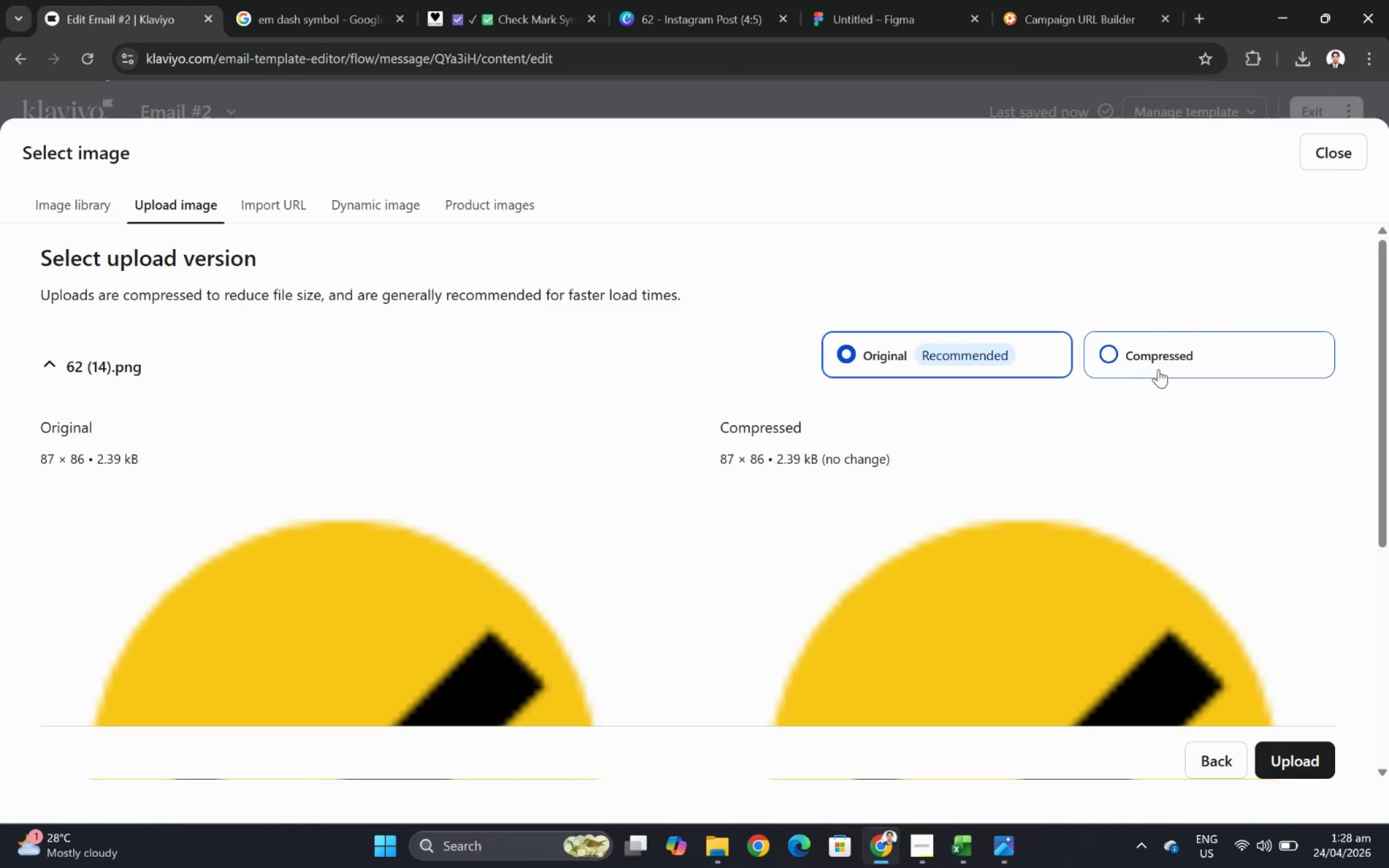 
left_click([1313, 752])
 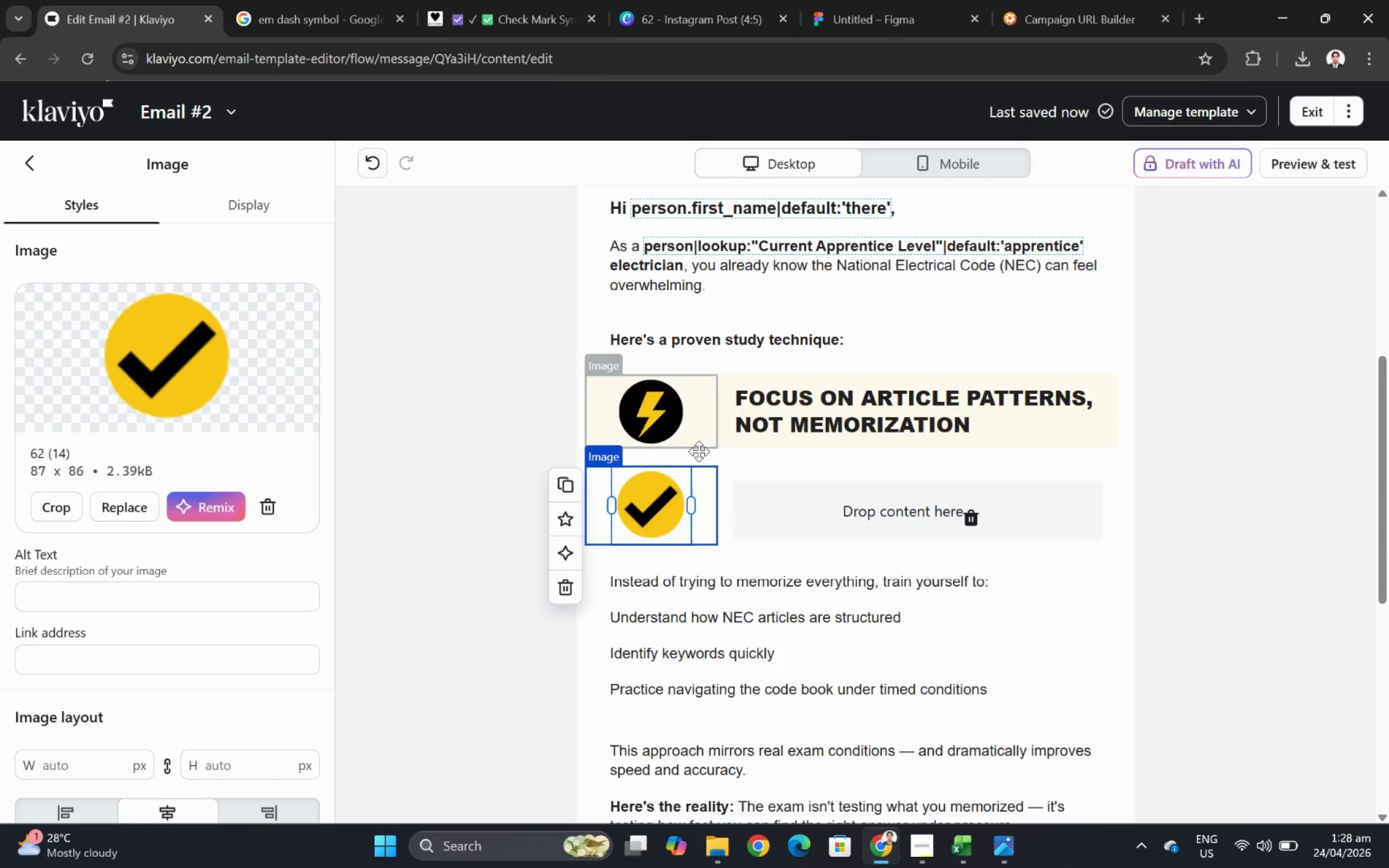 
wait(5.24)
 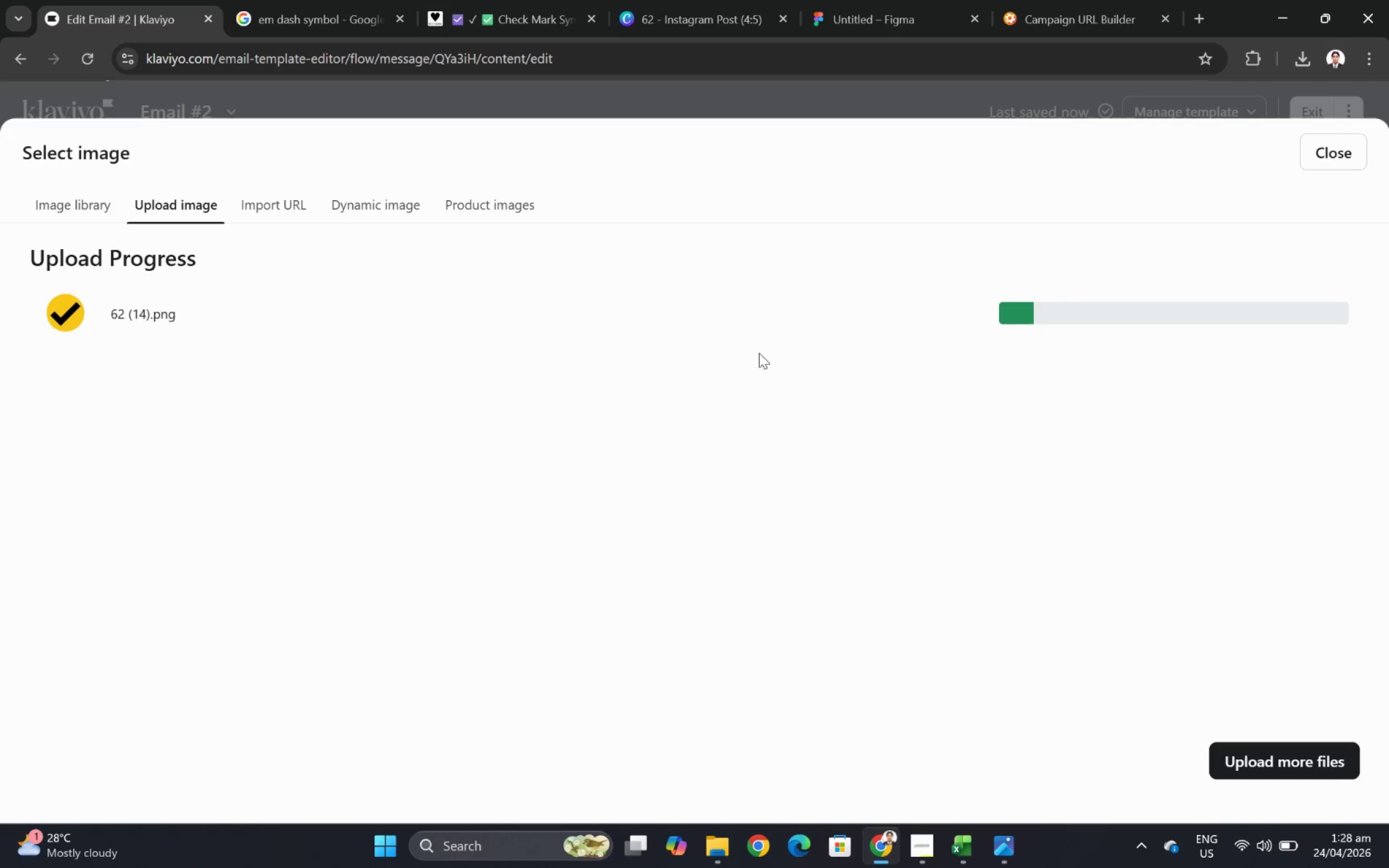 
left_click_drag(start_coordinate=[689, 502], to_coordinate=[631, 499])
 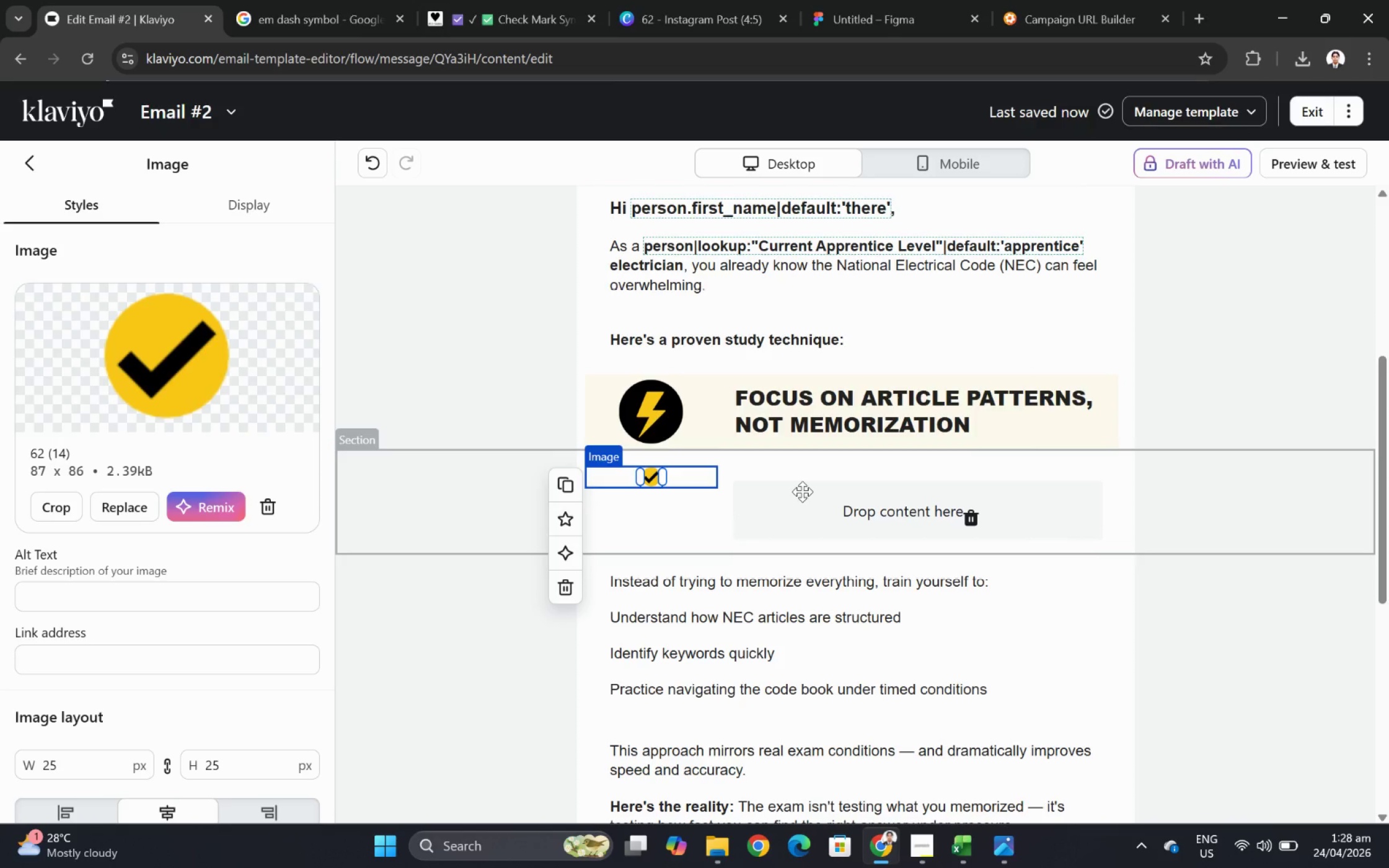 
left_click([868, 600])
 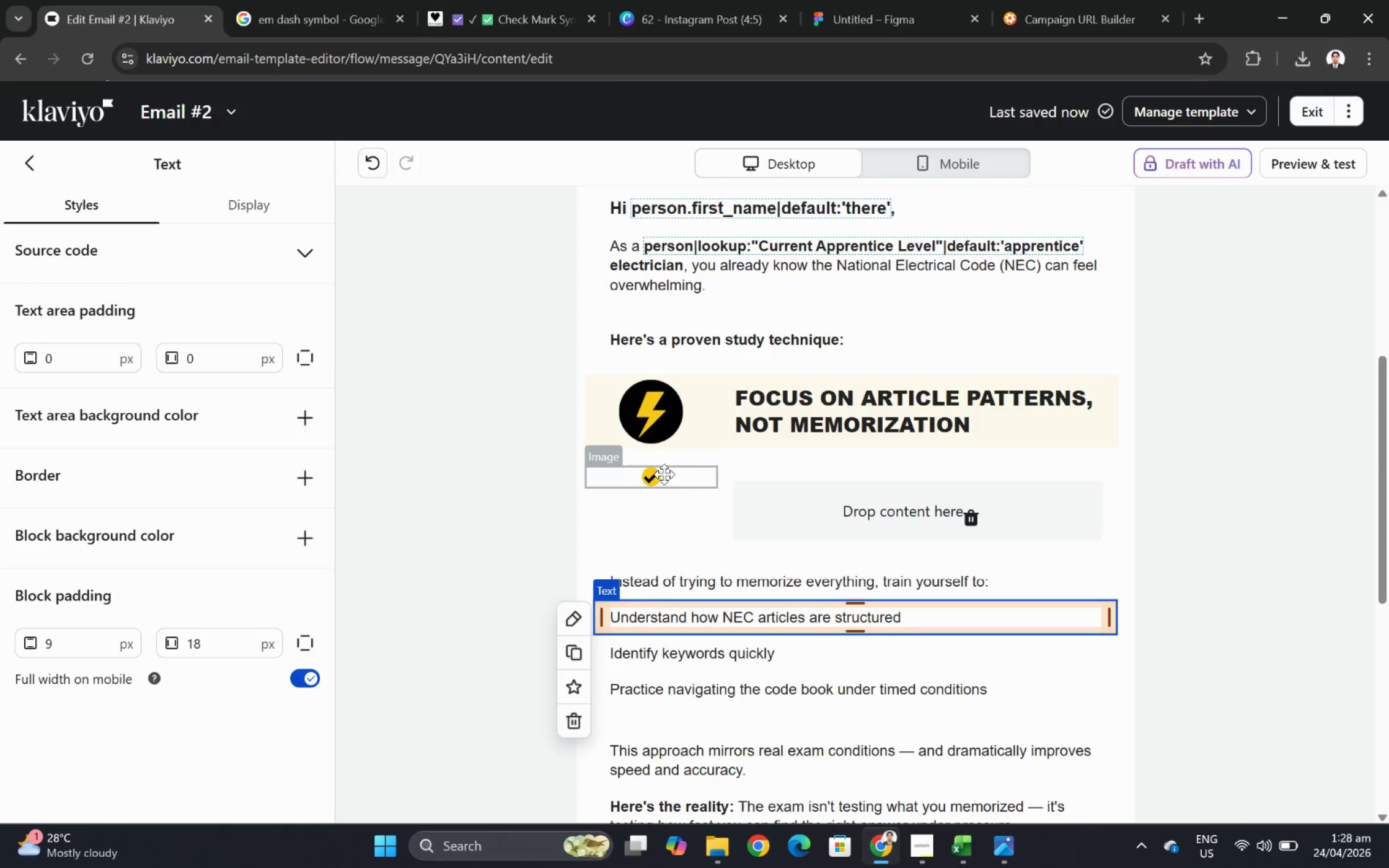 
wait(5.16)
 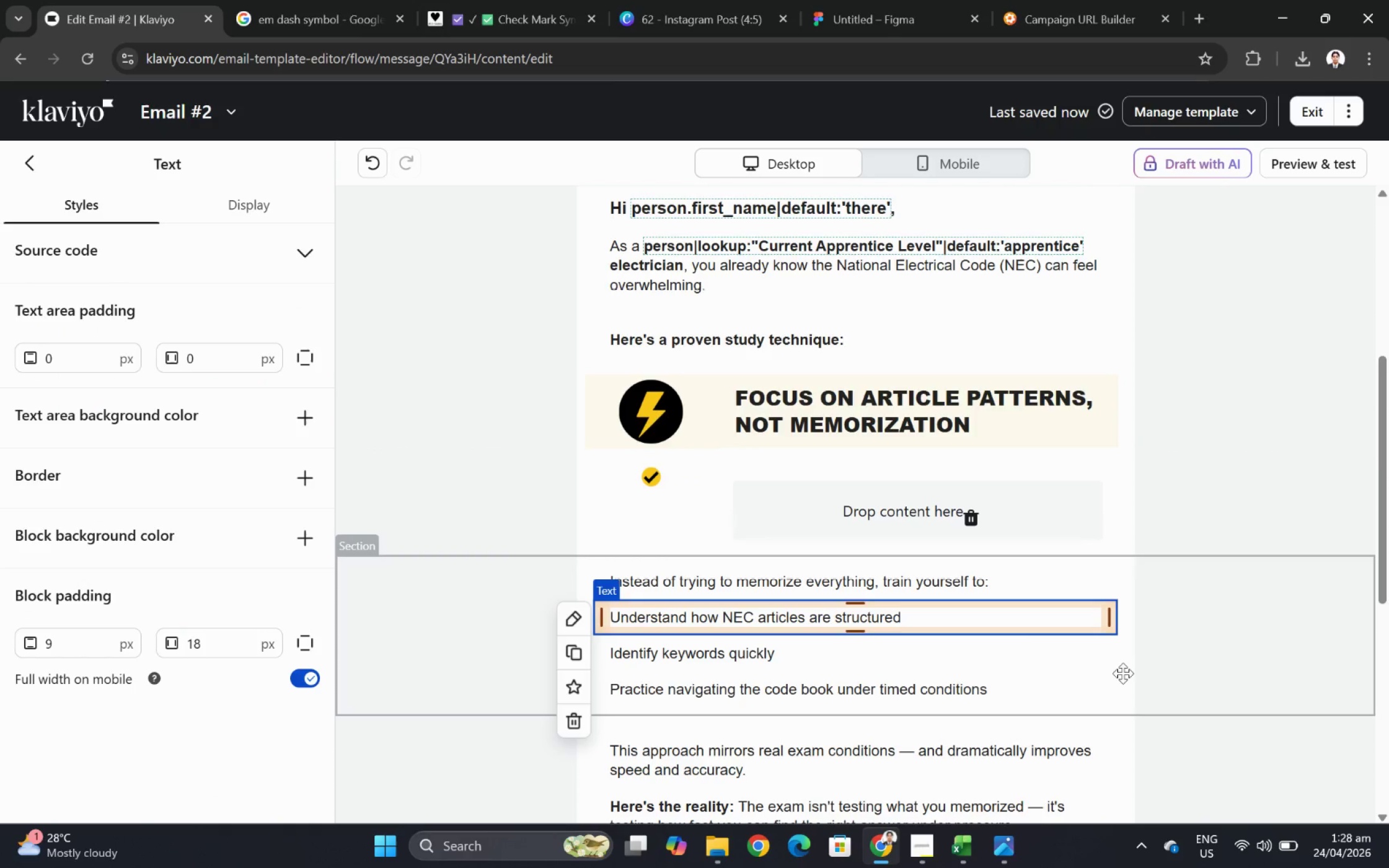 
left_click([658, 470])
 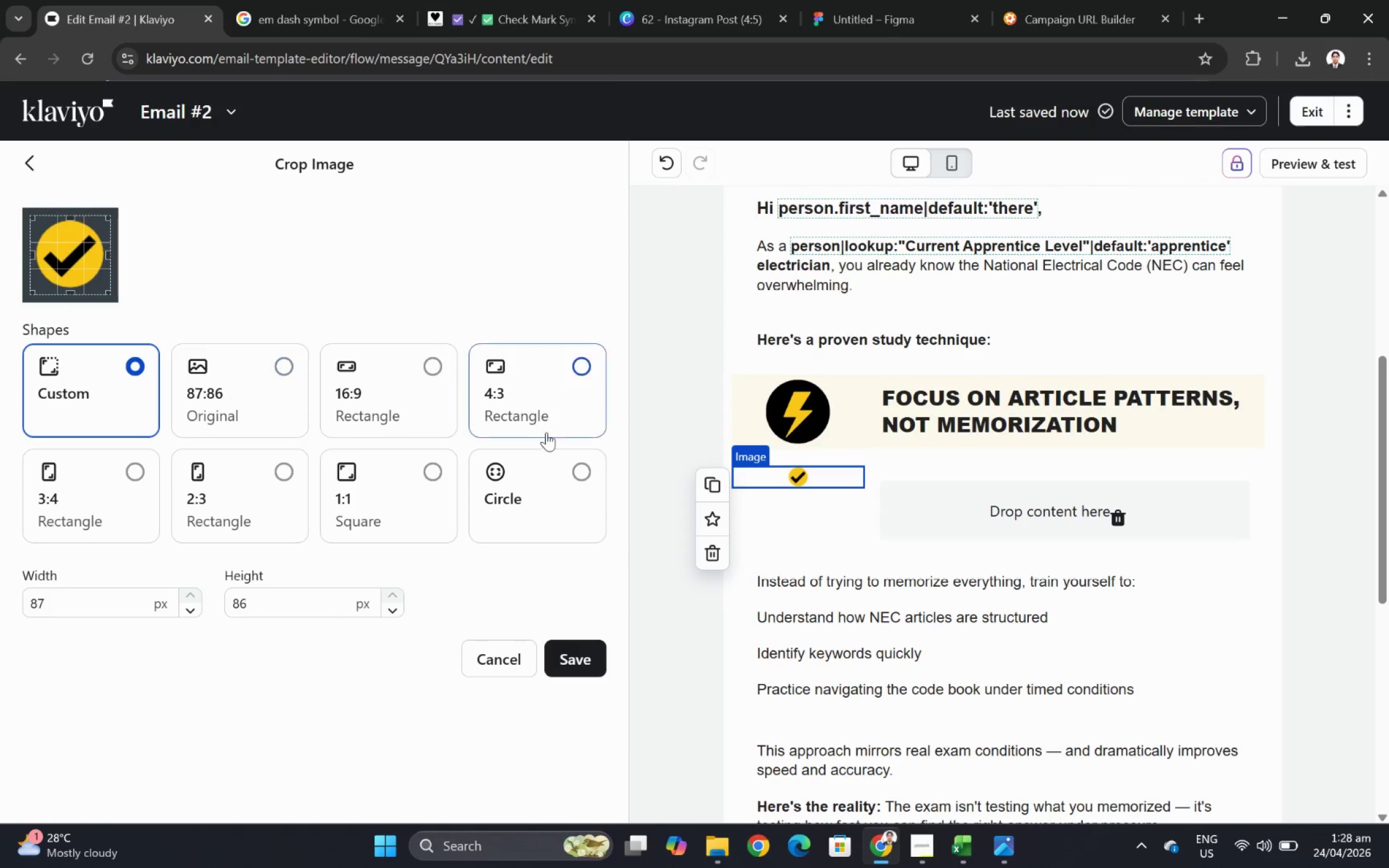 
left_click([964, 649])
 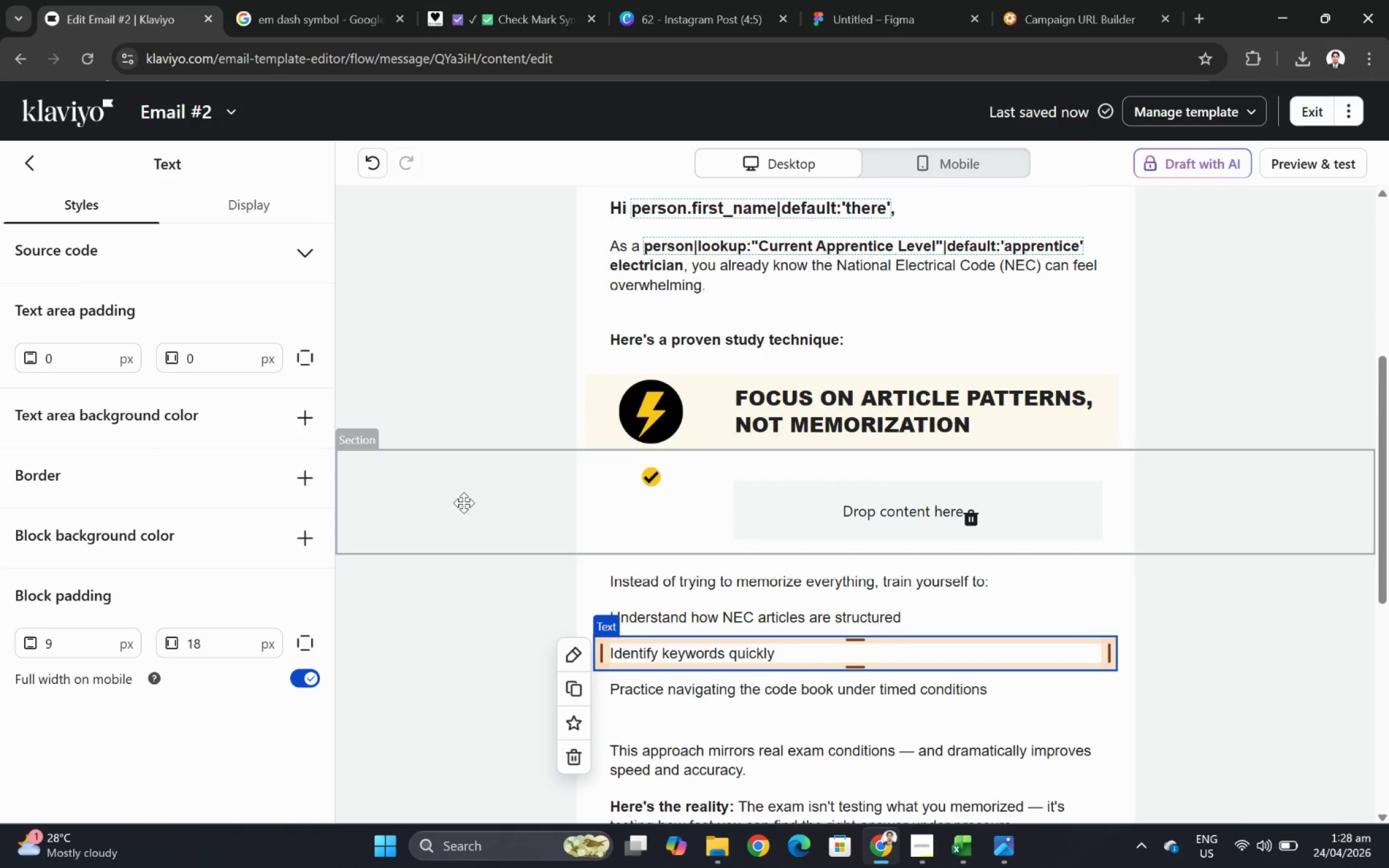 
left_click([30, 160])
 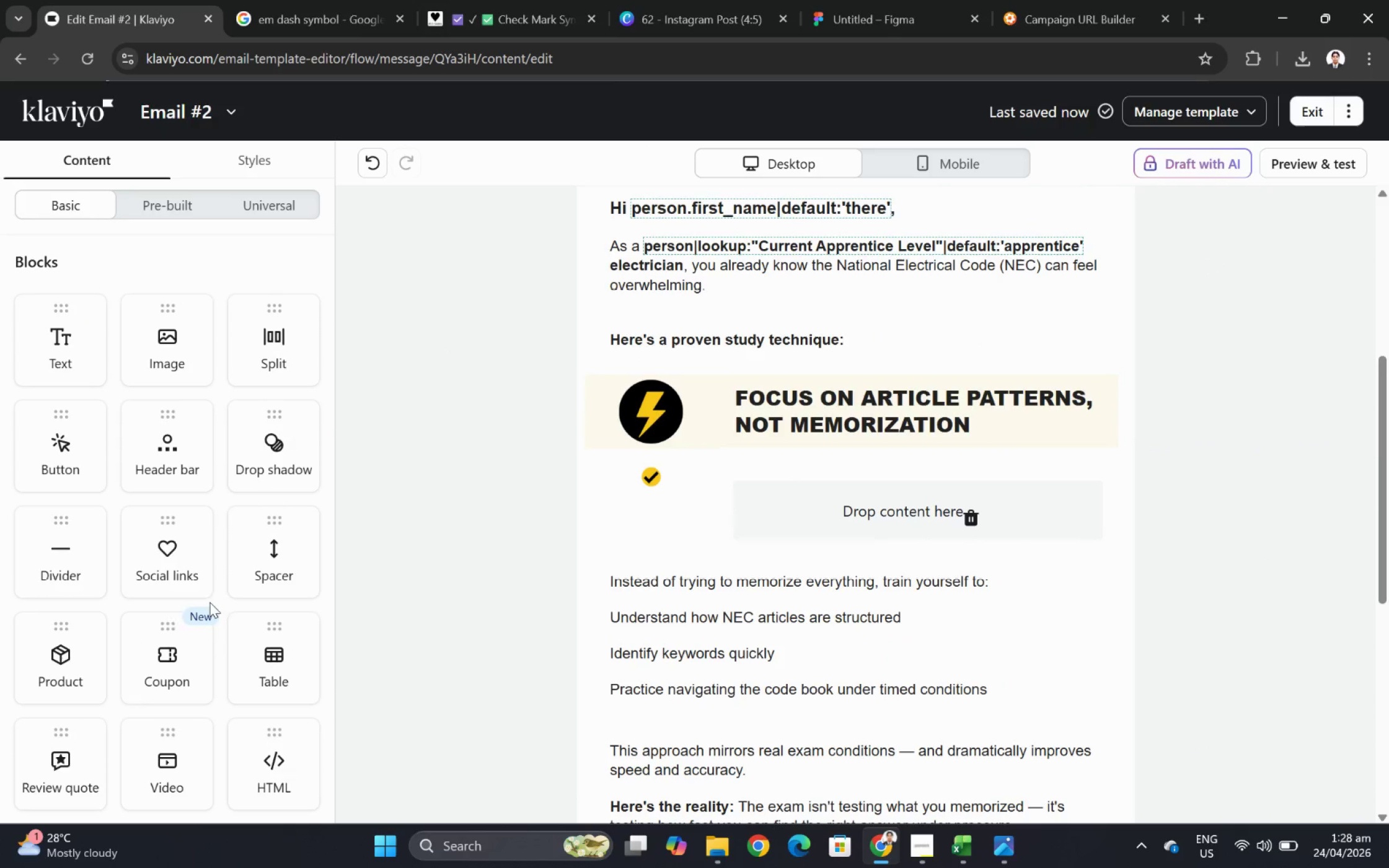 
scroll: coordinate [307, 718], scroll_direction: down, amount: 2.0
 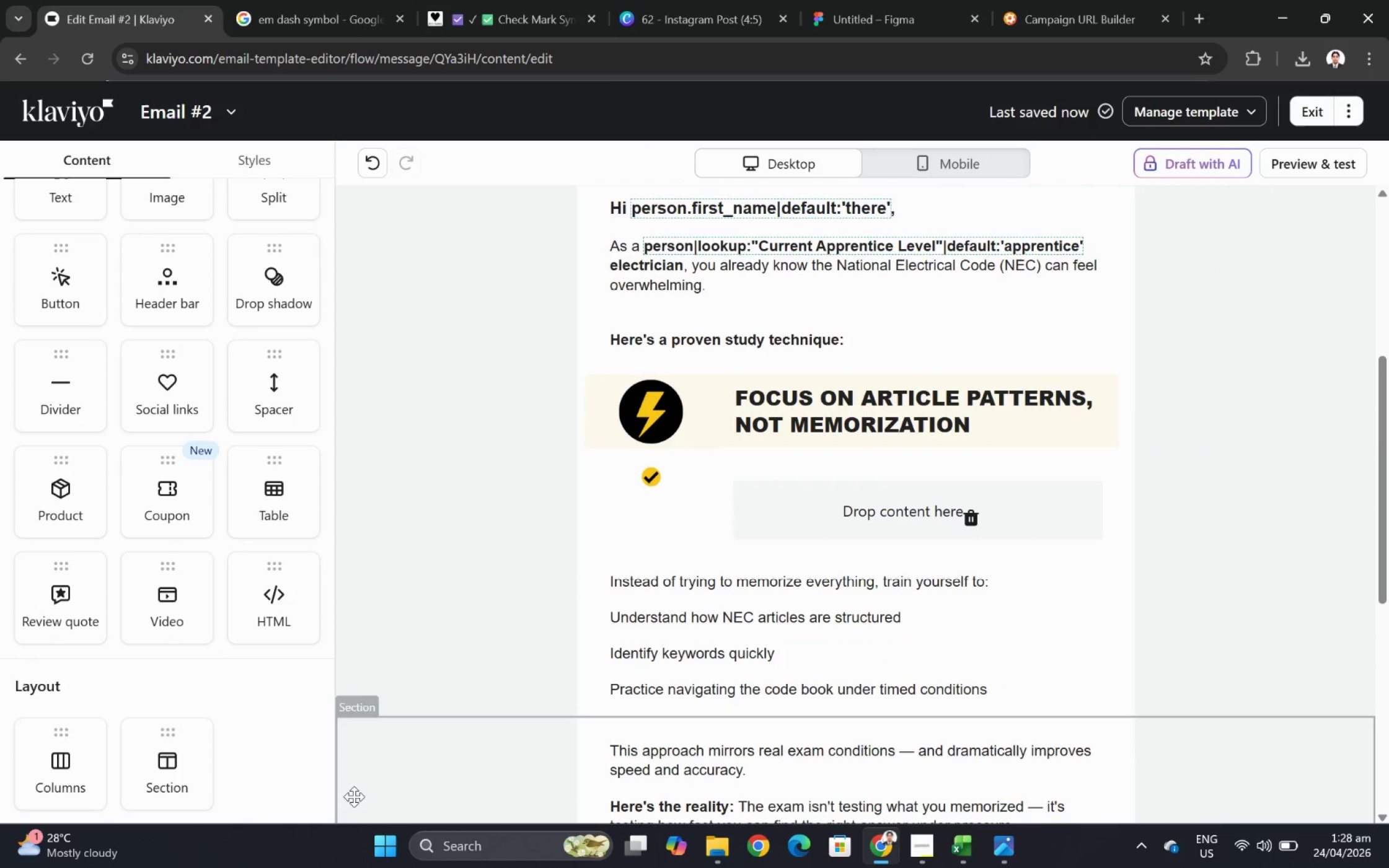 
left_click_drag(start_coordinate=[178, 772], to_coordinate=[455, 539])
 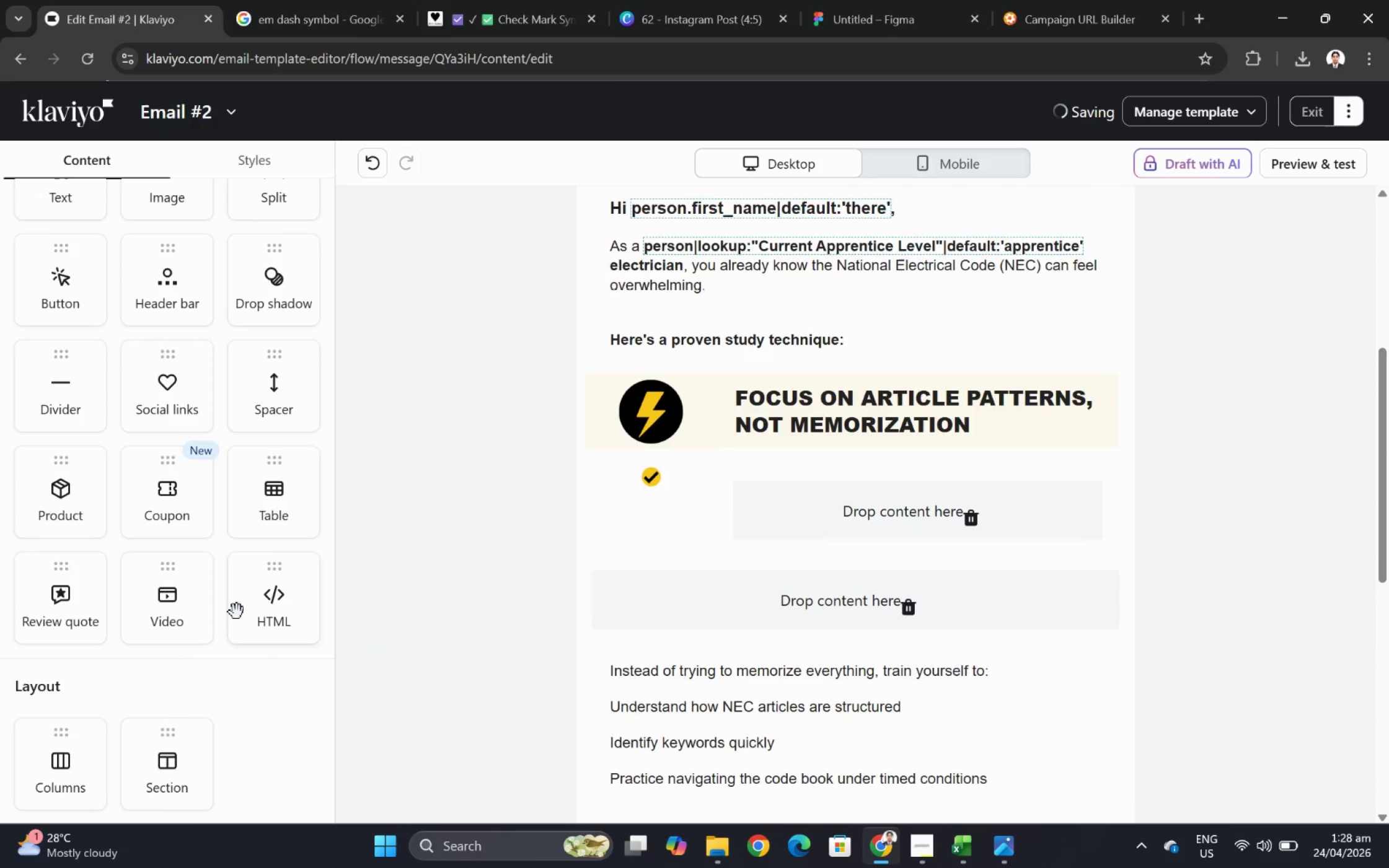 
left_click_drag(start_coordinate=[278, 493], to_coordinate=[728, 584])
 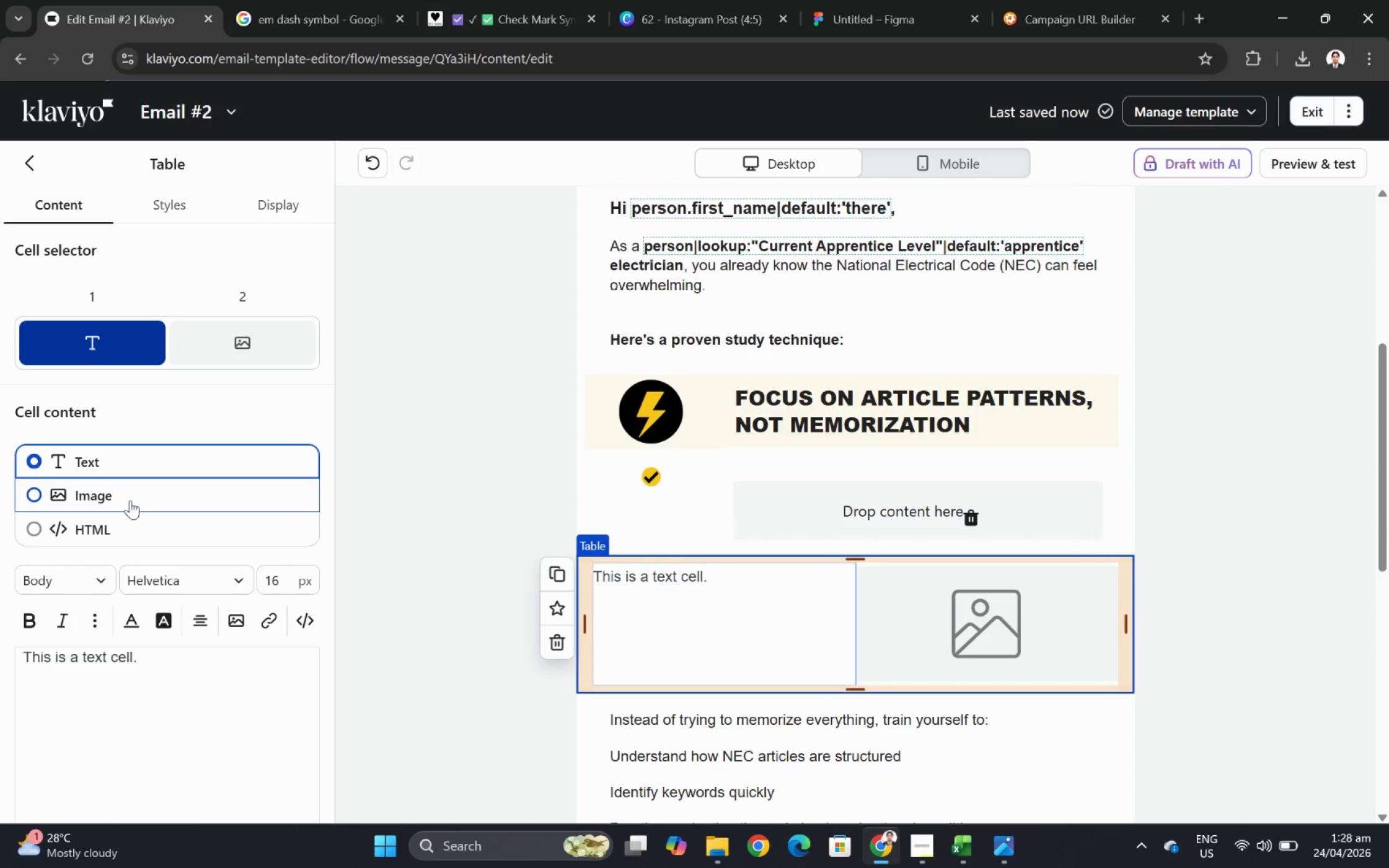 
wait(7.69)
 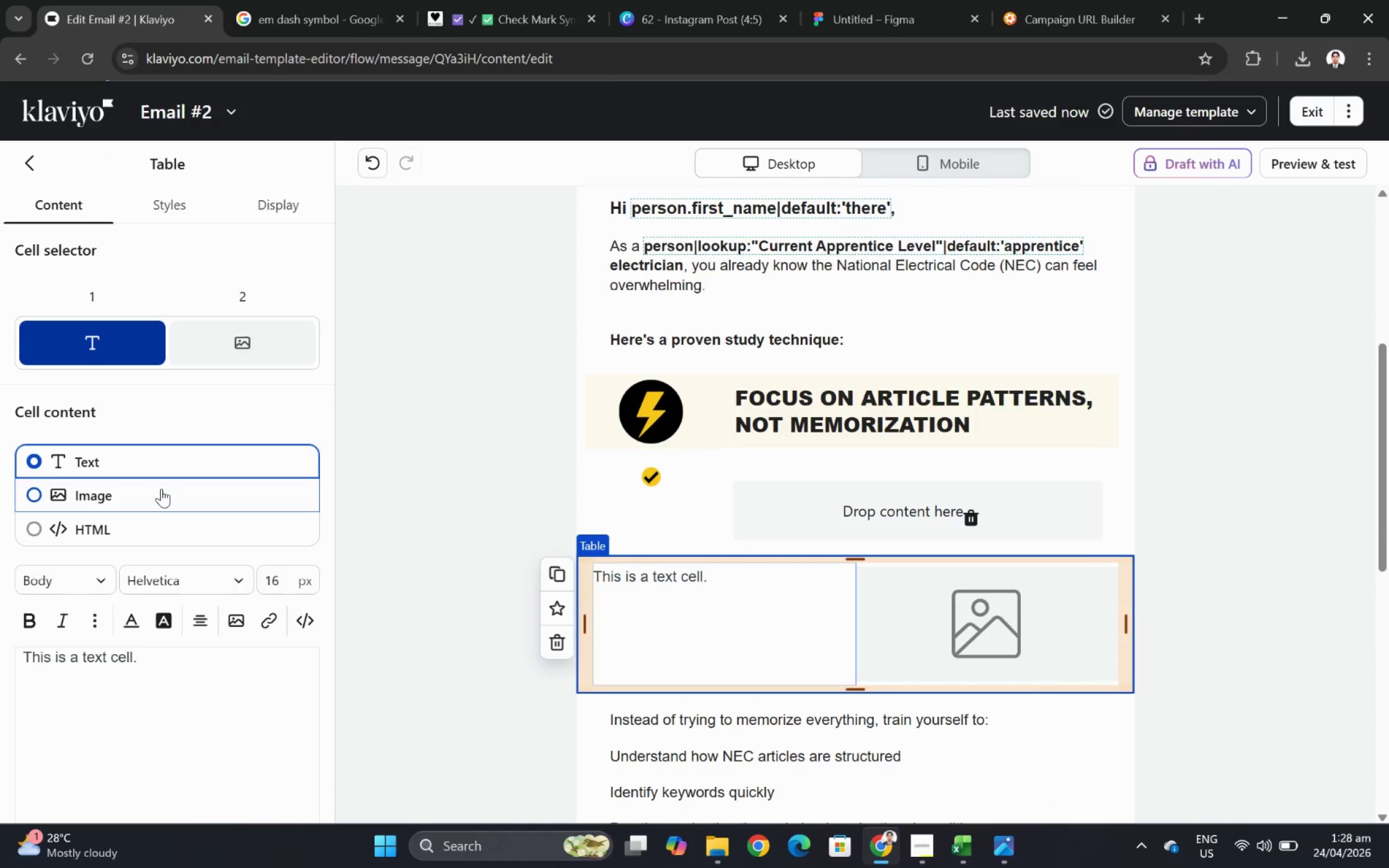 
left_click([129, 737])
 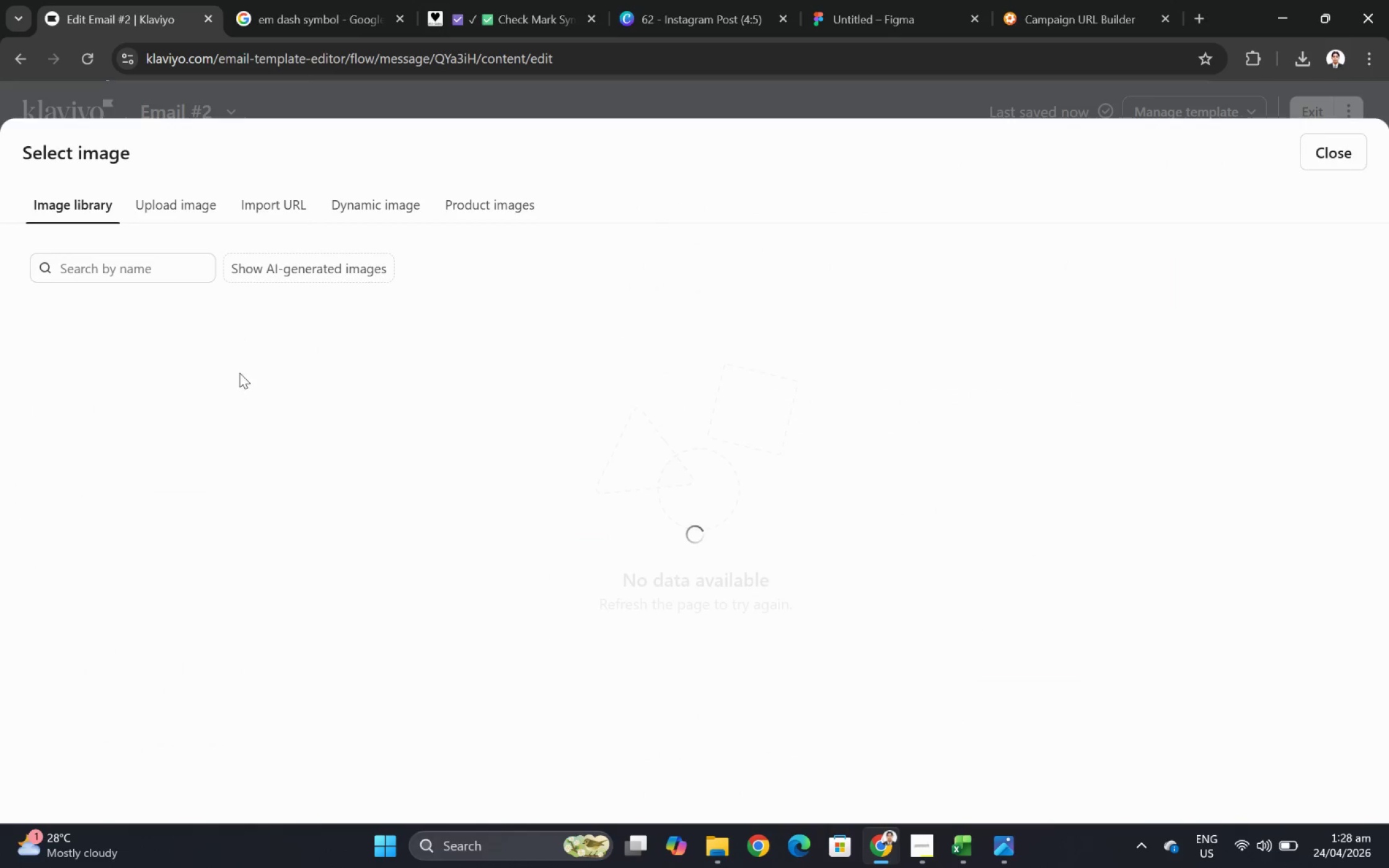 
mouse_move([250, 353])
 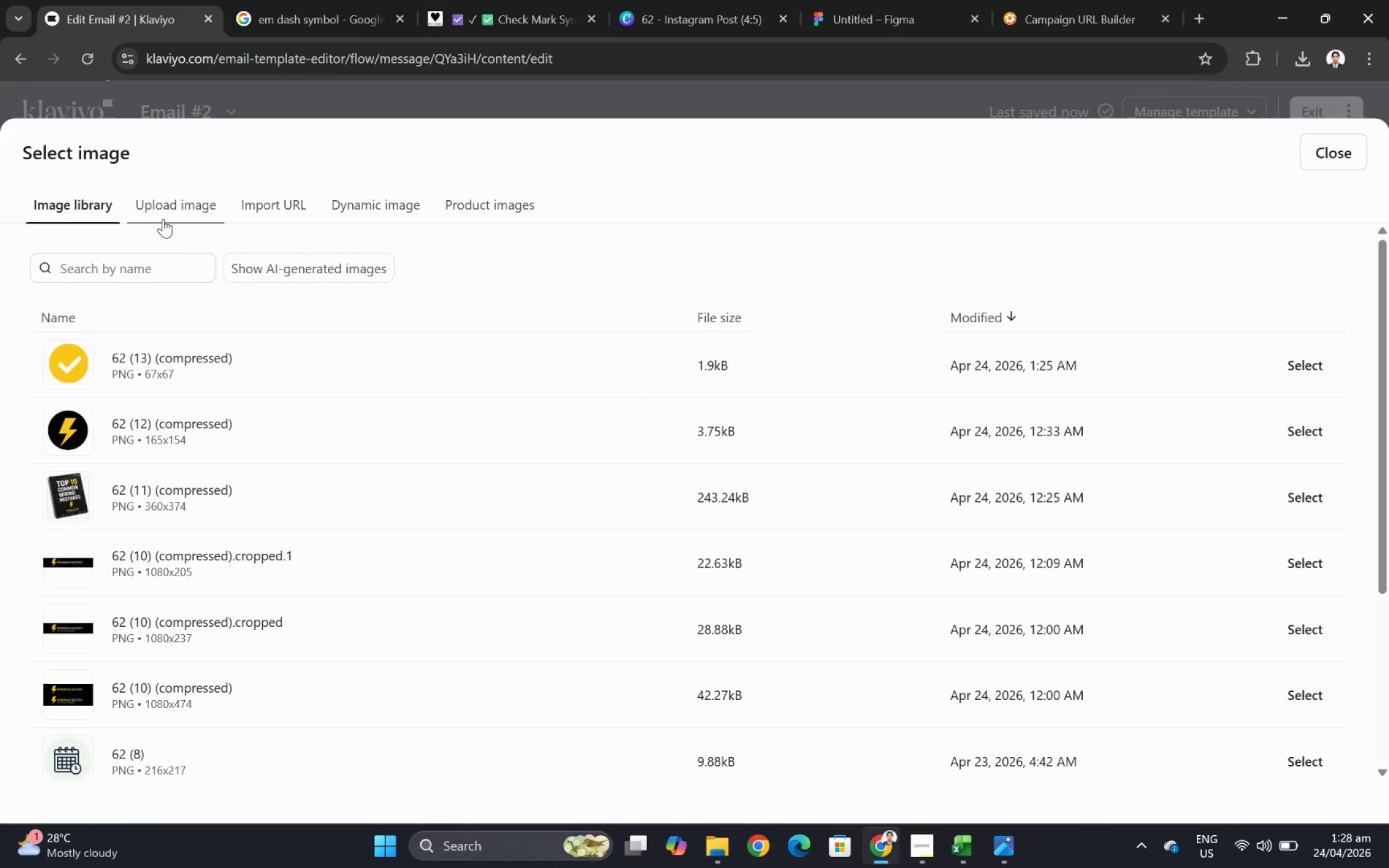 
scroll: coordinate [273, 427], scroll_direction: none, amount: 0.0
 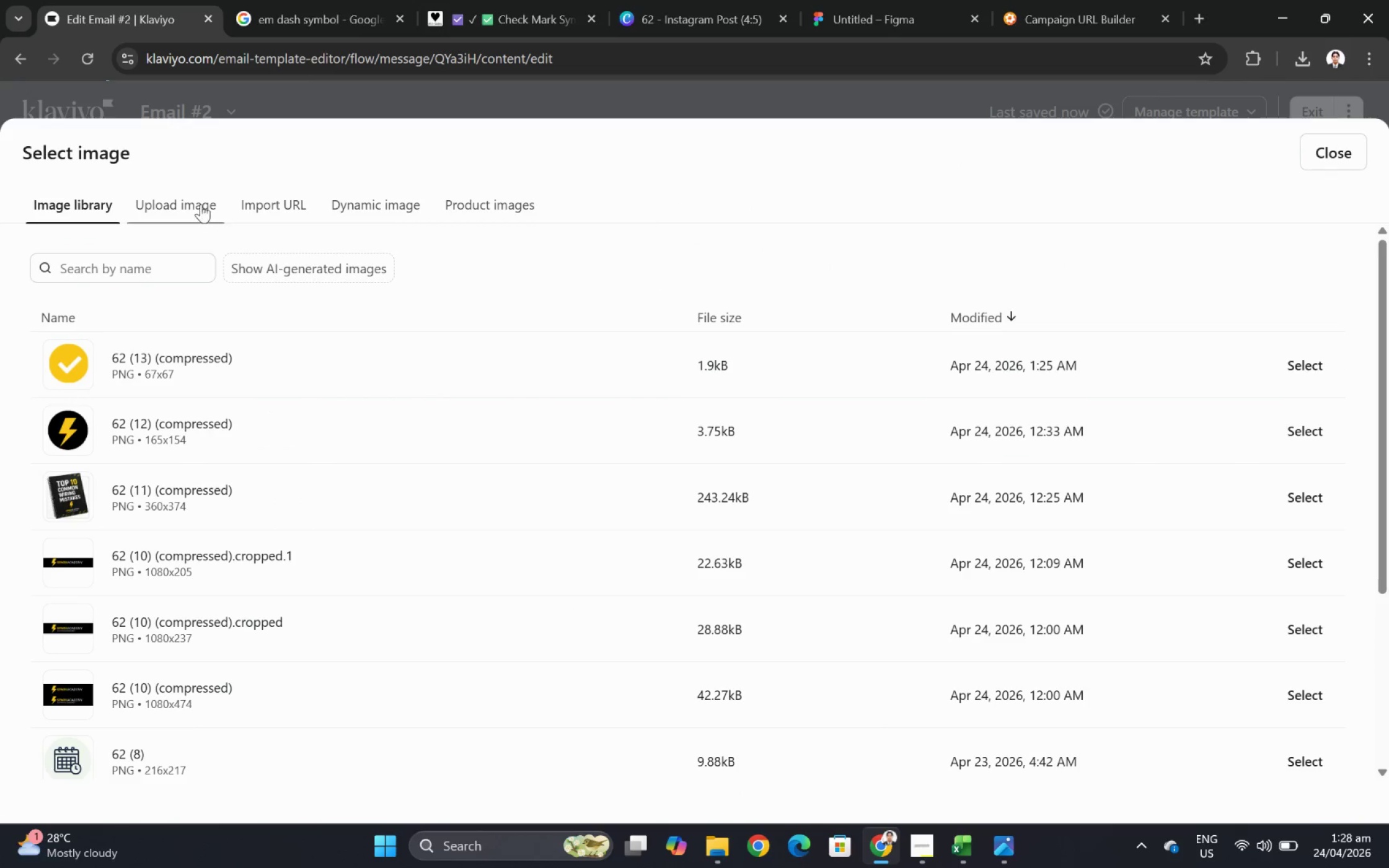 
left_click([191, 195])
 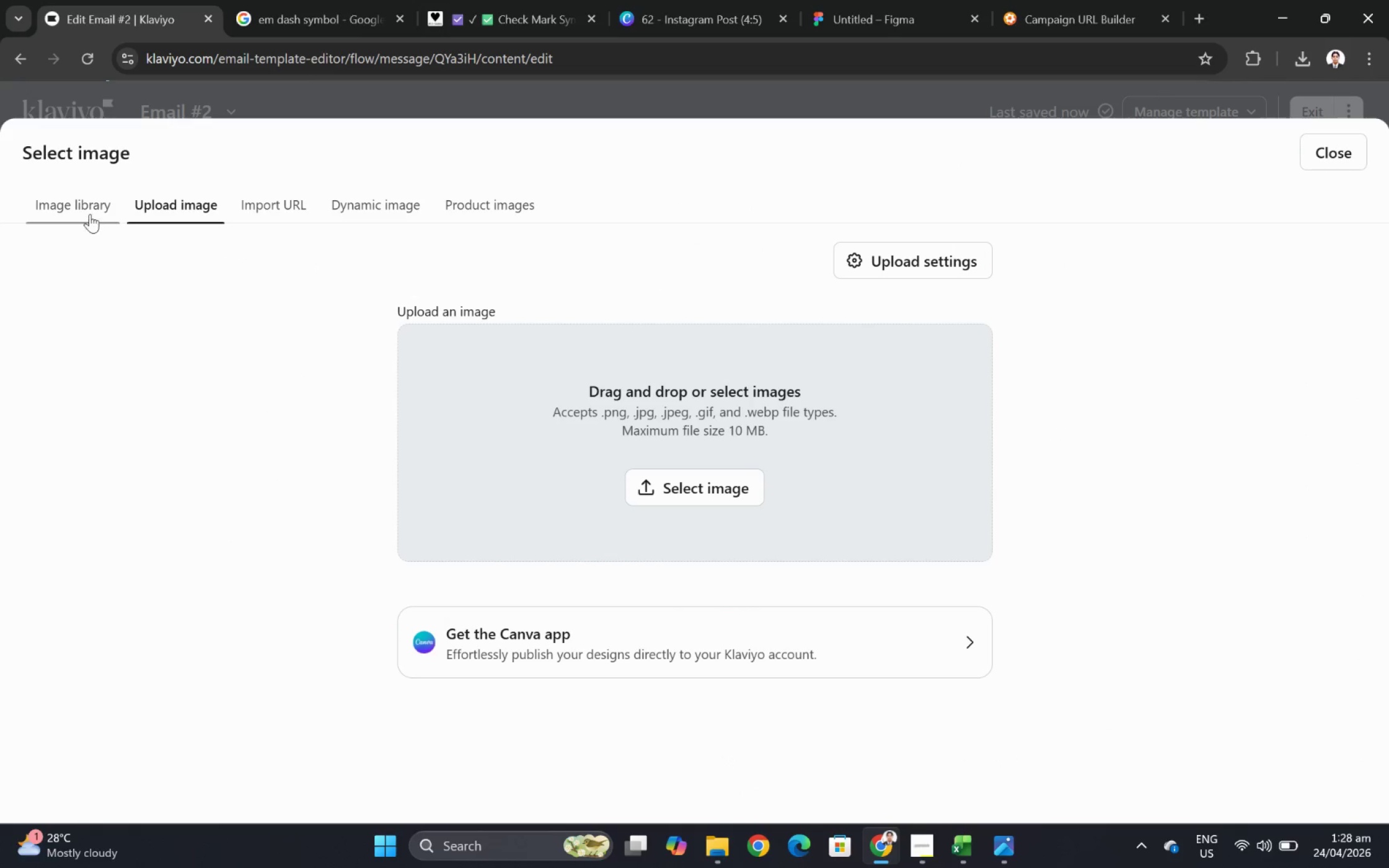 
left_click([91, 206])
 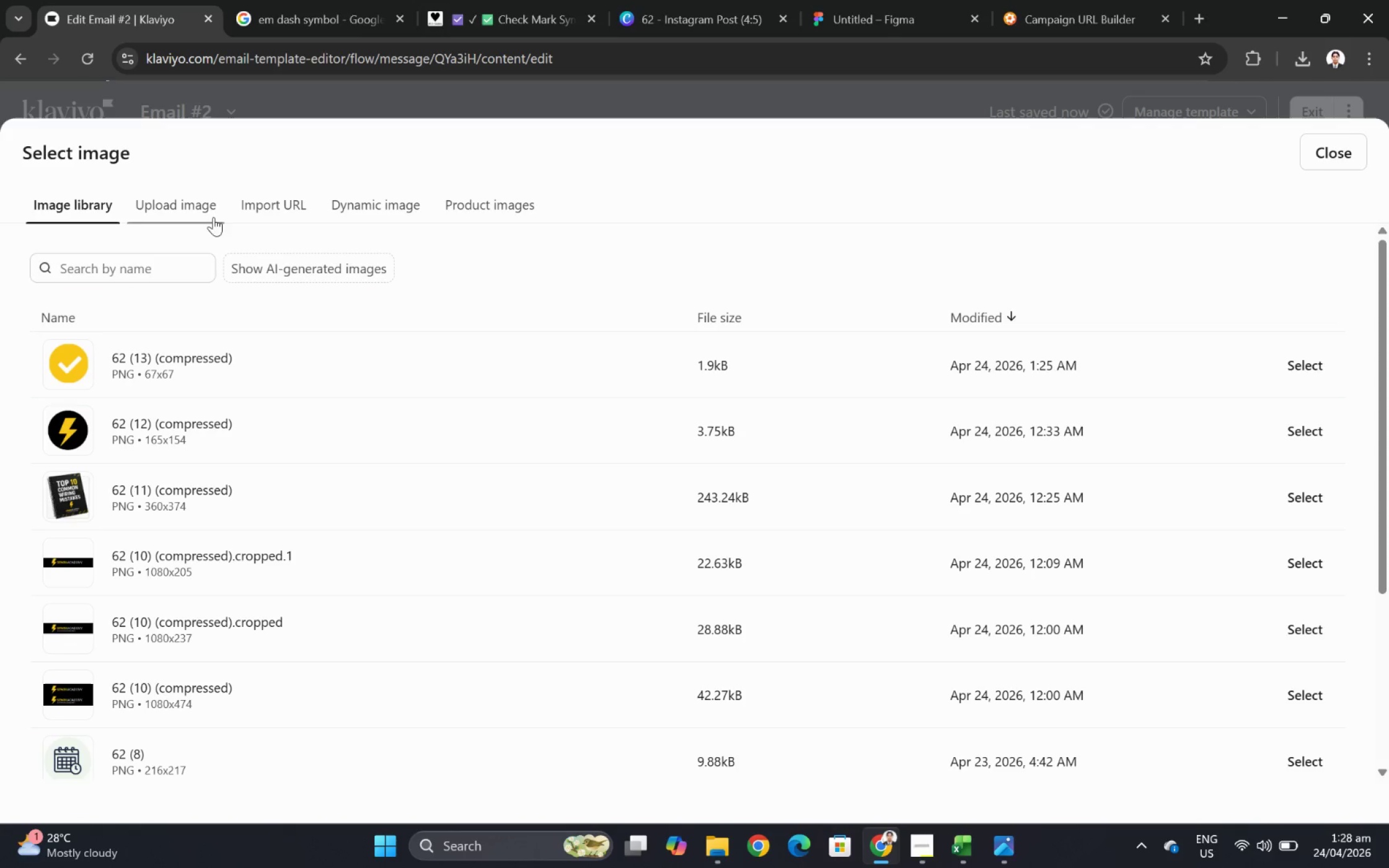 
left_click([198, 203])
 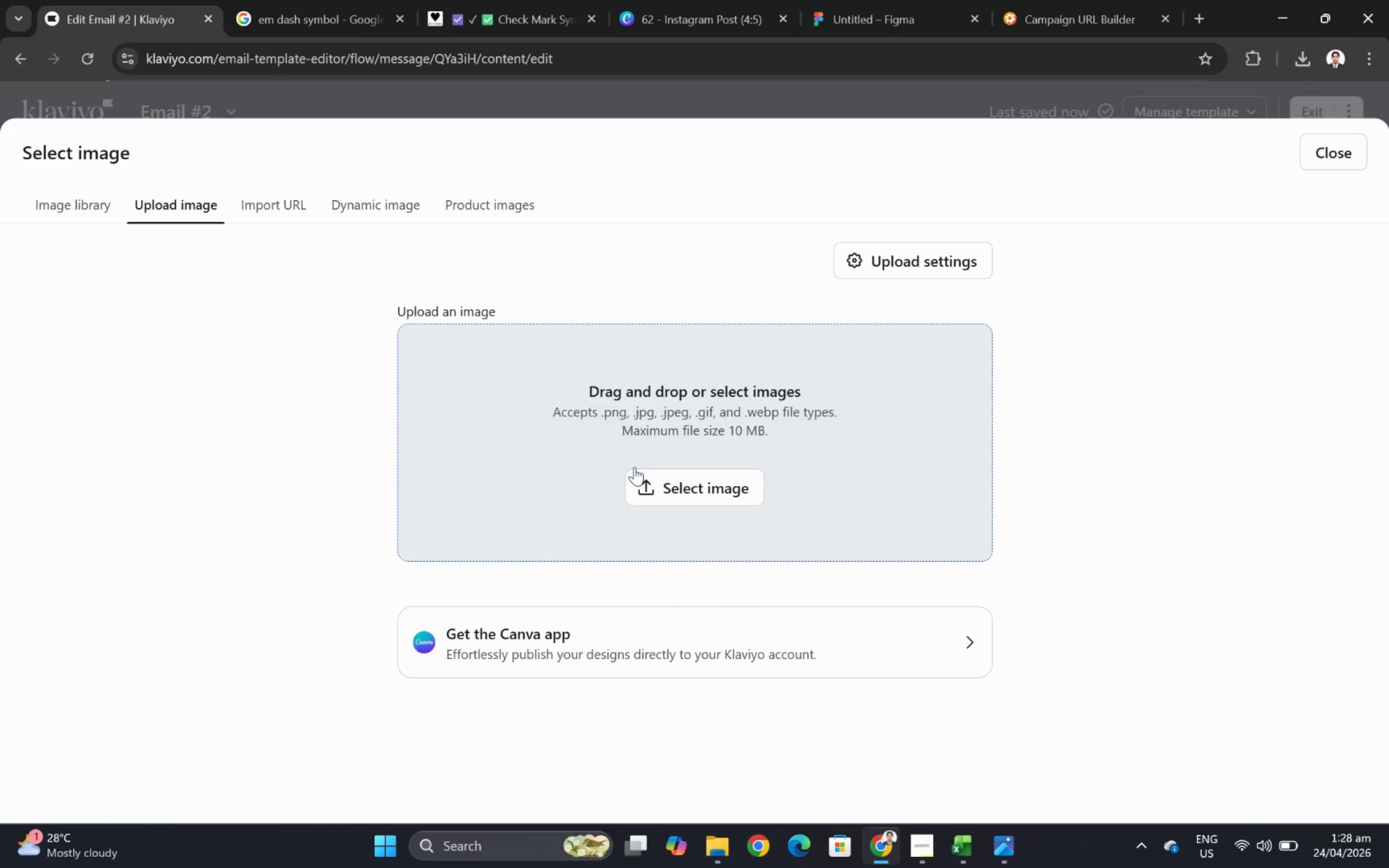 
left_click([700, 491])
 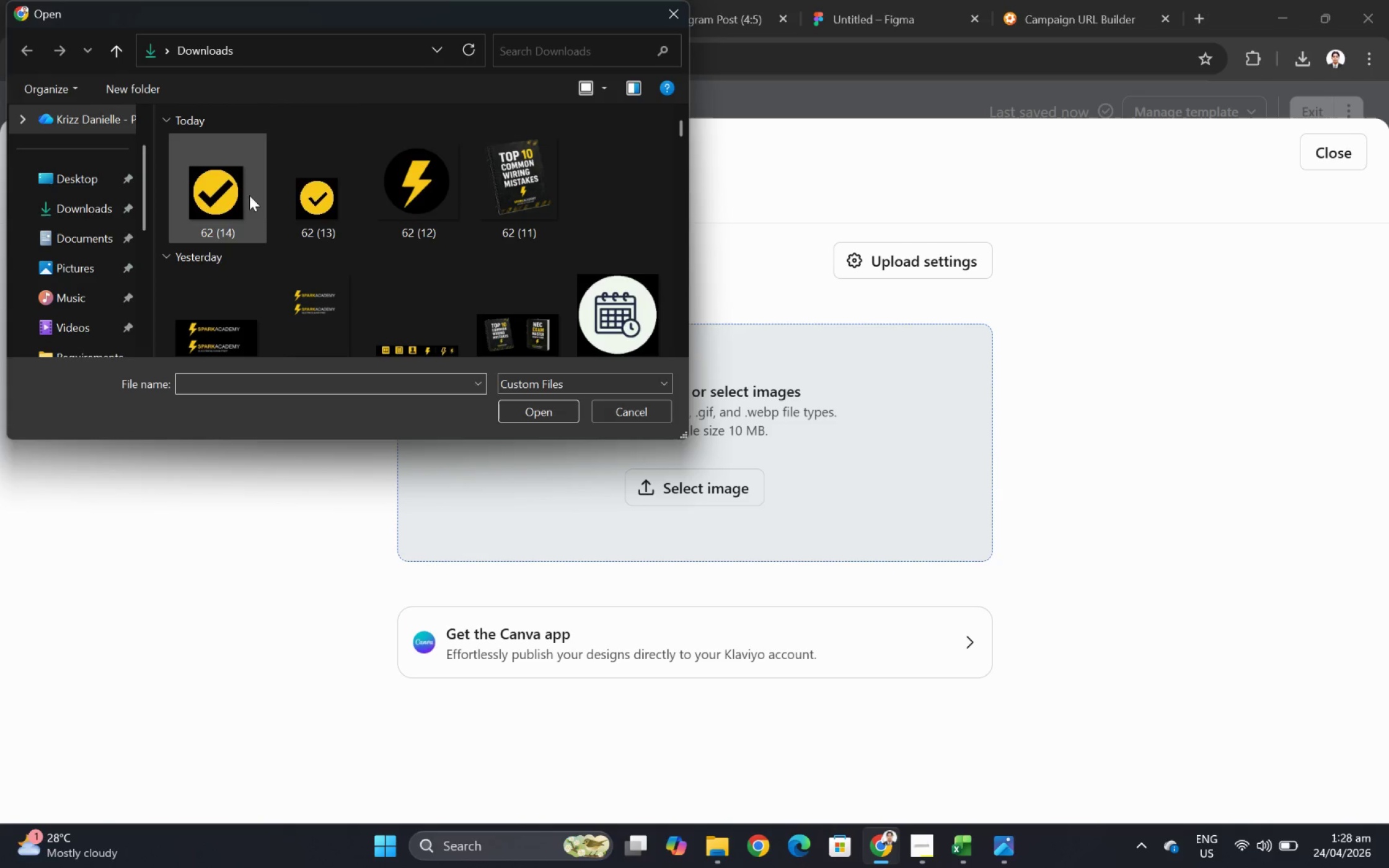 
double_click([225, 188])
 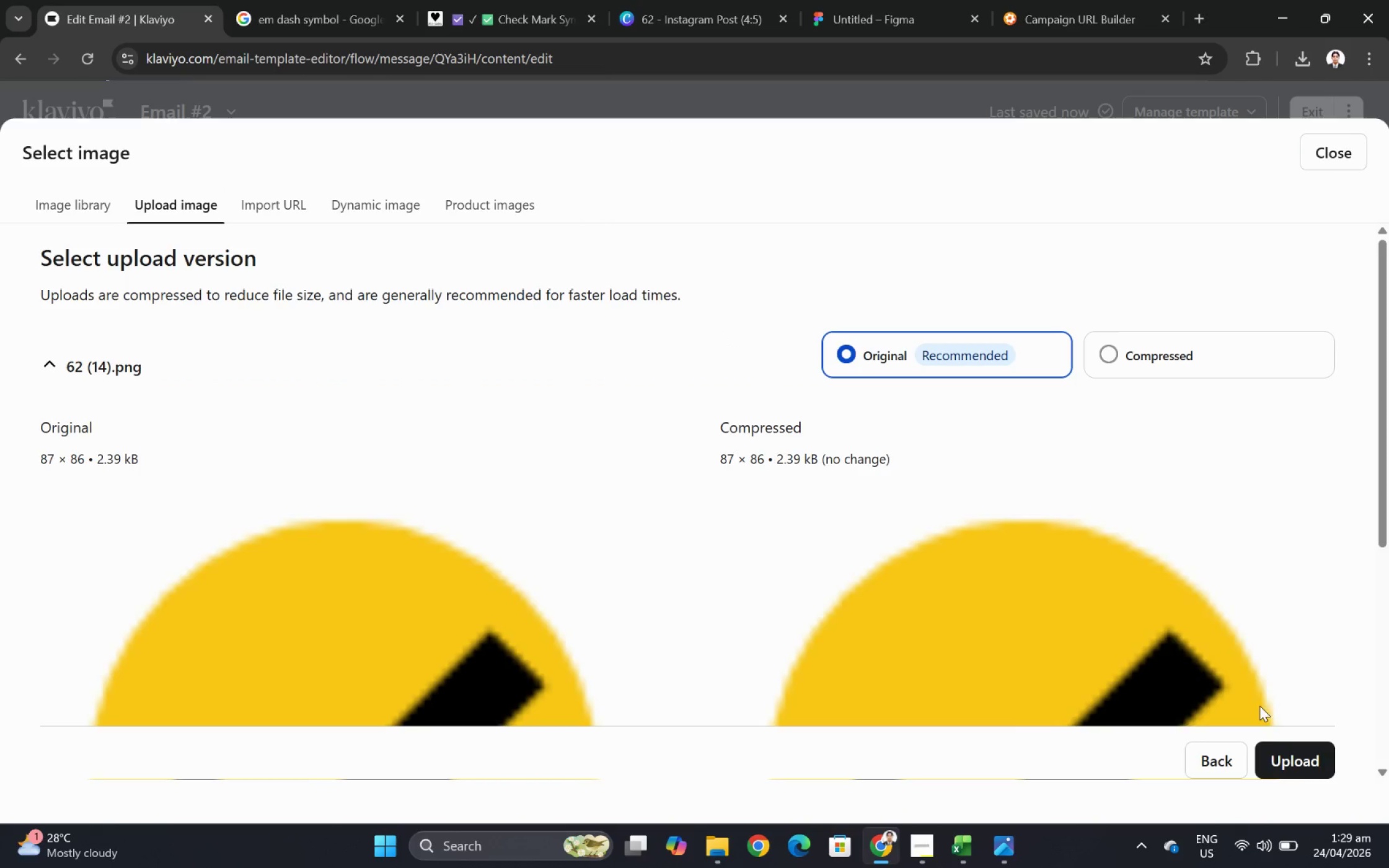 
left_click([1282, 749])
 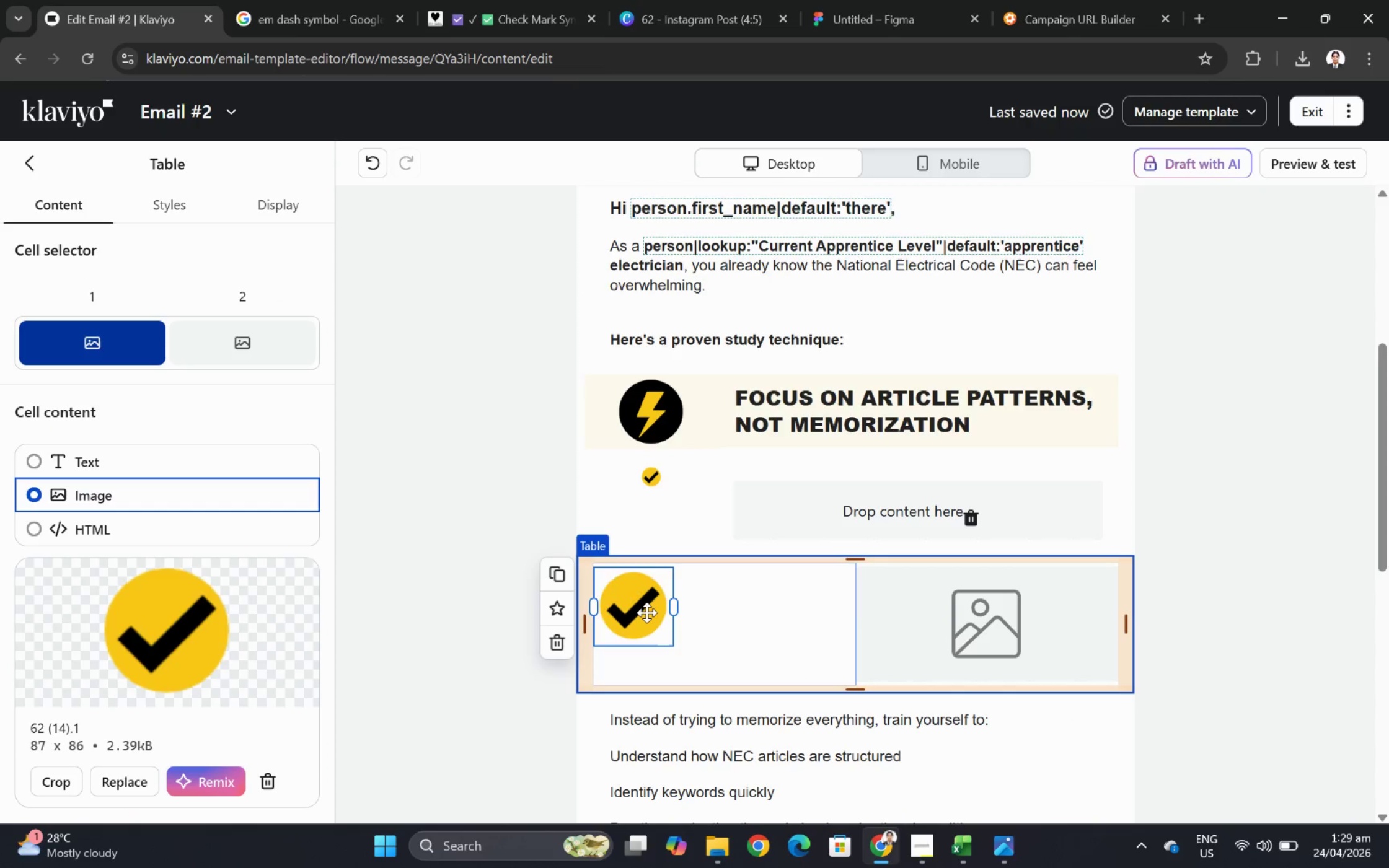 
left_click_drag(start_coordinate=[673, 607], to_coordinate=[619, 607])
 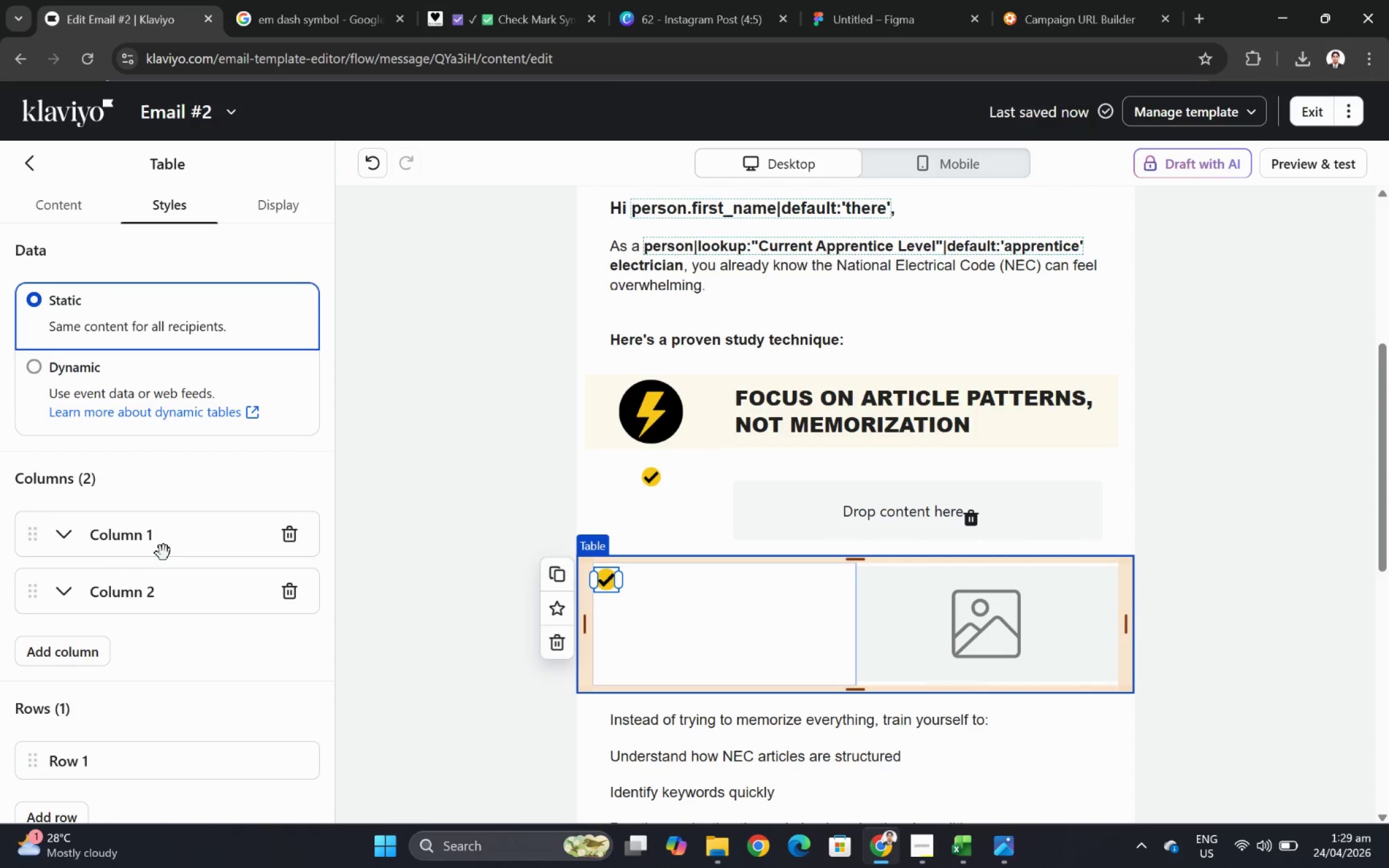 
left_click([71, 540])
 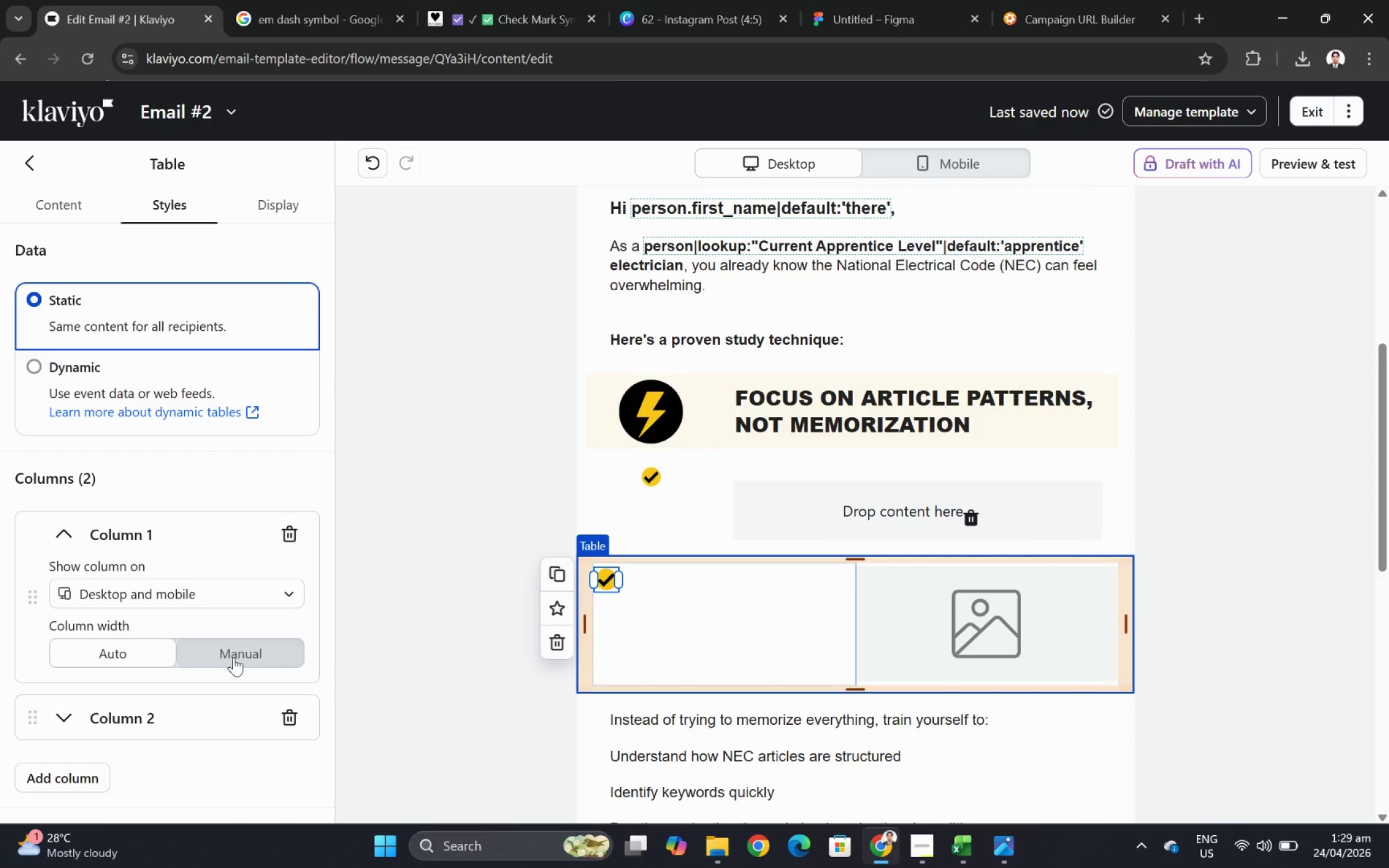 
left_click([234, 657])
 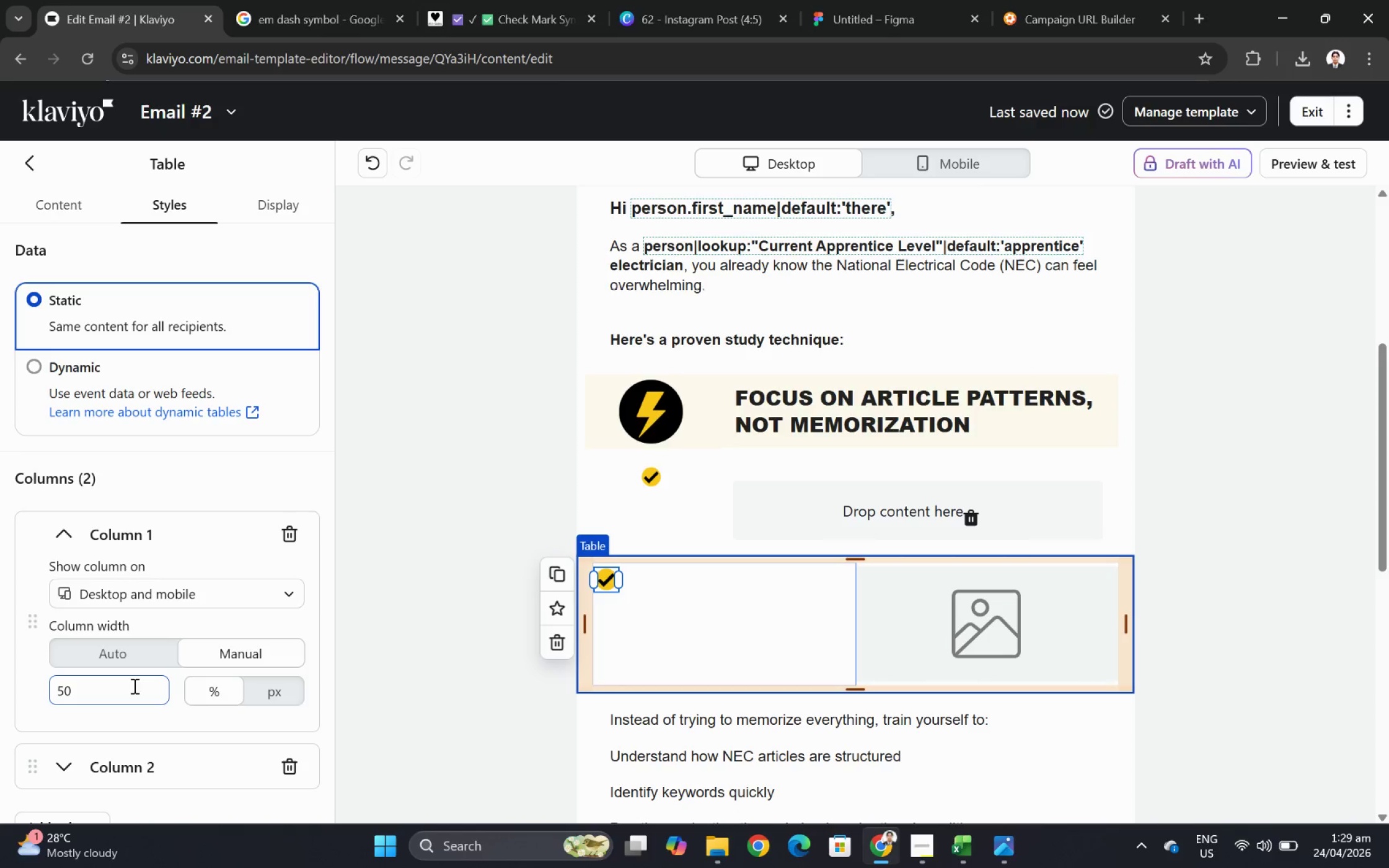 
double_click([133, 685])
 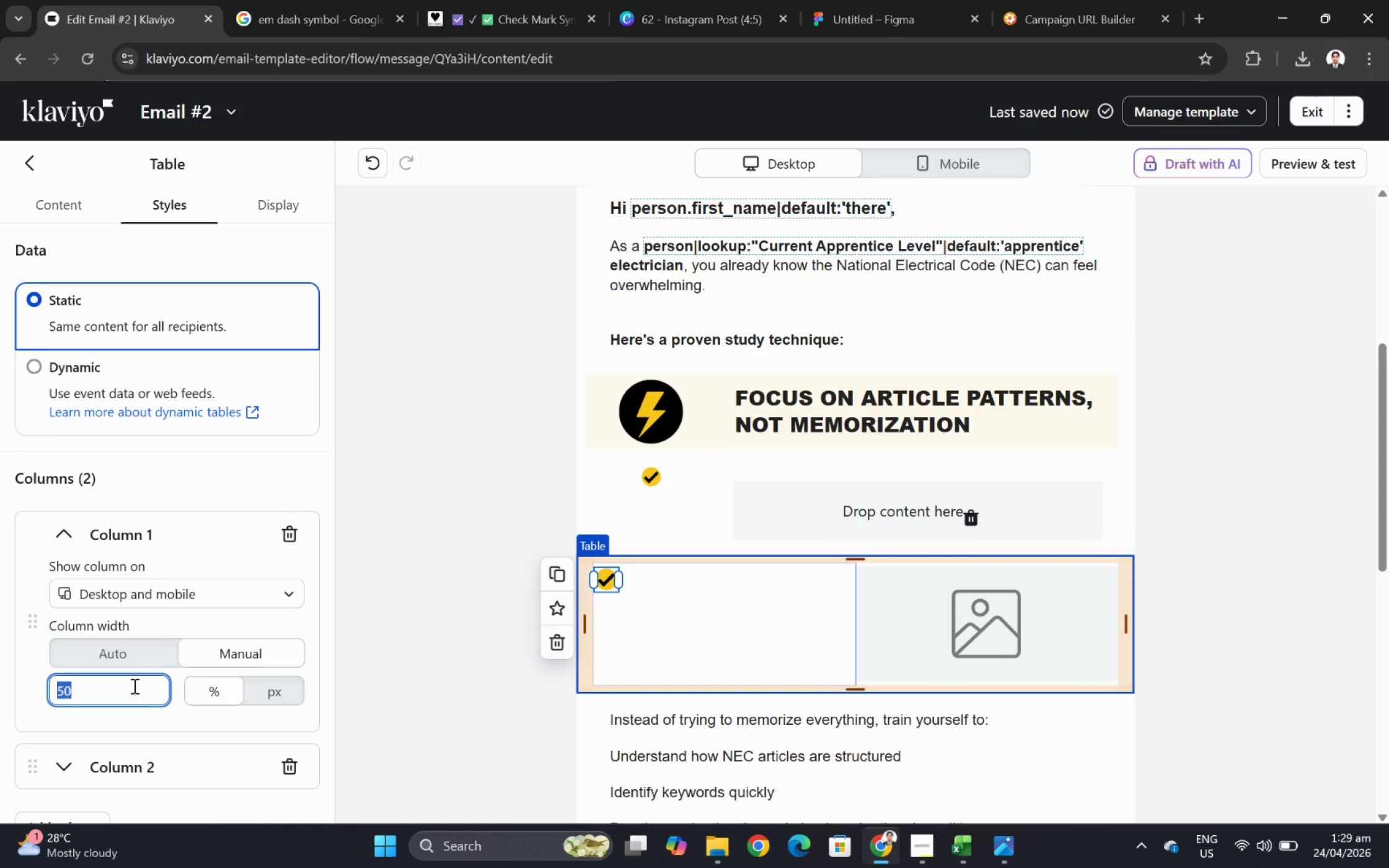 
key(Numpad2)
 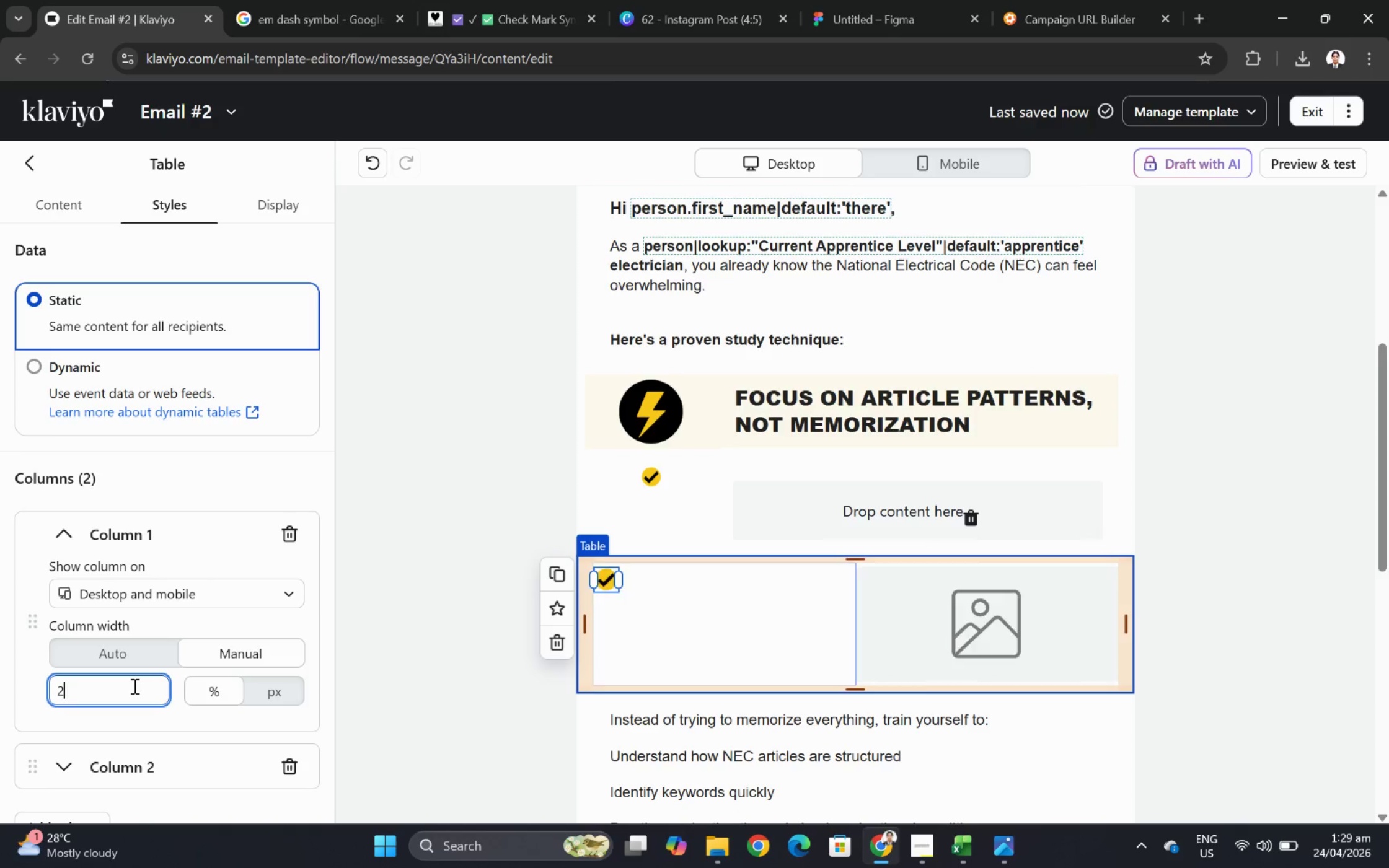 
key(Numpad0)
 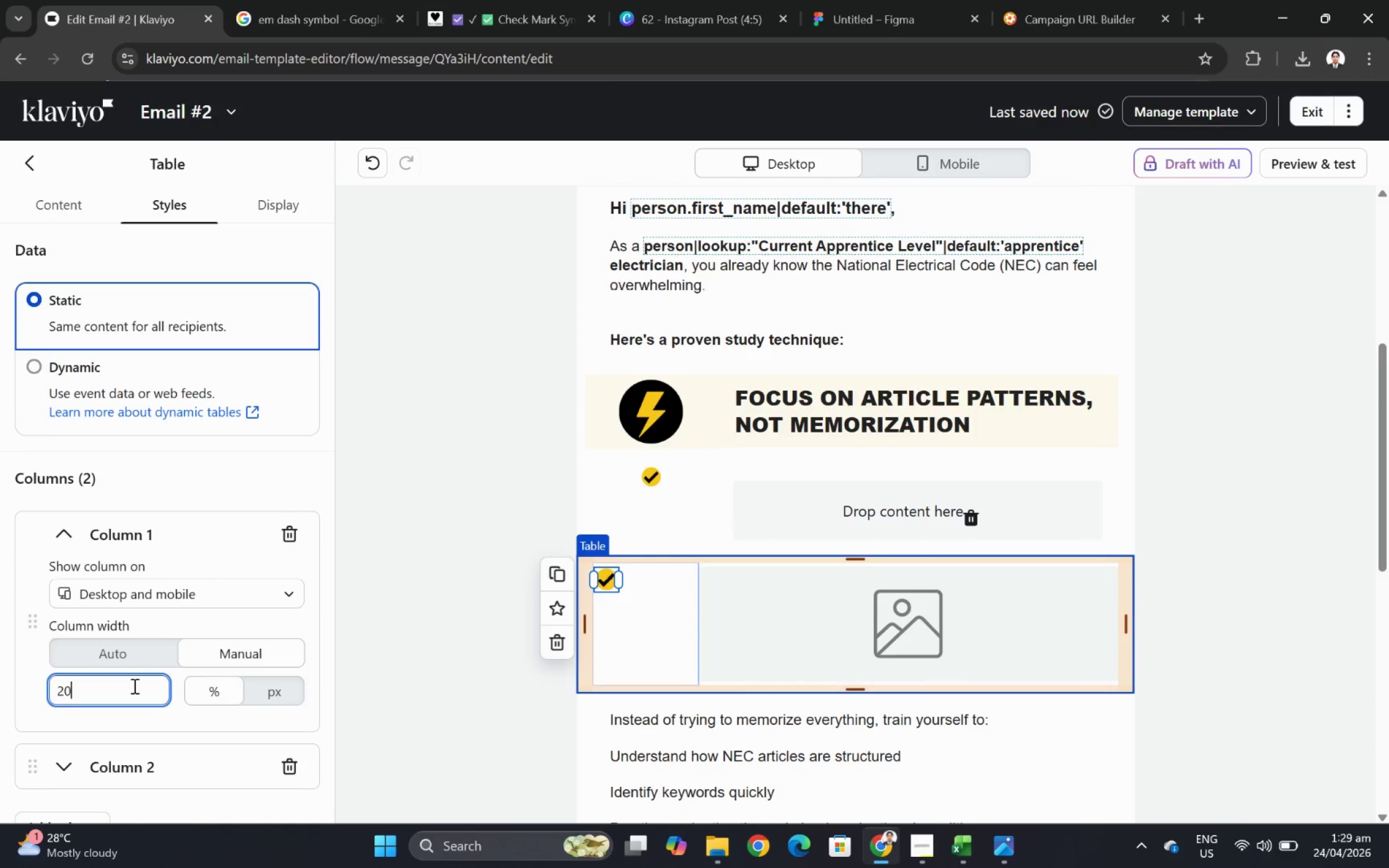 
key(Backspace)
 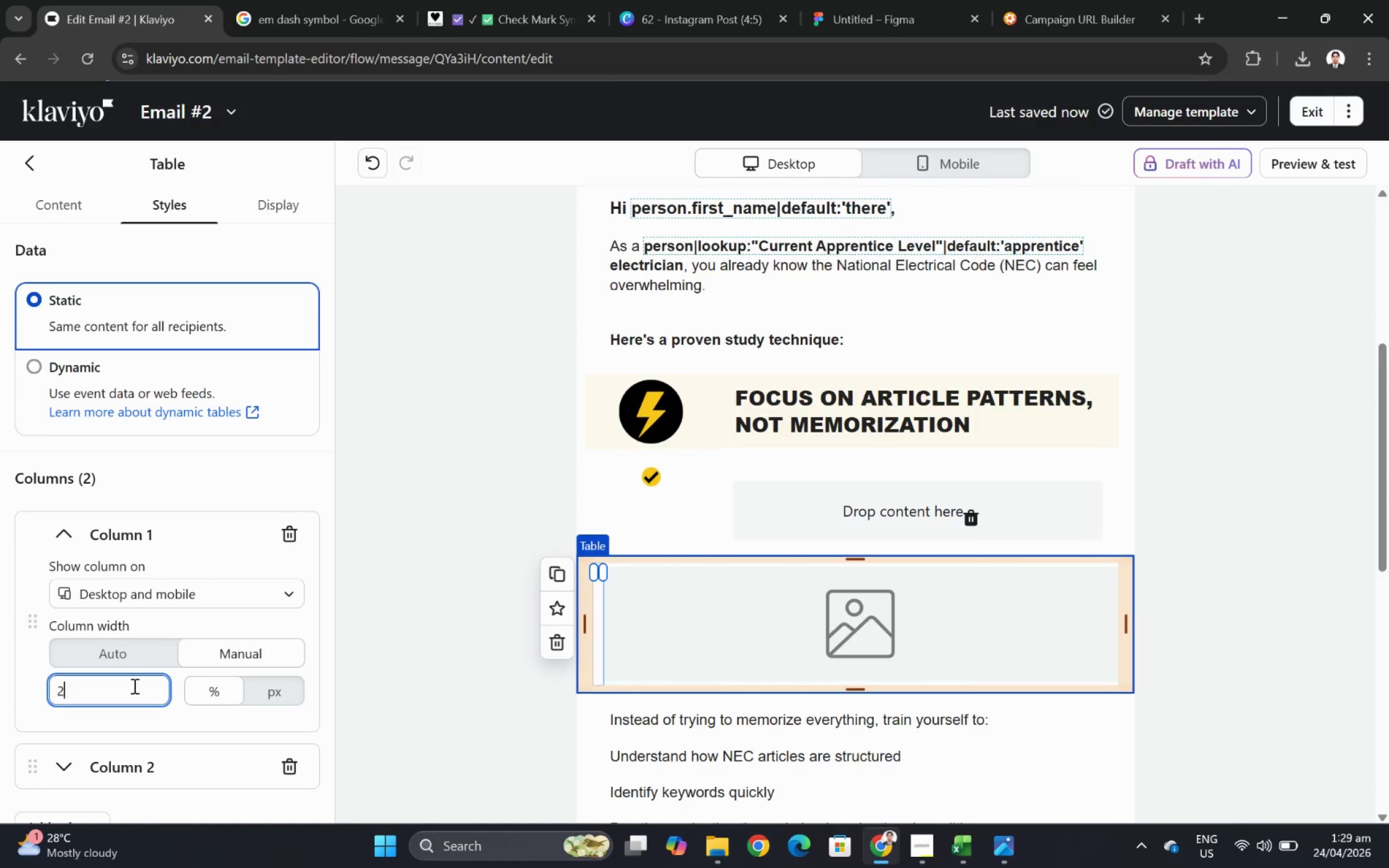 
key(Numpad1)
 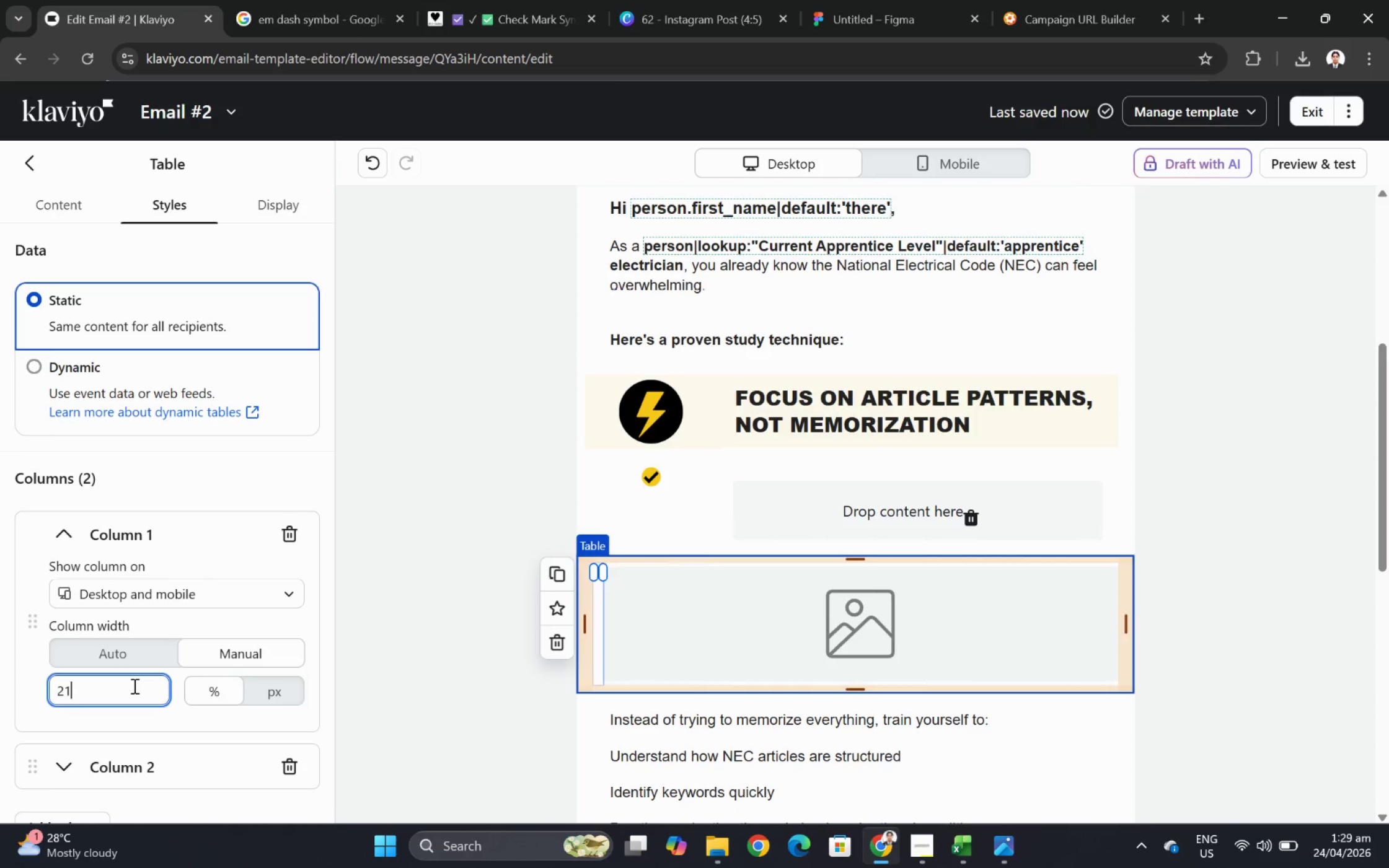 
key(Numpad1)
 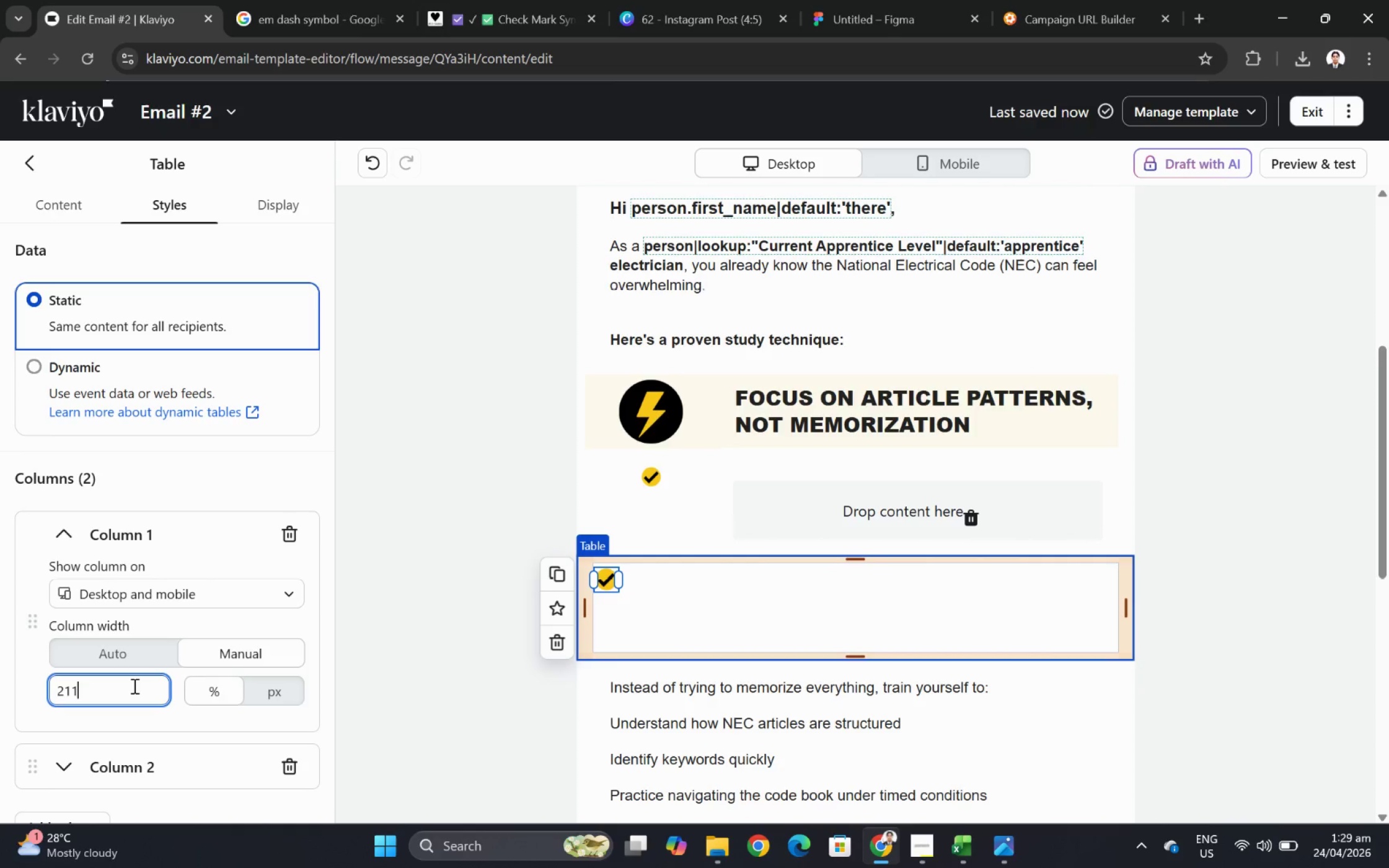 
key(Backspace)
 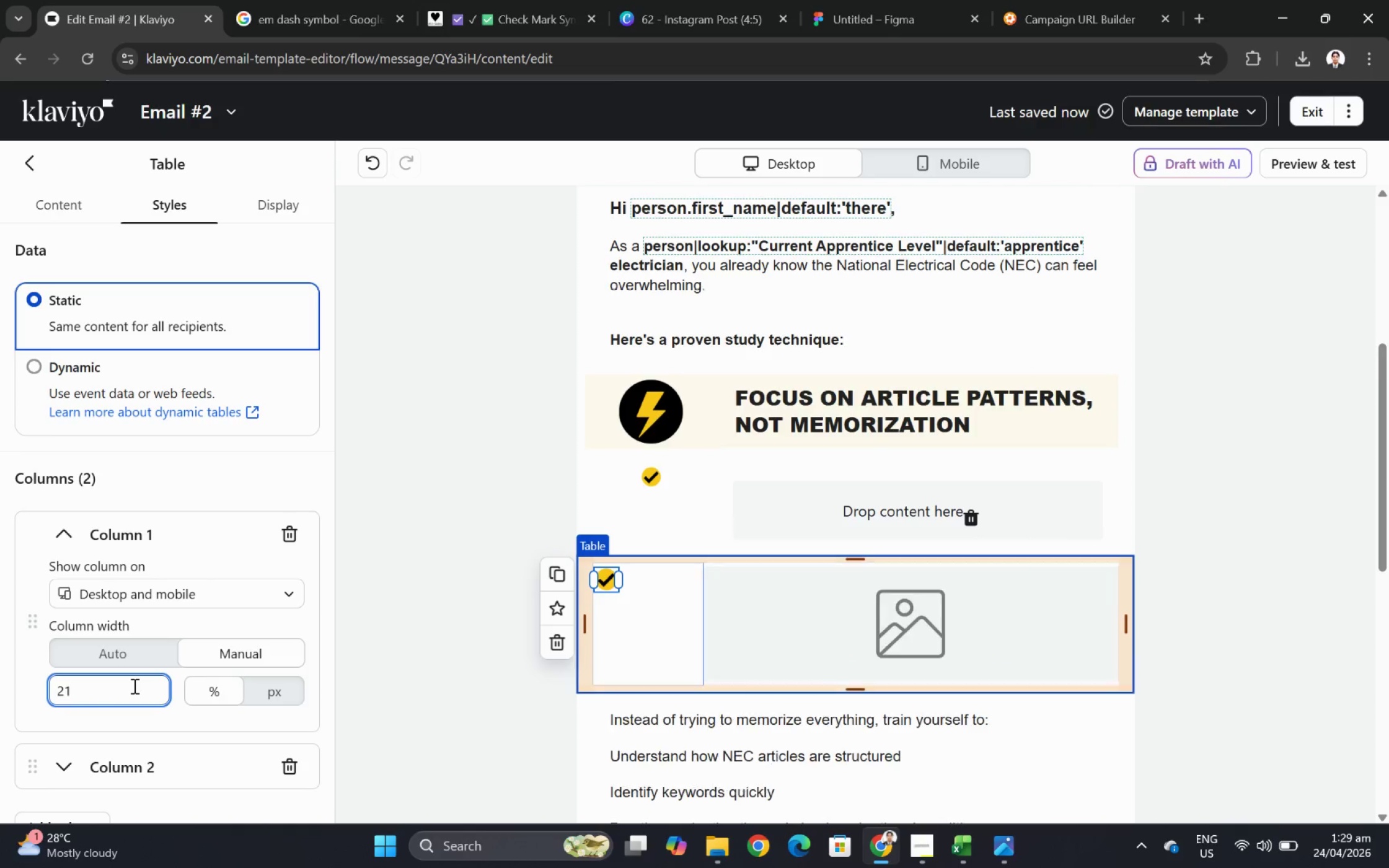 
key(Backspace)
 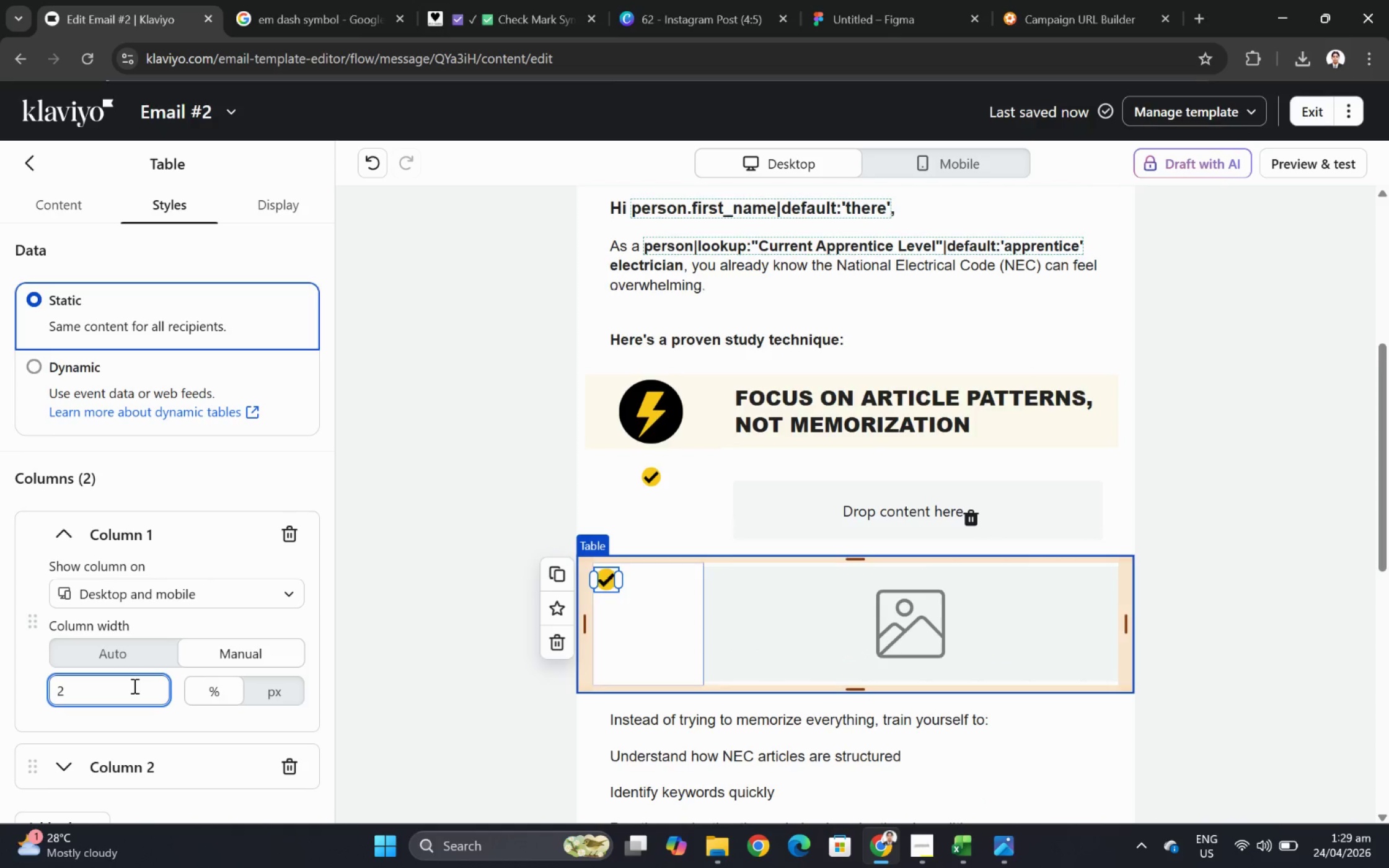 
key(Backspace)
 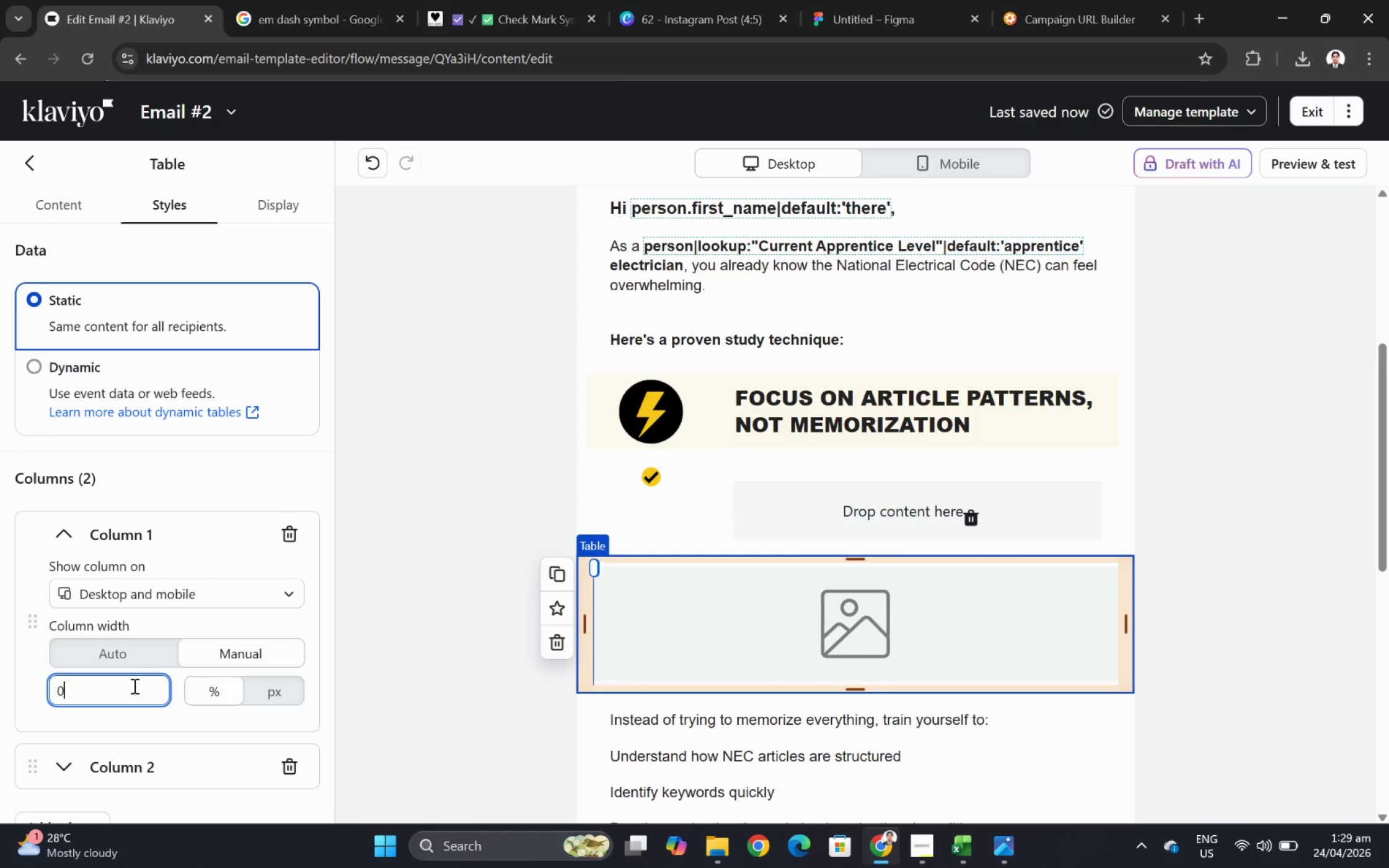 
key(Numpad1)
 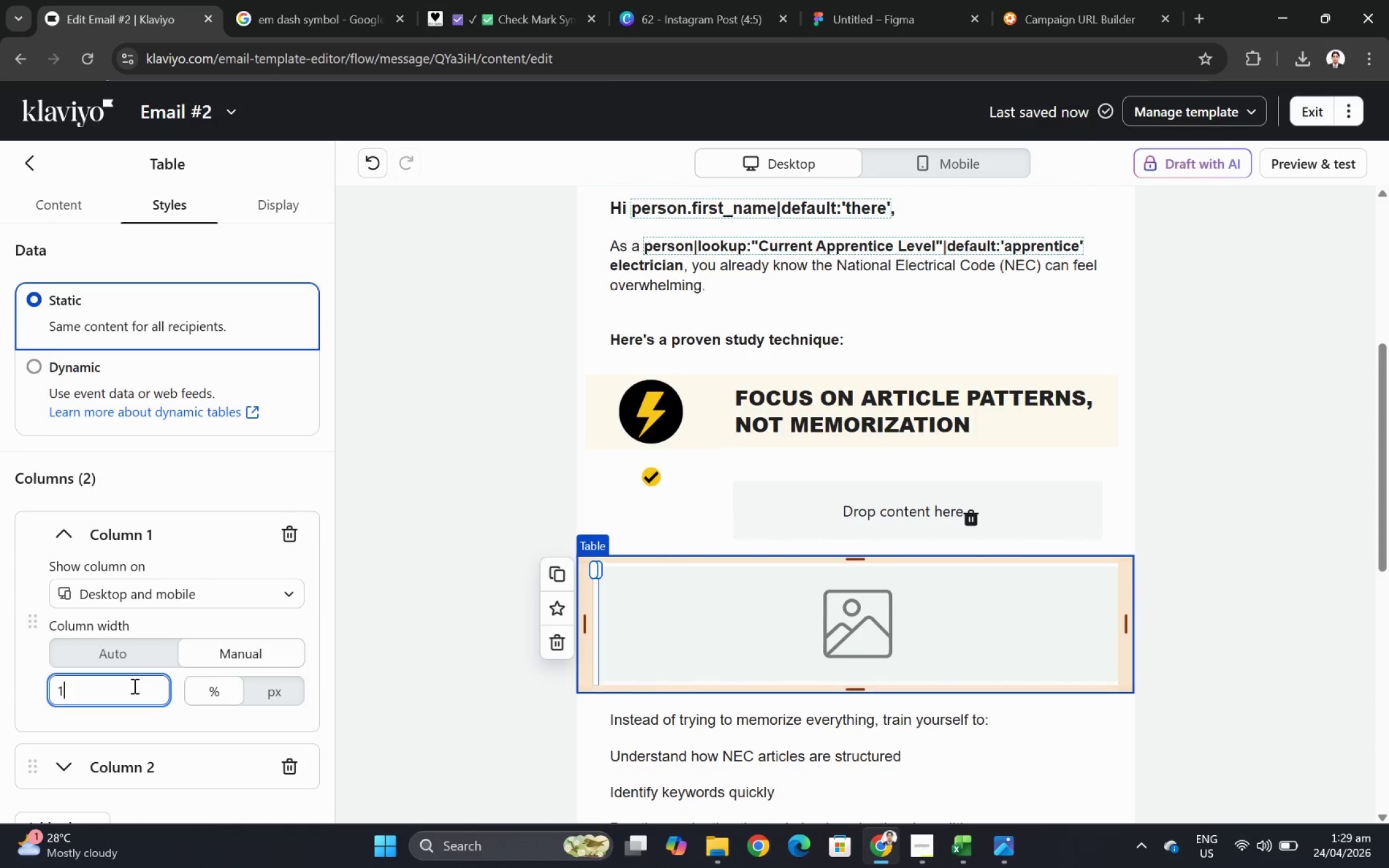 
key(Numpad0)
 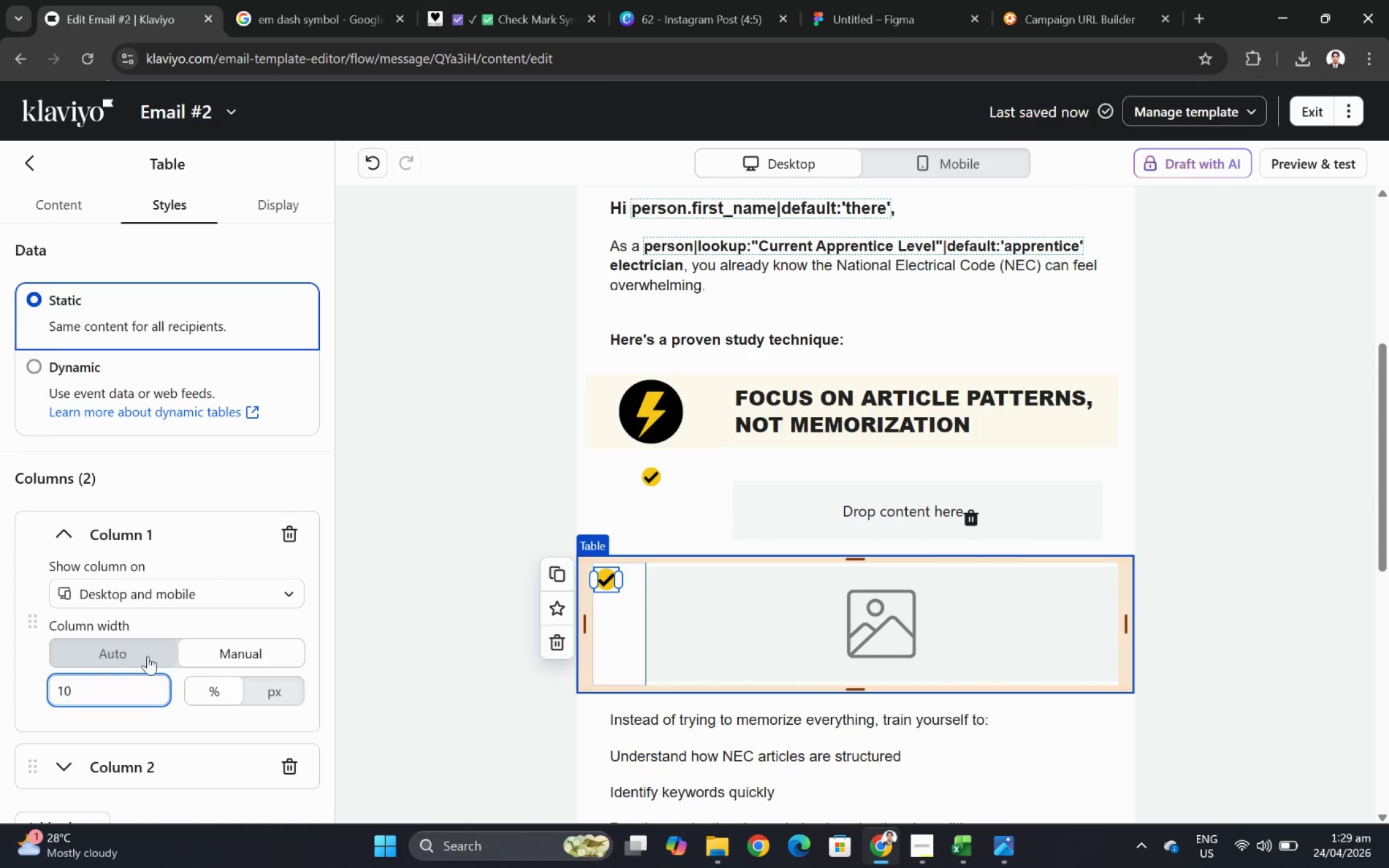 
left_click([946, 691])
 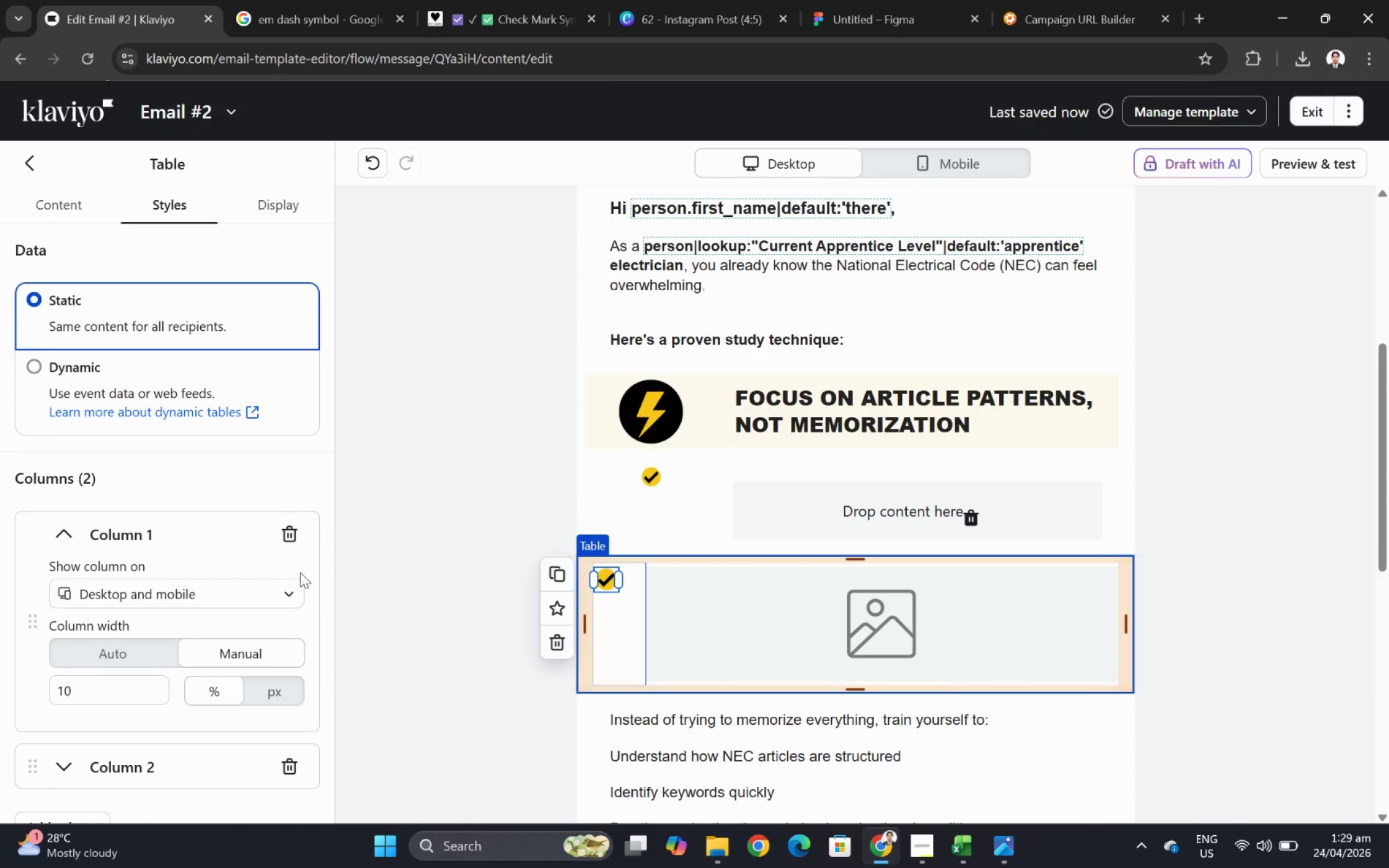 
scroll: coordinate [188, 475], scroll_direction: down, amount: 9.0
 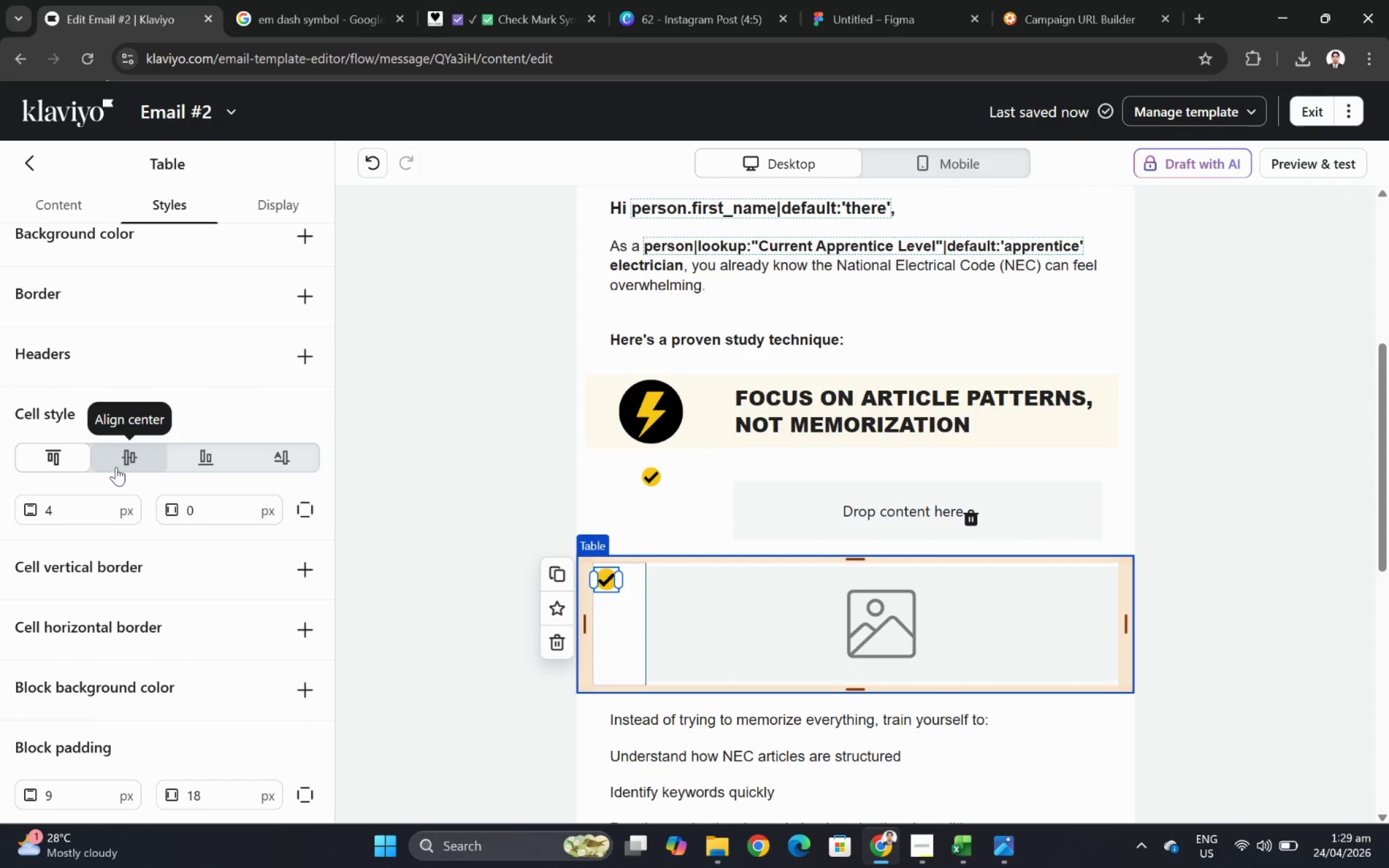 
left_click([116, 467])
 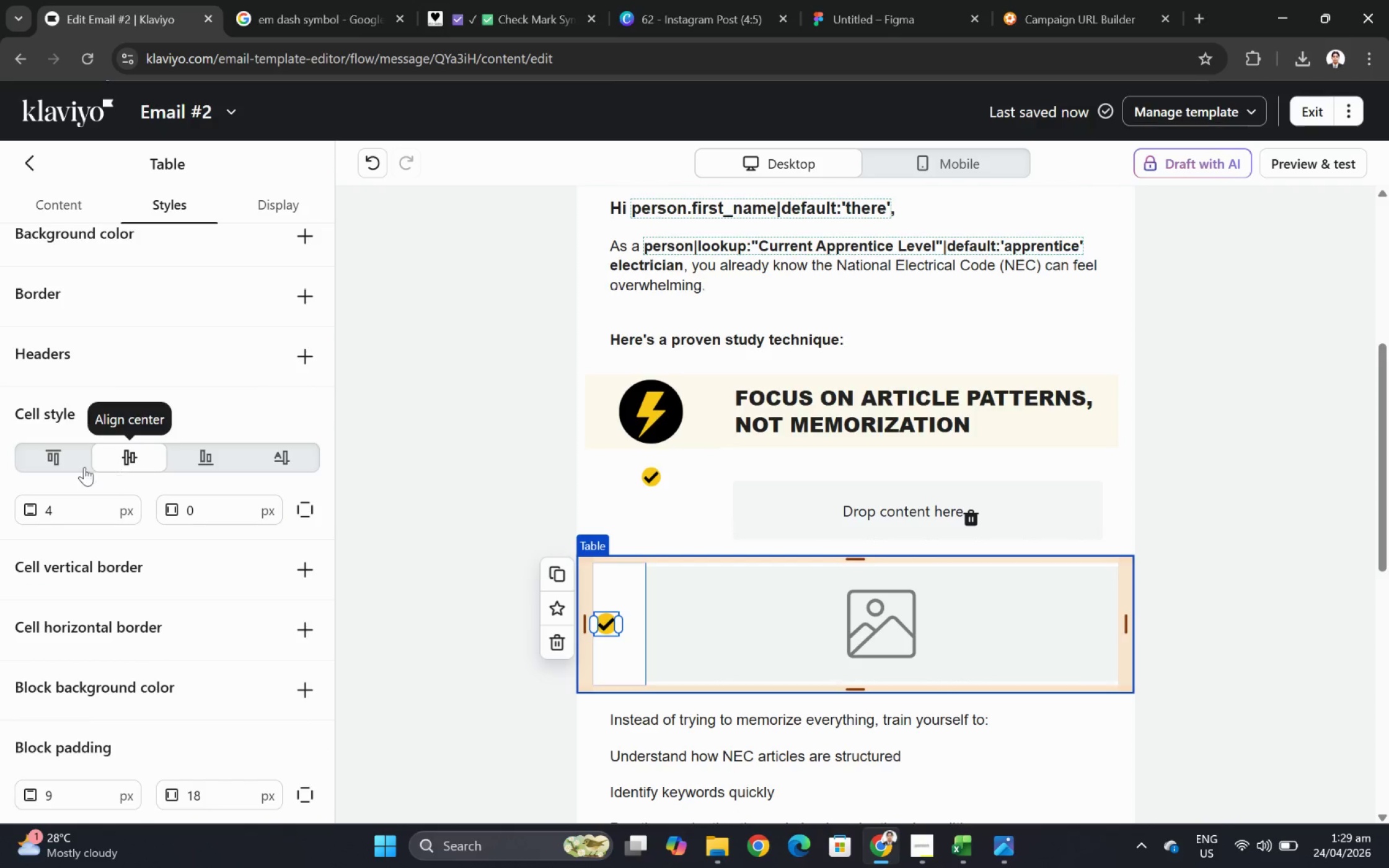 
left_click([55, 467])
 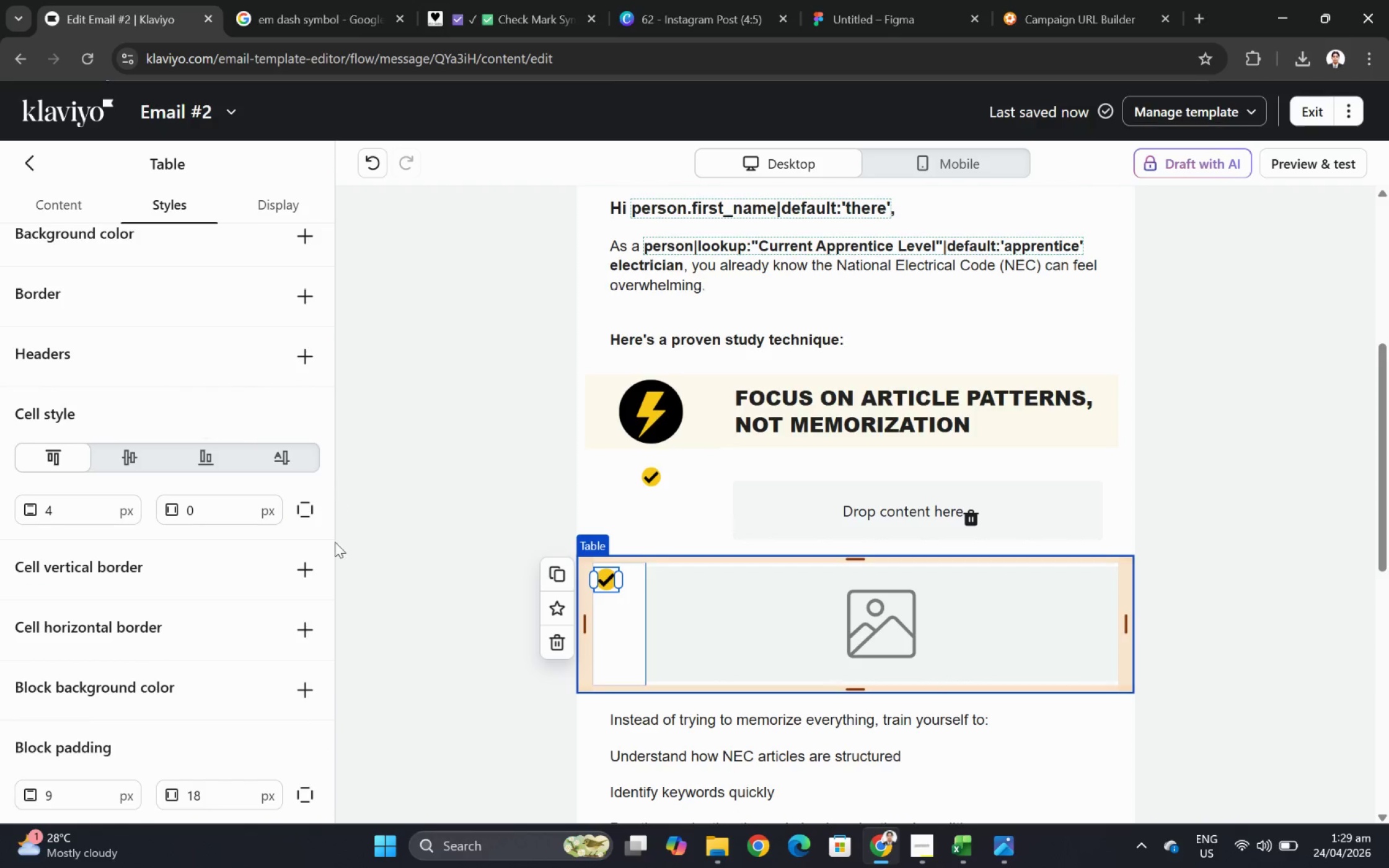 
left_click([514, 597])
 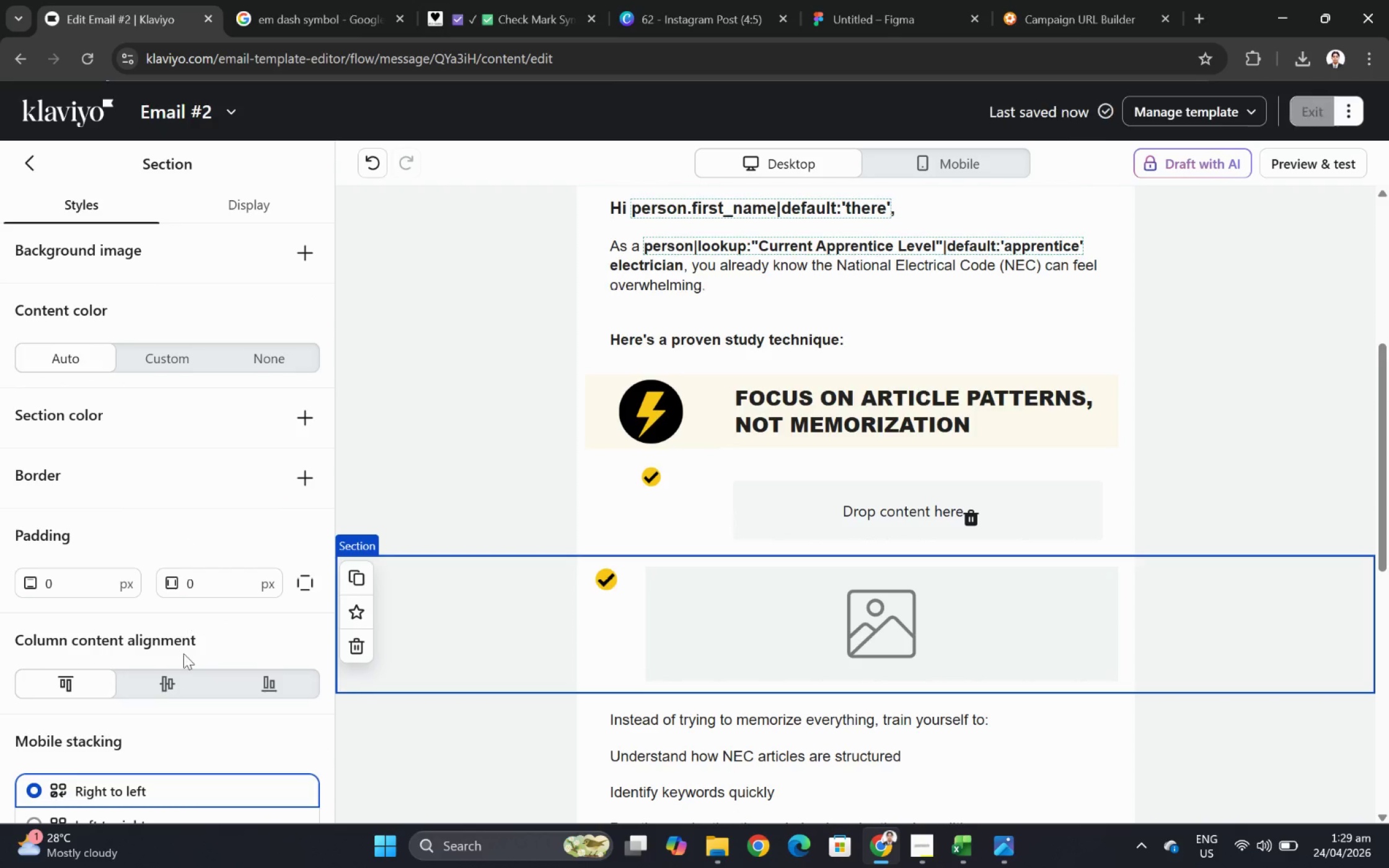 
left_click([180, 675])
 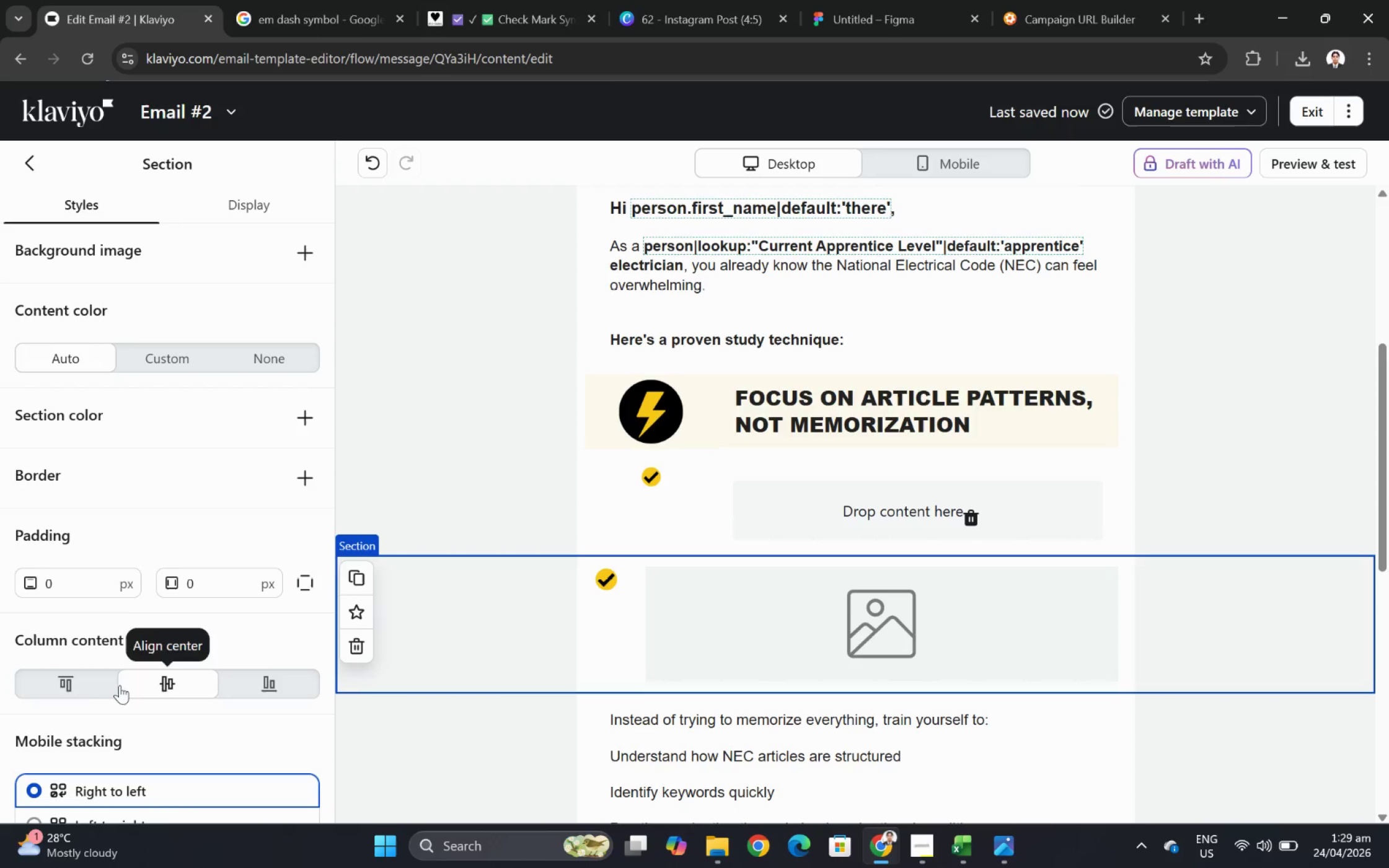 
left_click([71, 683])
 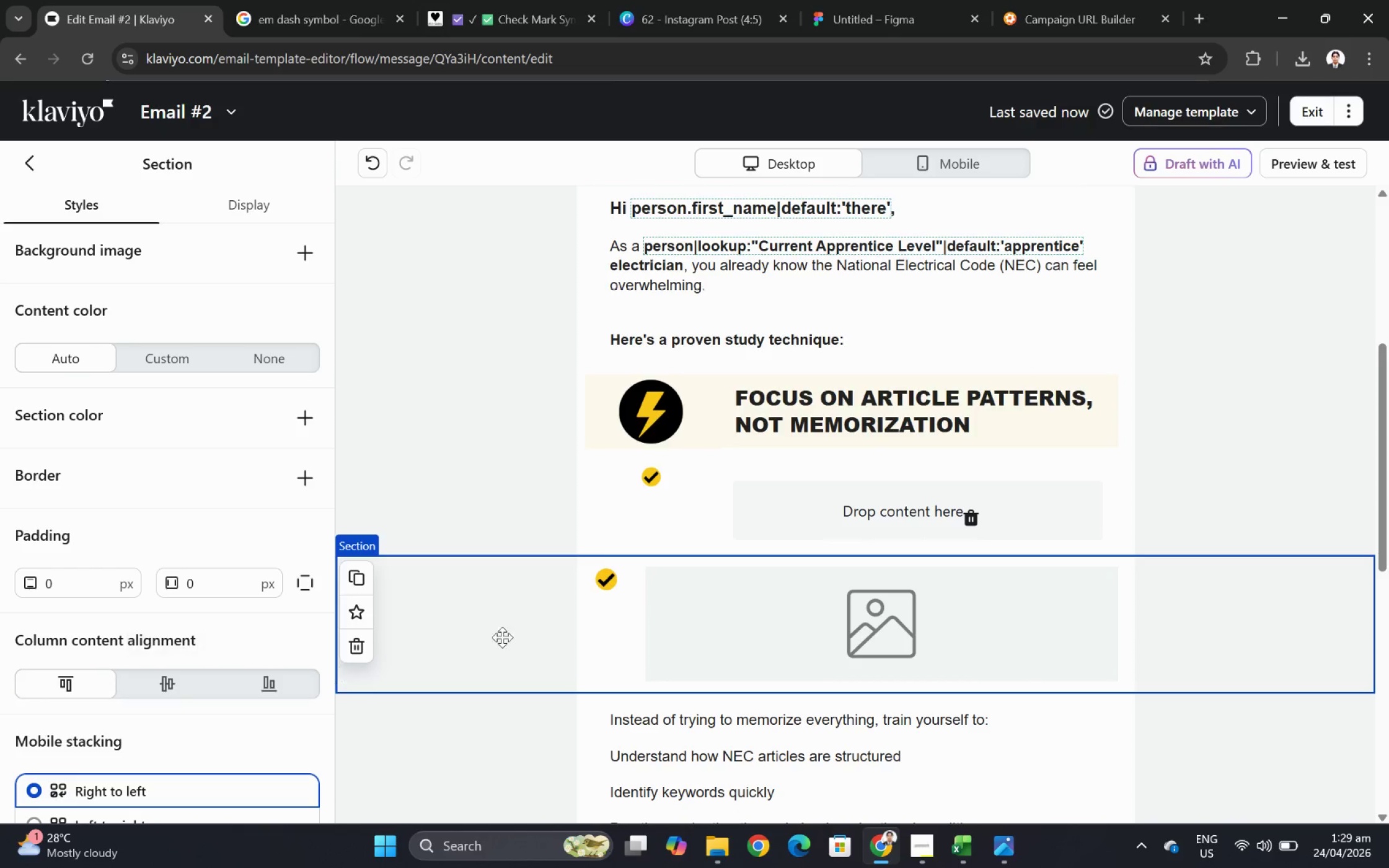 
left_click([615, 587])
 